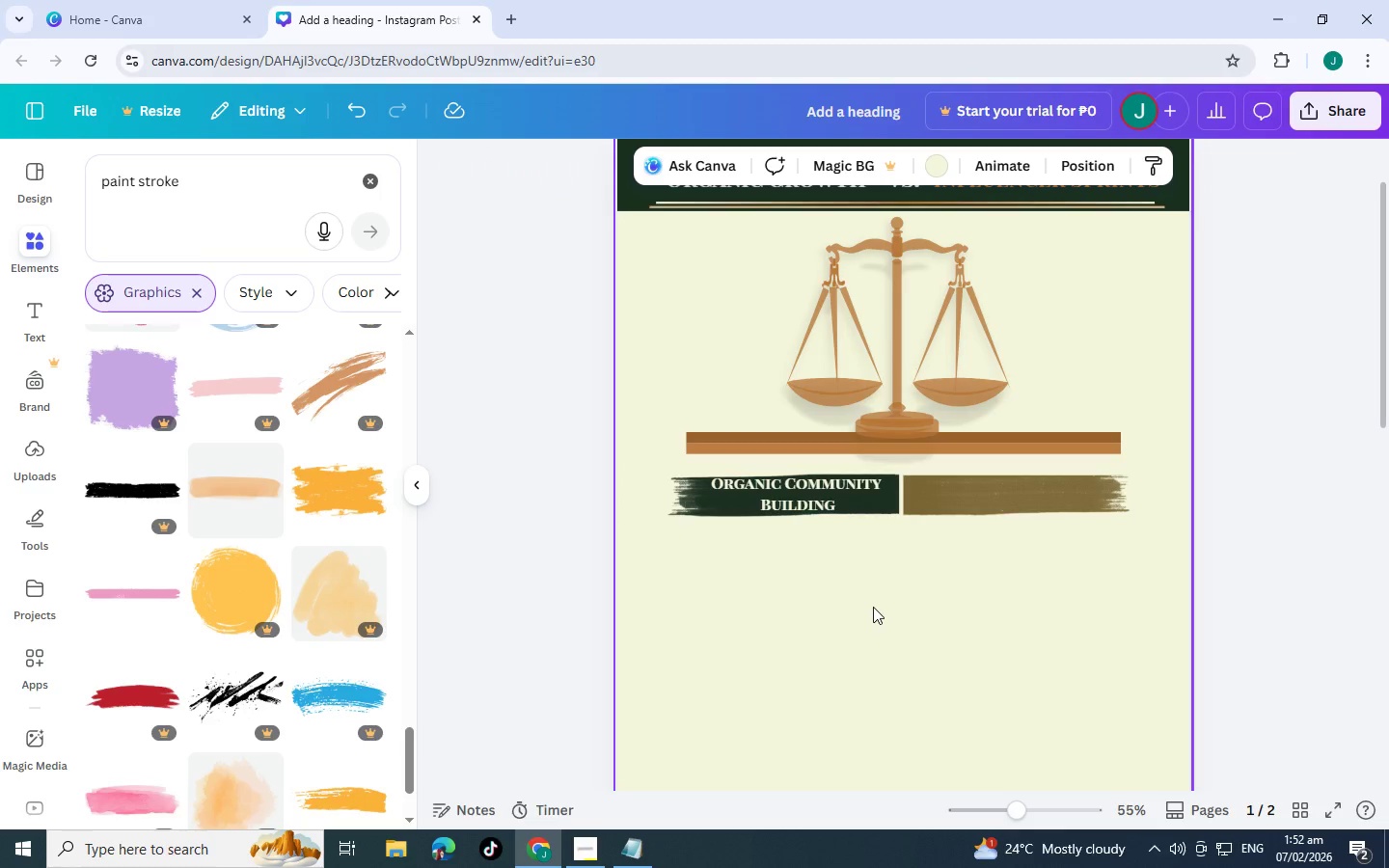 
scroll: coordinate [986, 628], scroll_direction: down, amount: 6.0
 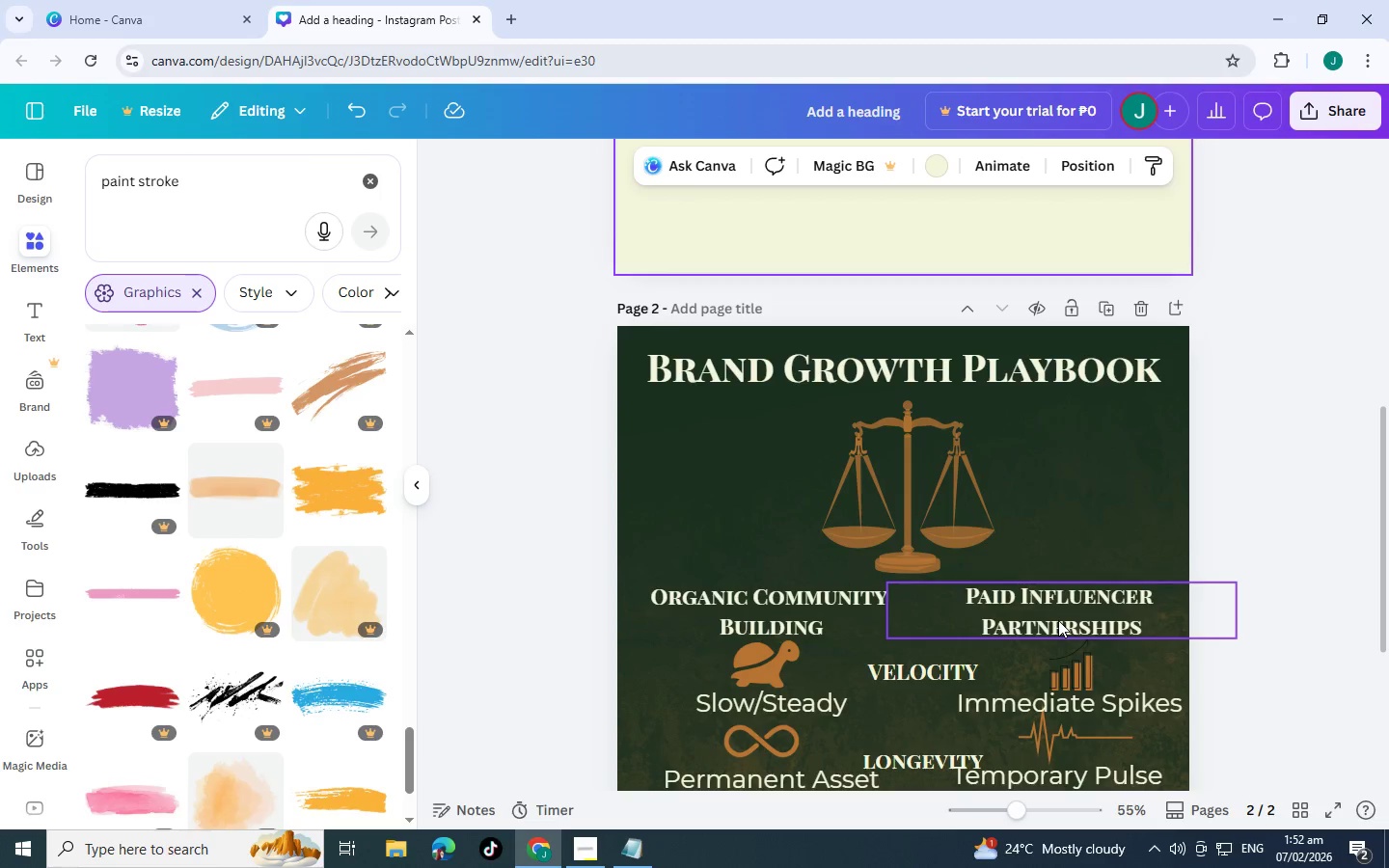 
left_click([1058, 620])
 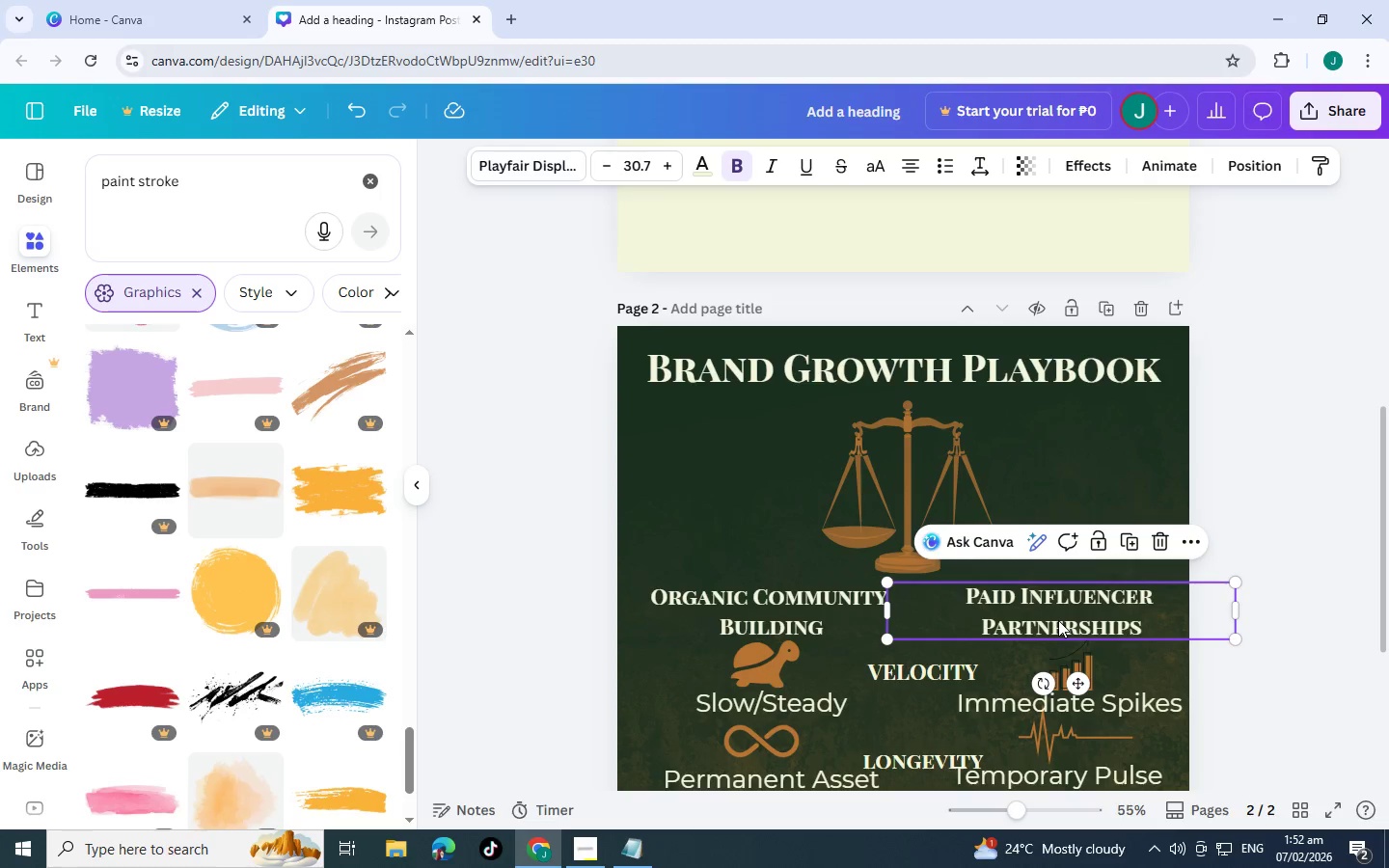 
key(Control+C)
 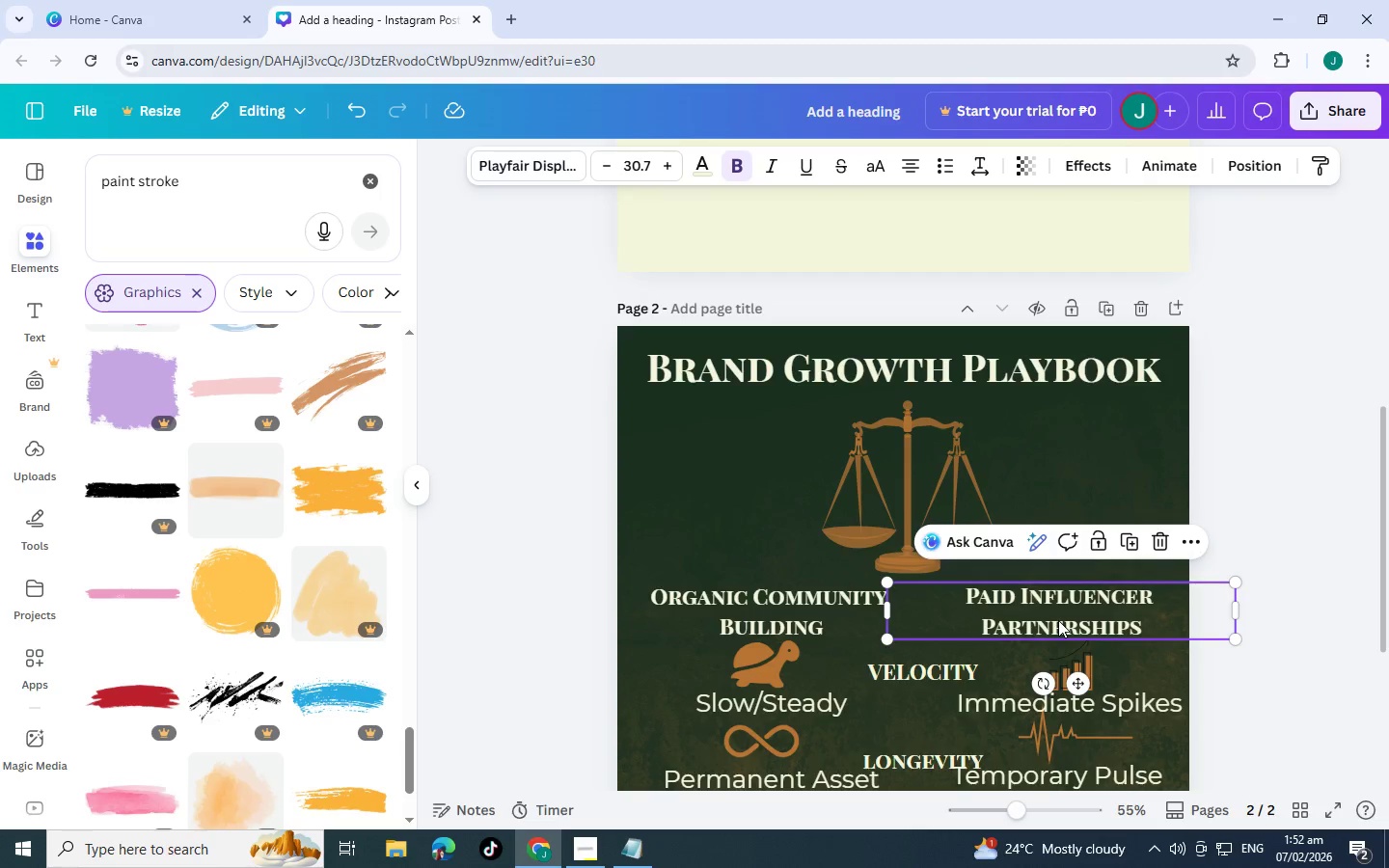 
scroll: coordinate [1021, 602], scroll_direction: up, amount: 4.0
 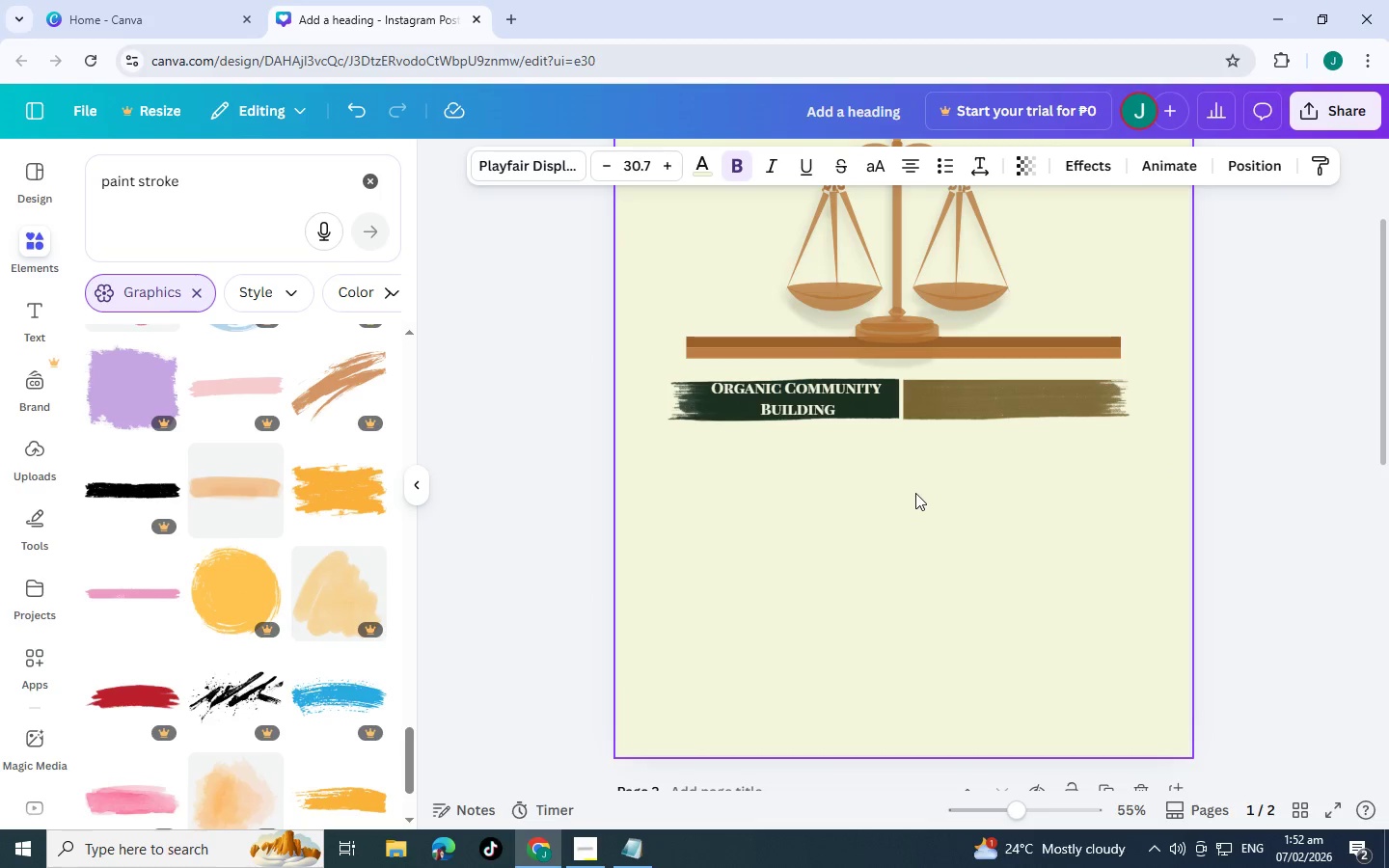 
left_click([915, 493])
 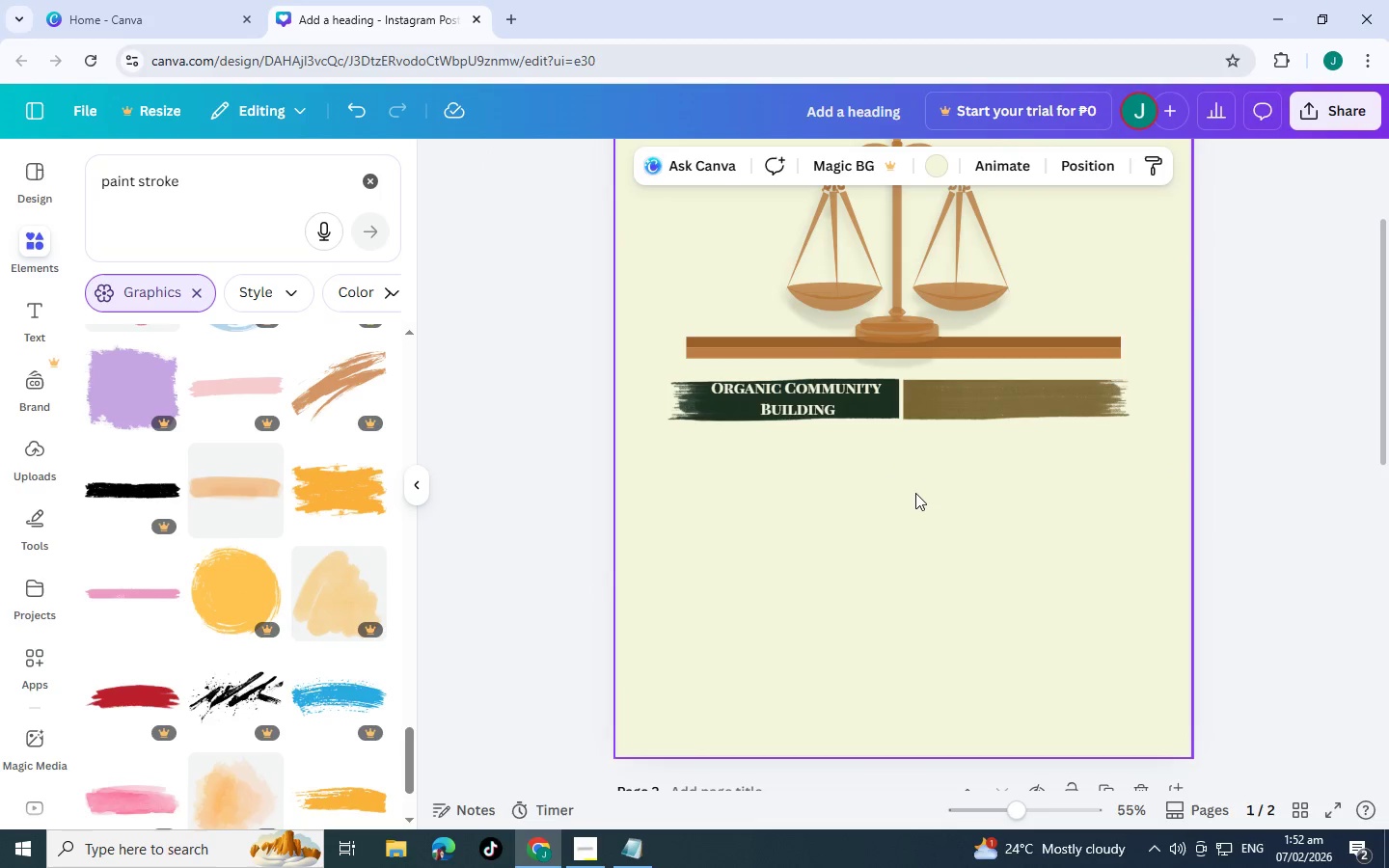 
key(Control+V)
 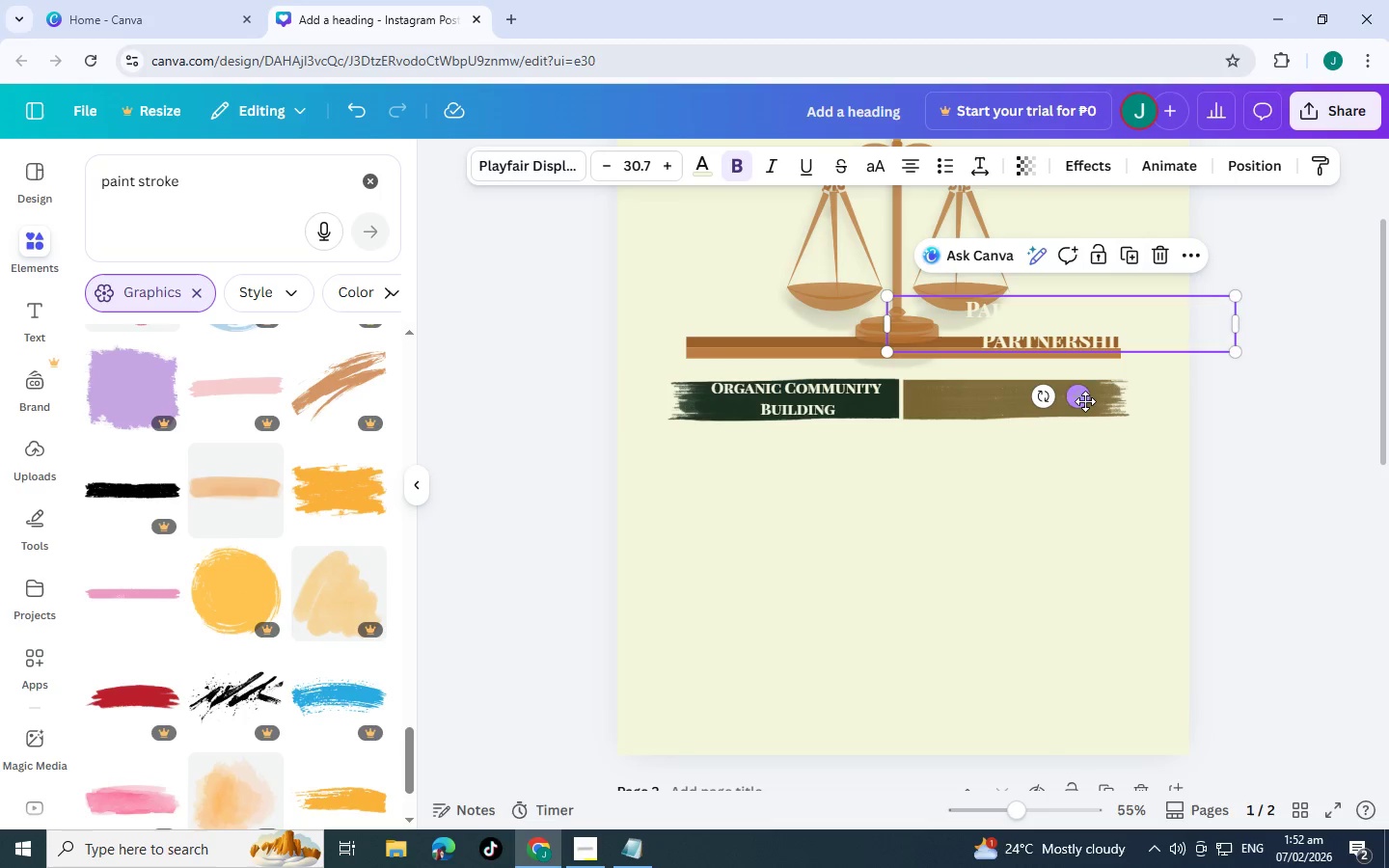 
left_click_drag(start_coordinate=[1085, 401], to_coordinate=[1045, 473])
 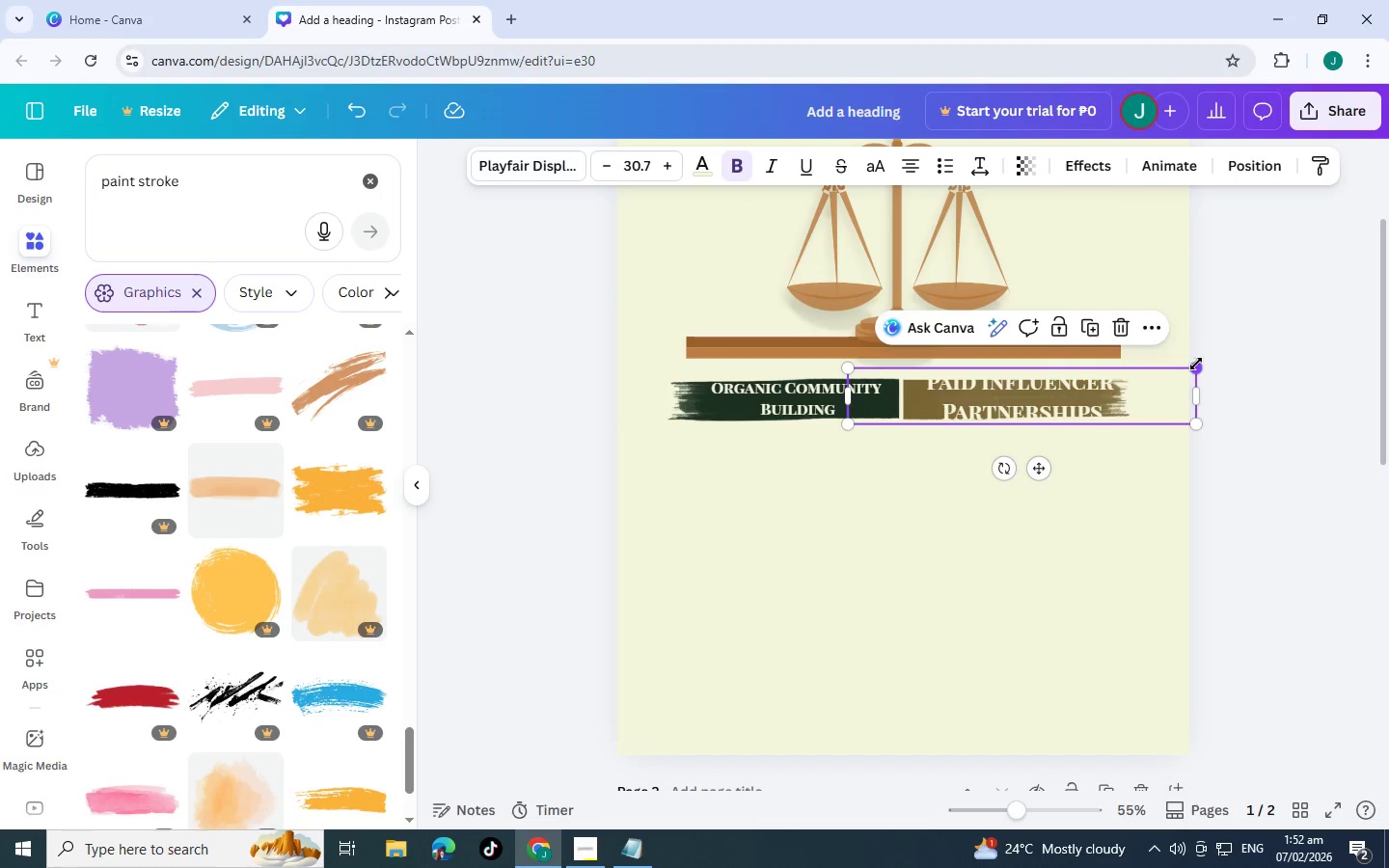 
left_click_drag(start_coordinate=[1196, 367], to_coordinate=[1106, 389])
 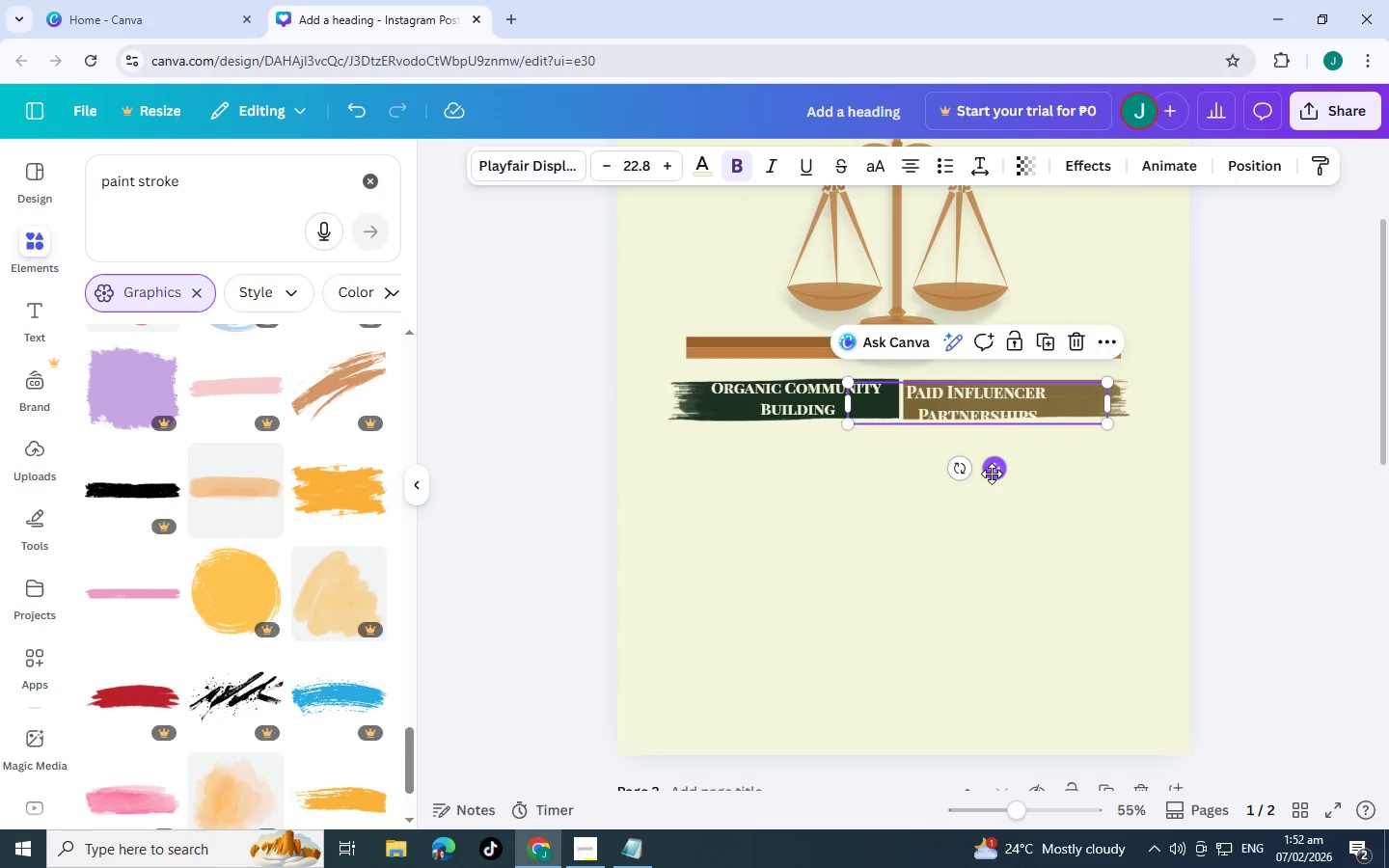 
left_click_drag(start_coordinate=[992, 474], to_coordinate=[1023, 470])
 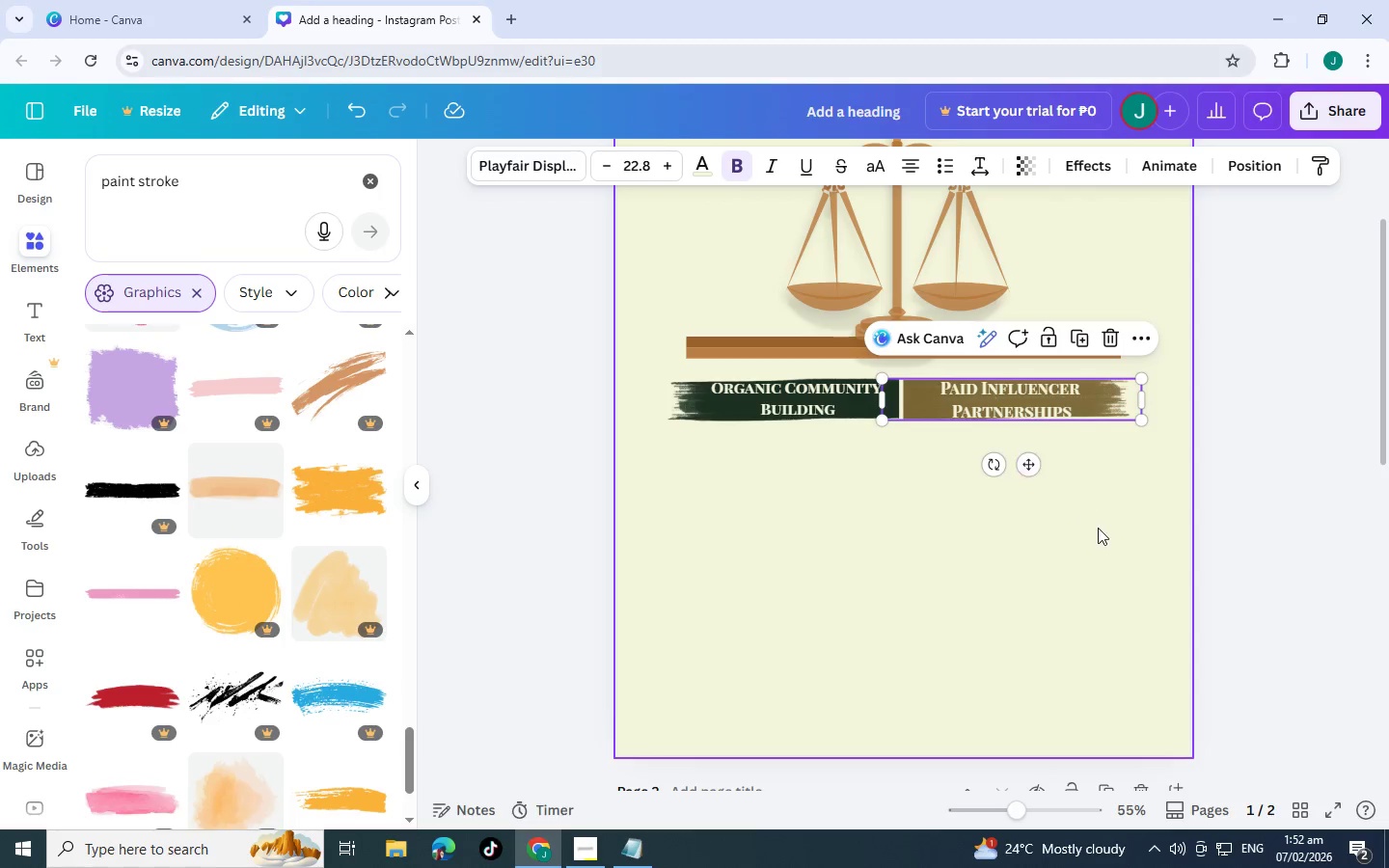 
left_click([1098, 528])
 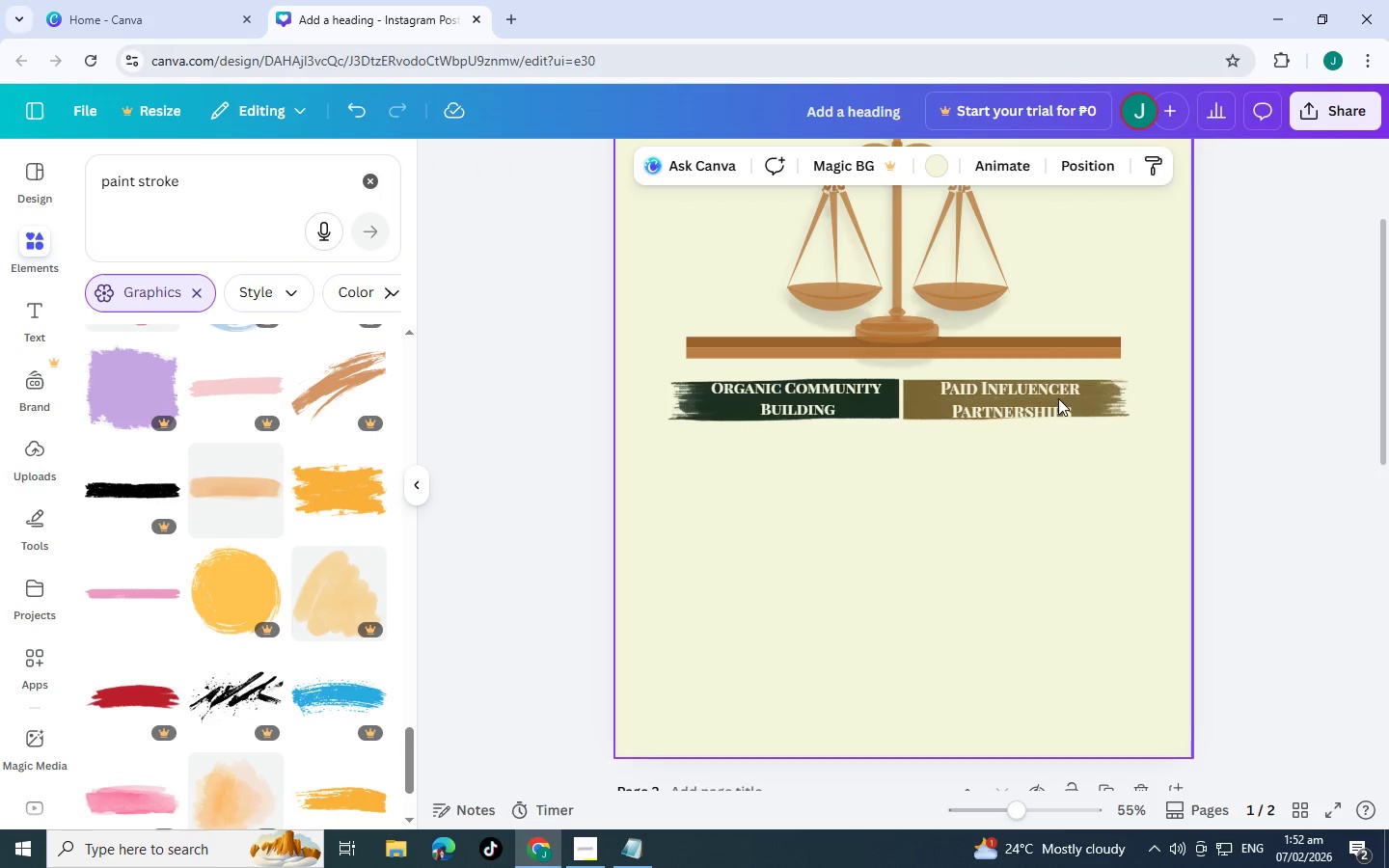 
left_click([1058, 398])
 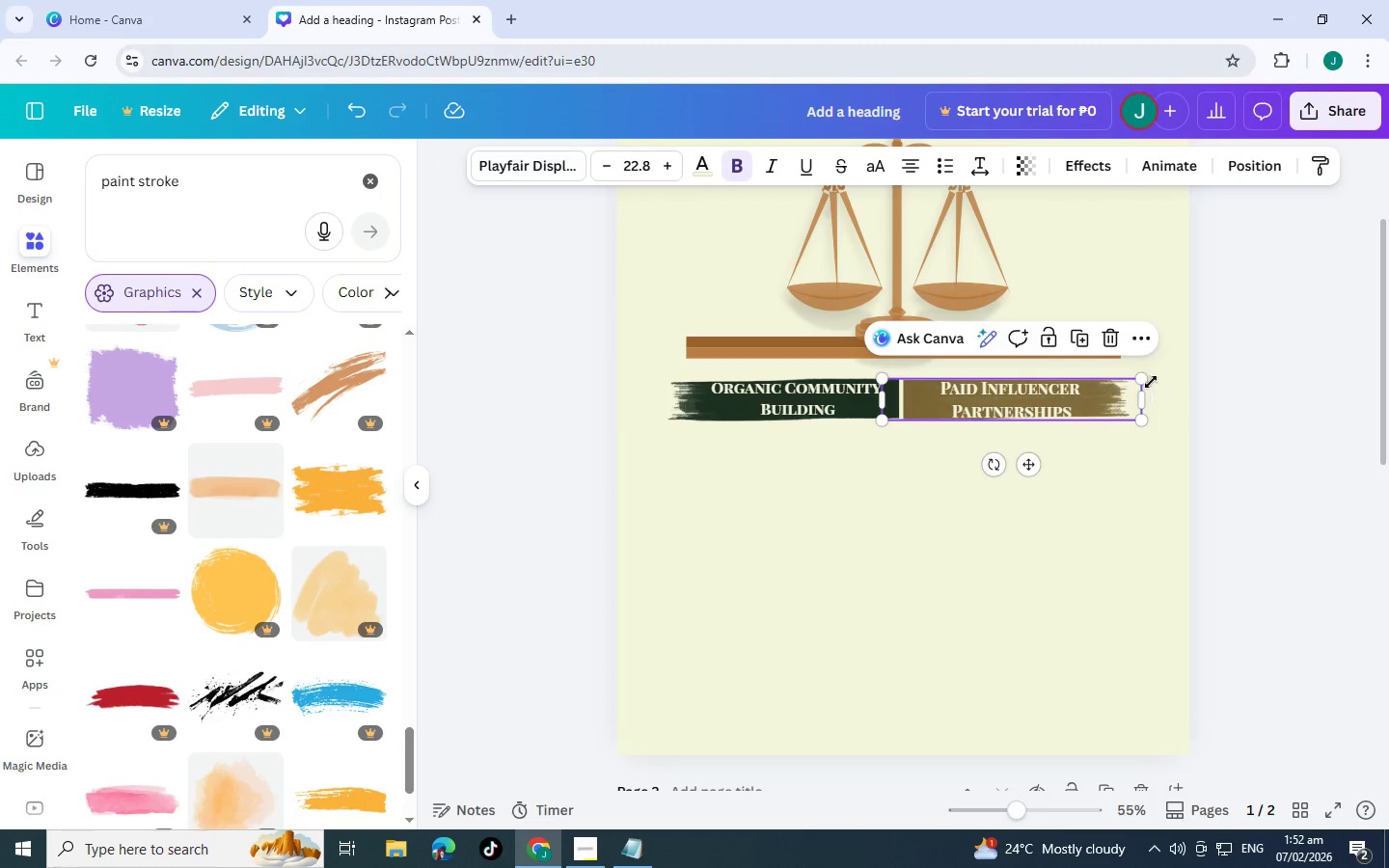 
left_click_drag(start_coordinate=[1142, 378], to_coordinate=[1135, 378])
 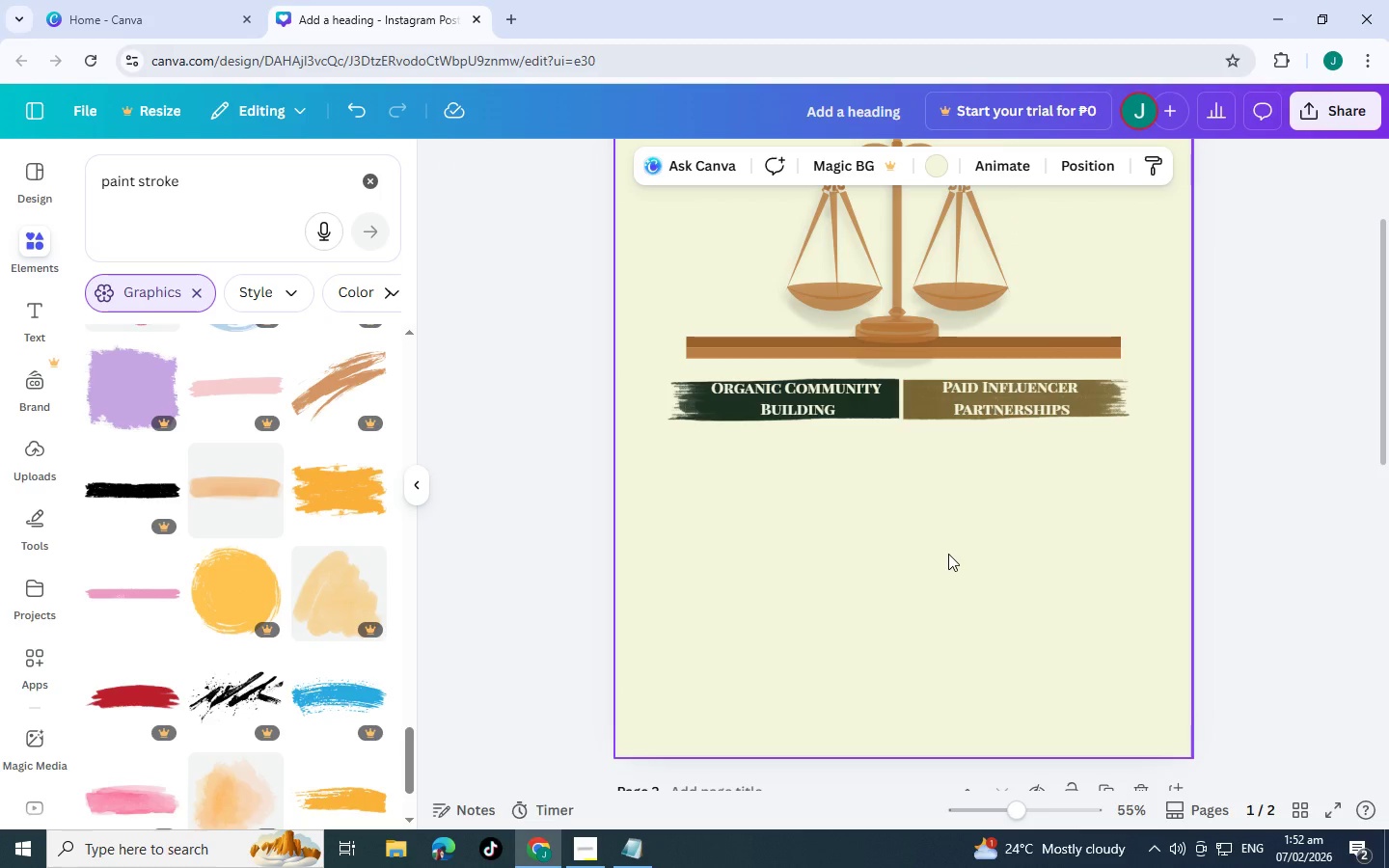 
wait(5.73)
 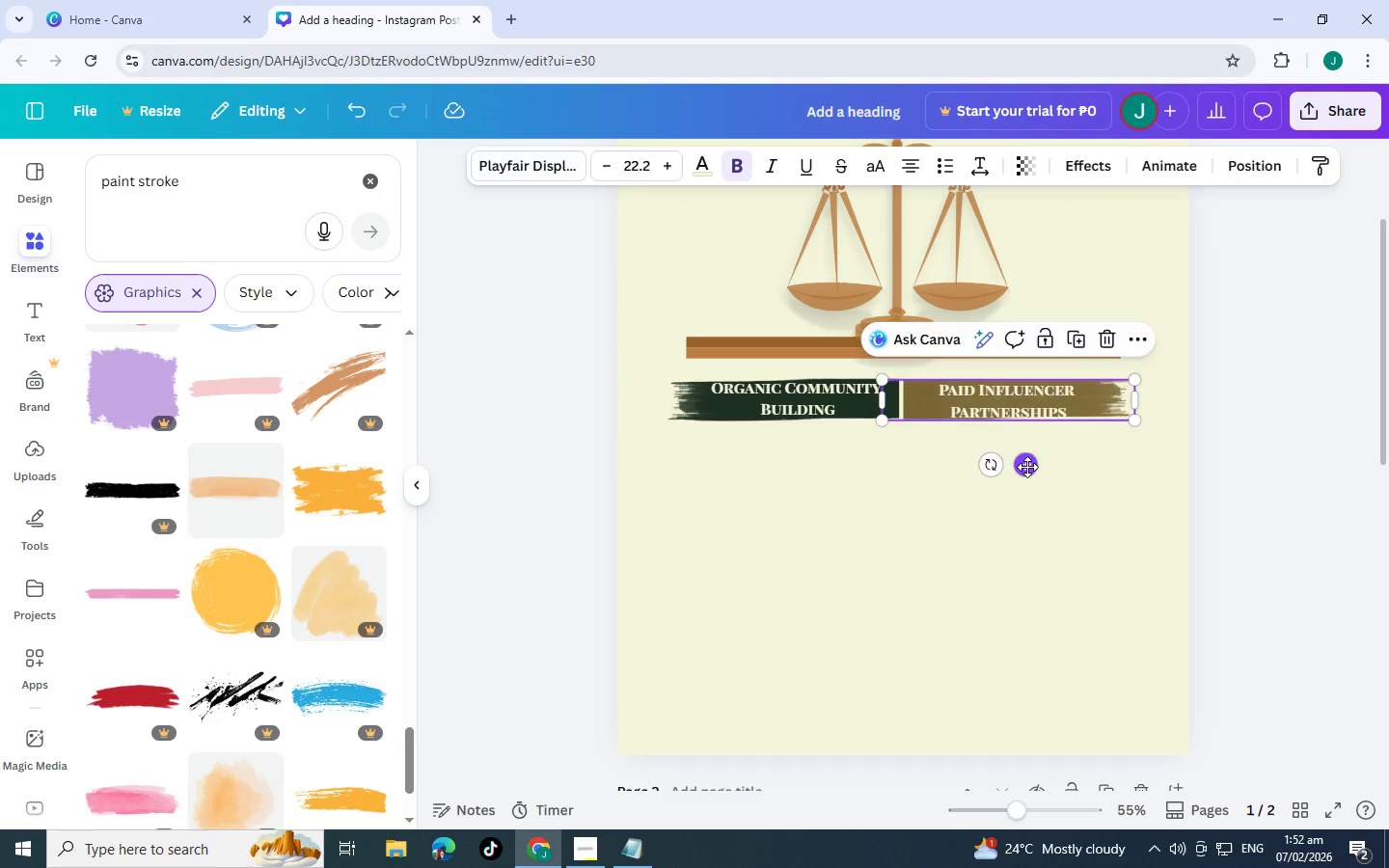 
scroll: coordinate [1001, 593], scroll_direction: up, amount: 4.0
 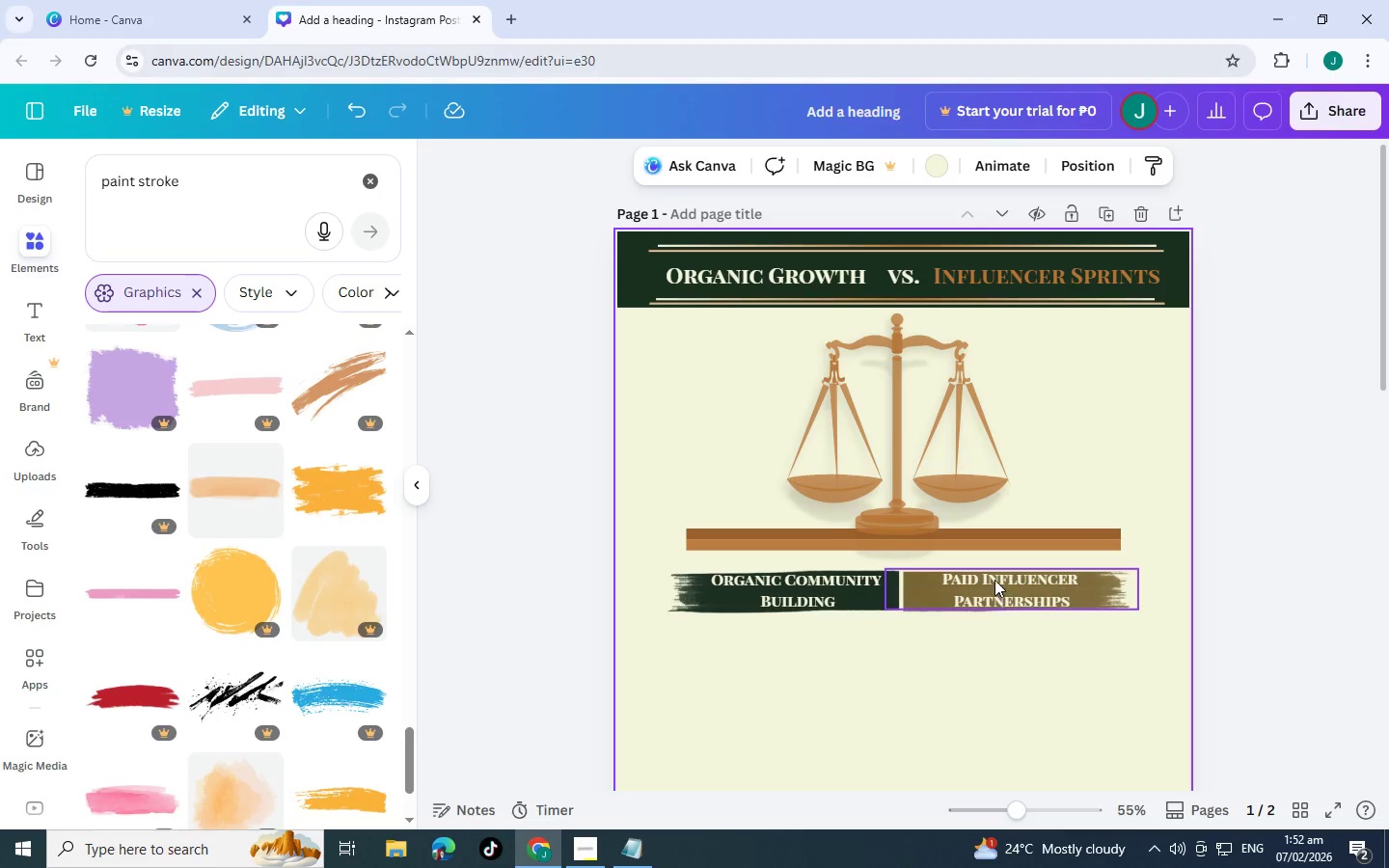 
scroll: coordinate [994, 580], scroll_direction: down, amount: 2.0
 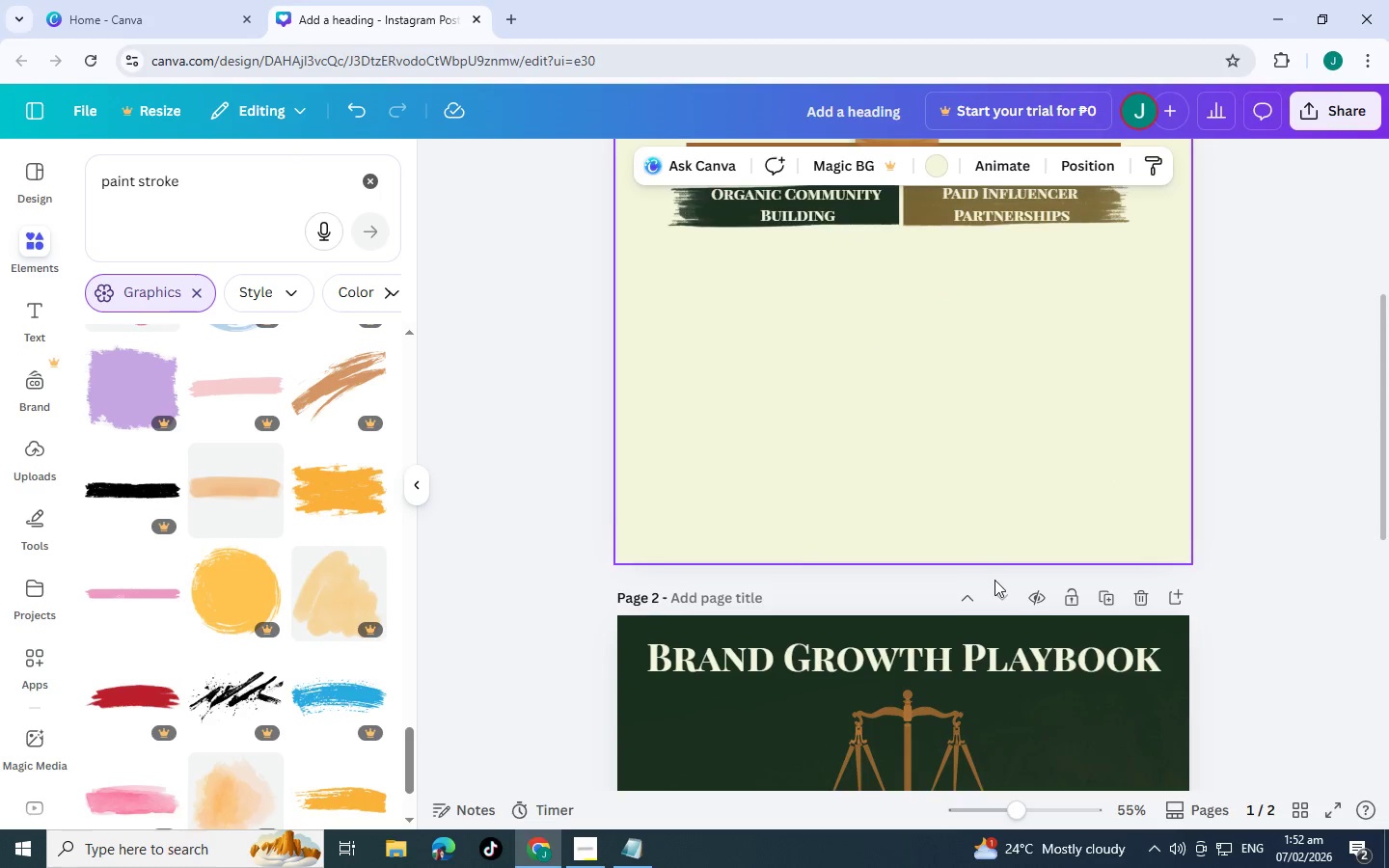 
scroll: coordinate [980, 569], scroll_direction: up, amount: 3.0
 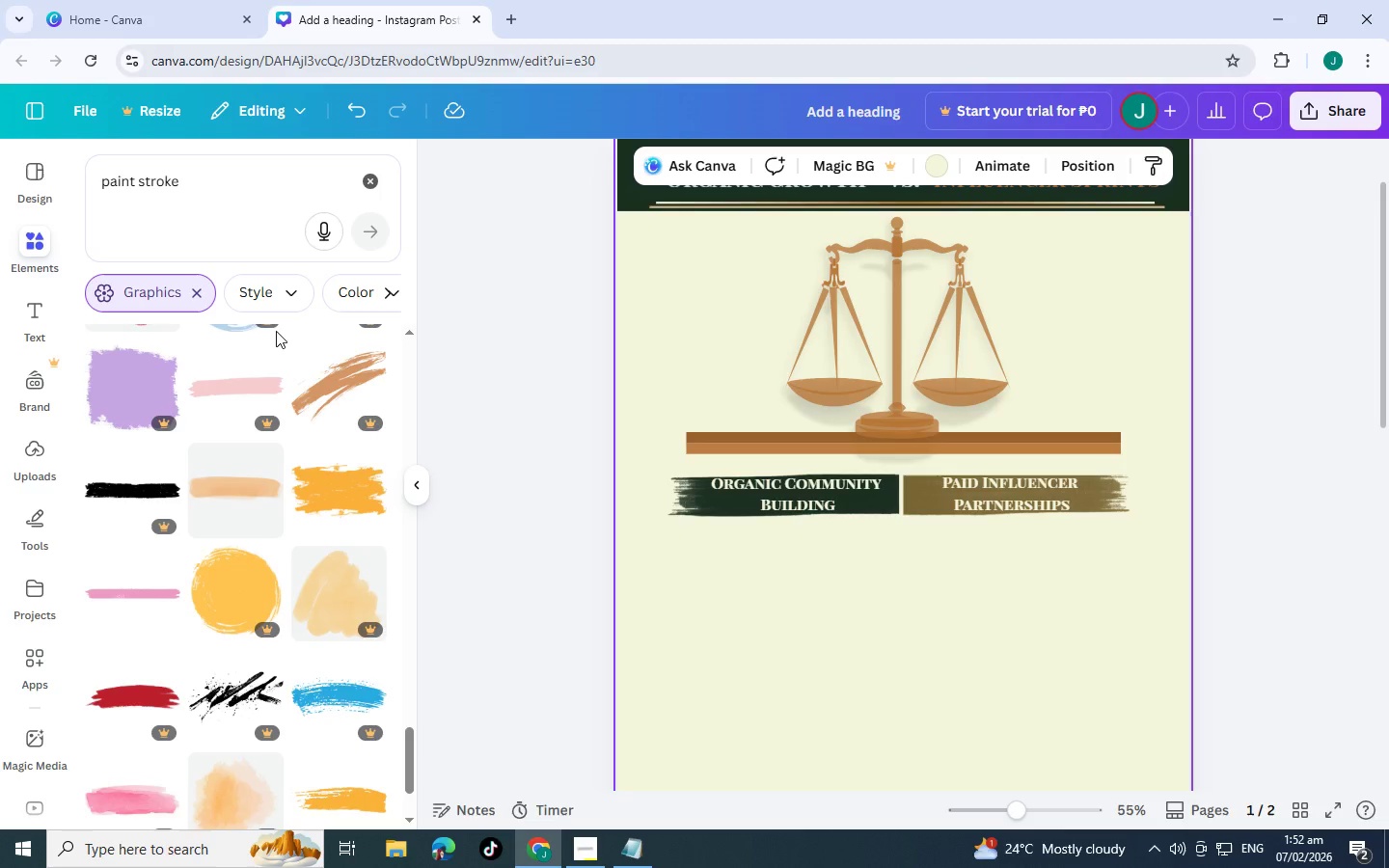 
wait(6.78)
 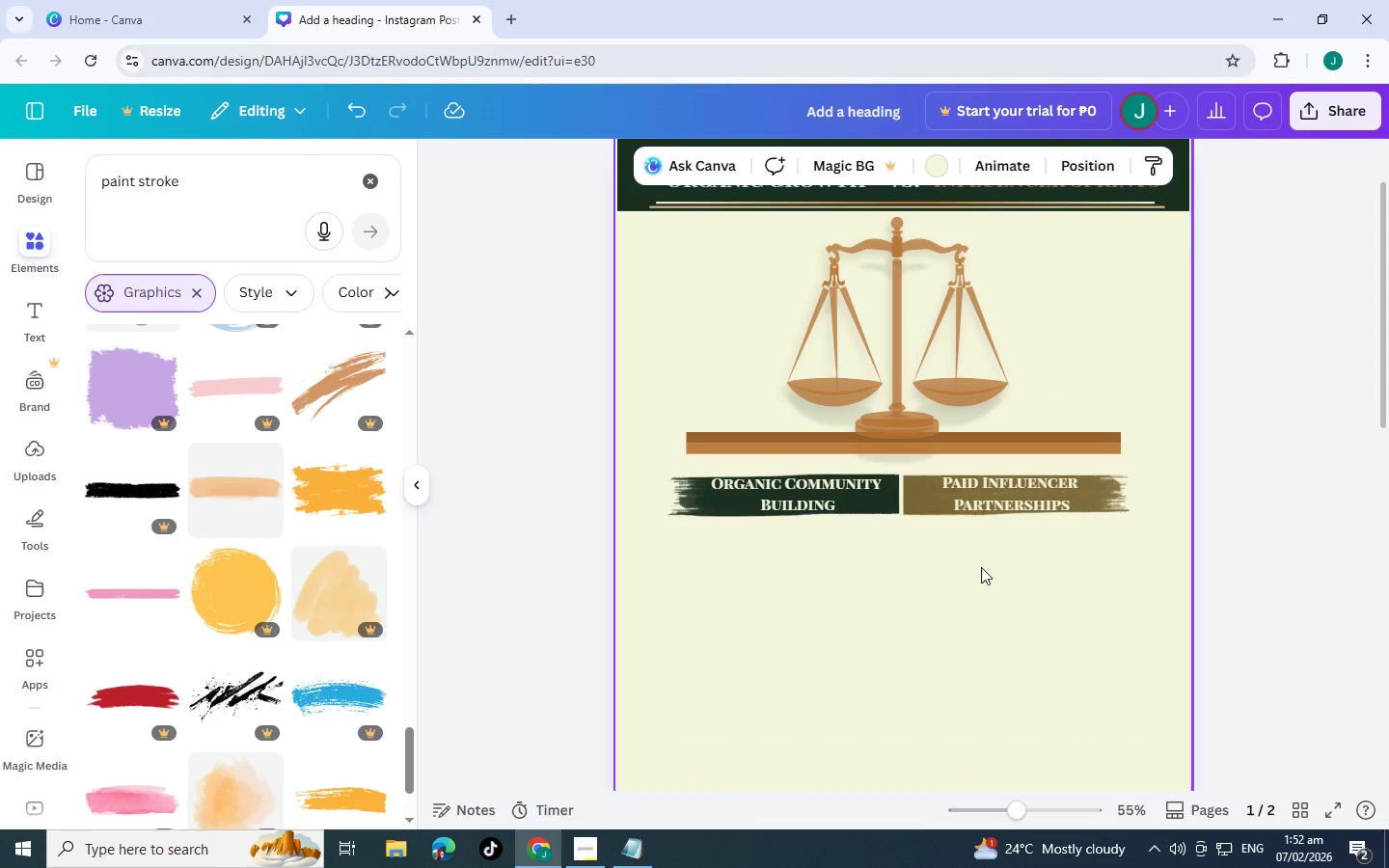 
left_click([222, 482])
 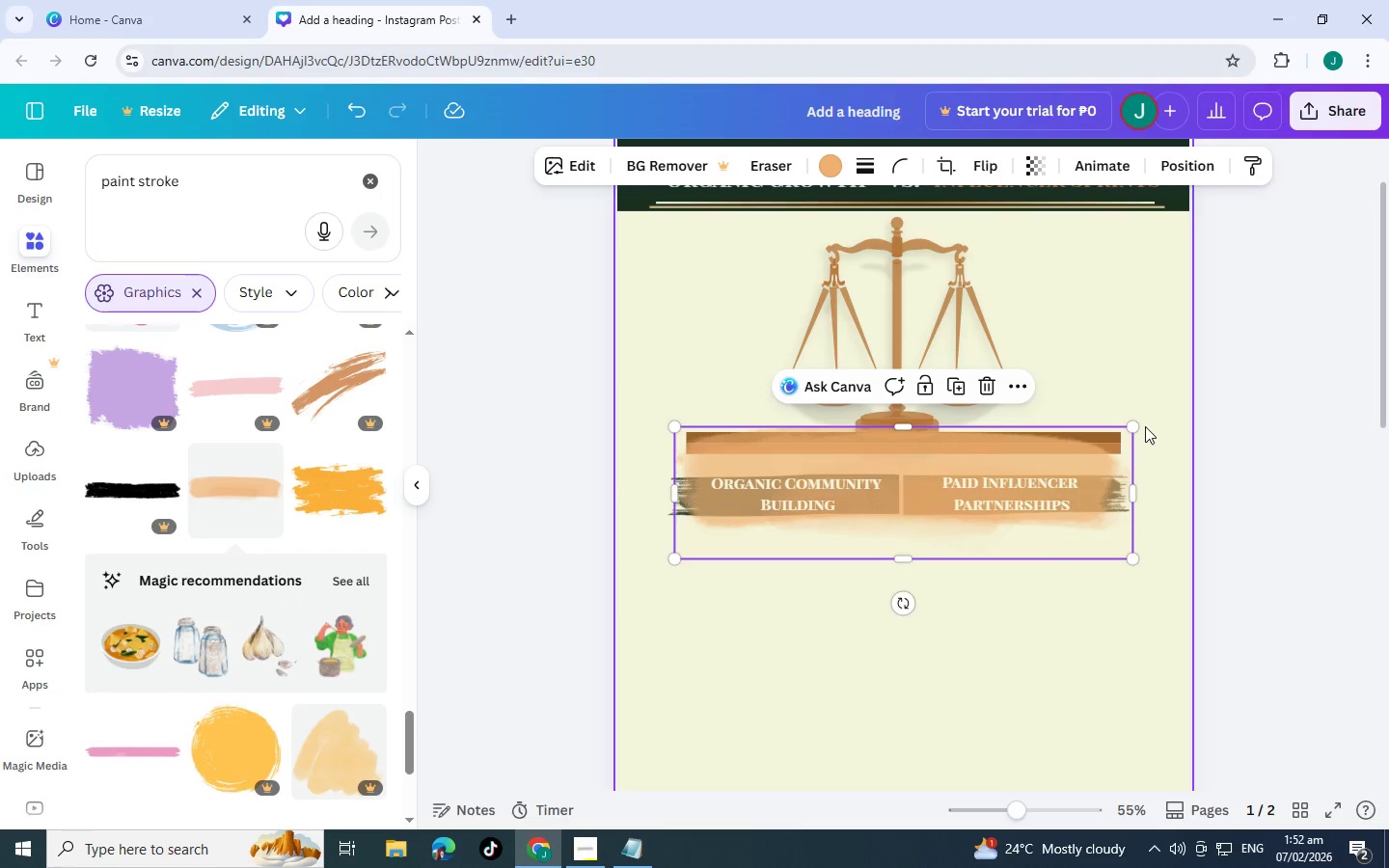 
key(Control+Z)
 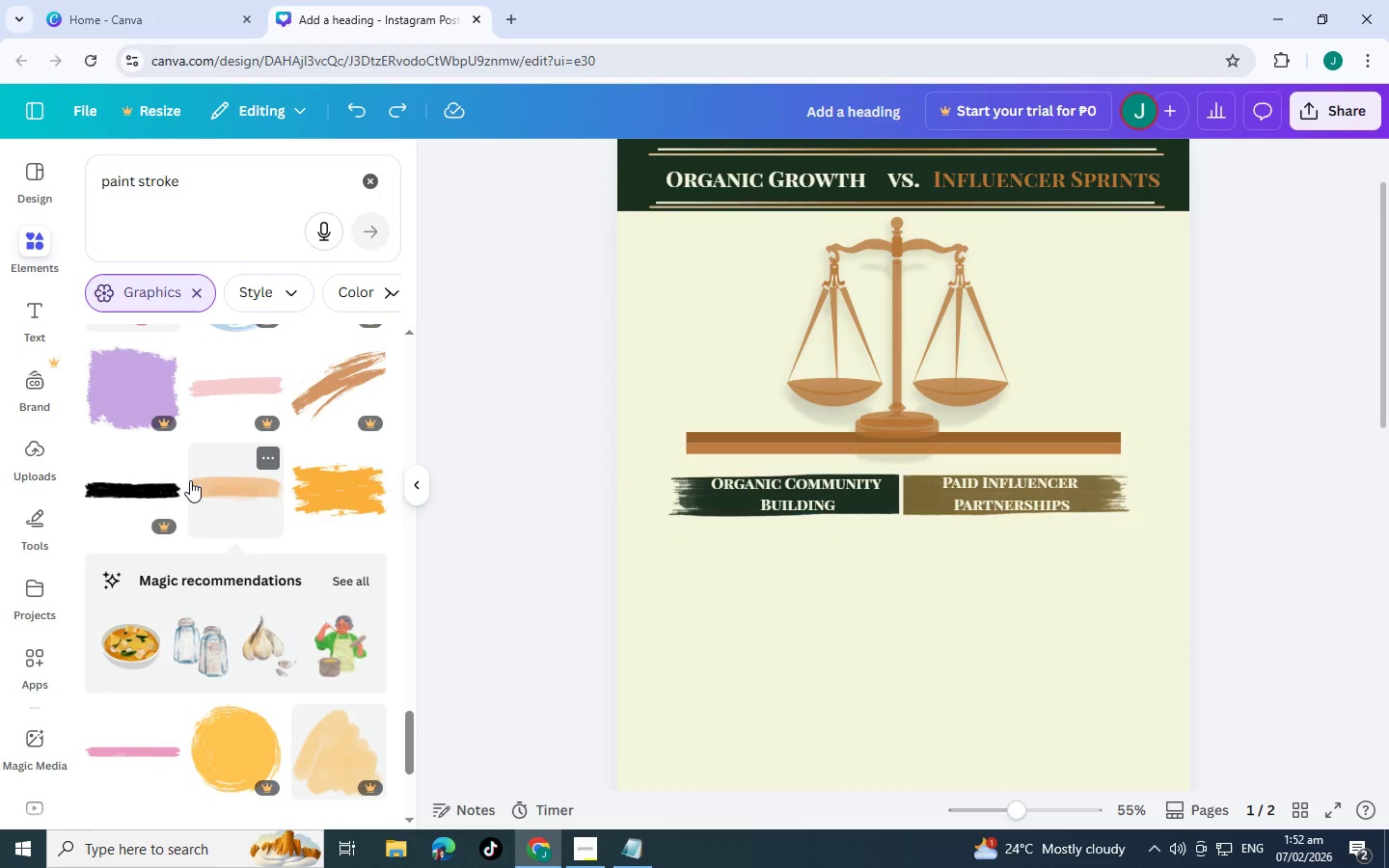 
scroll: coordinate [384, 677], scroll_direction: down, amount: 4.0
 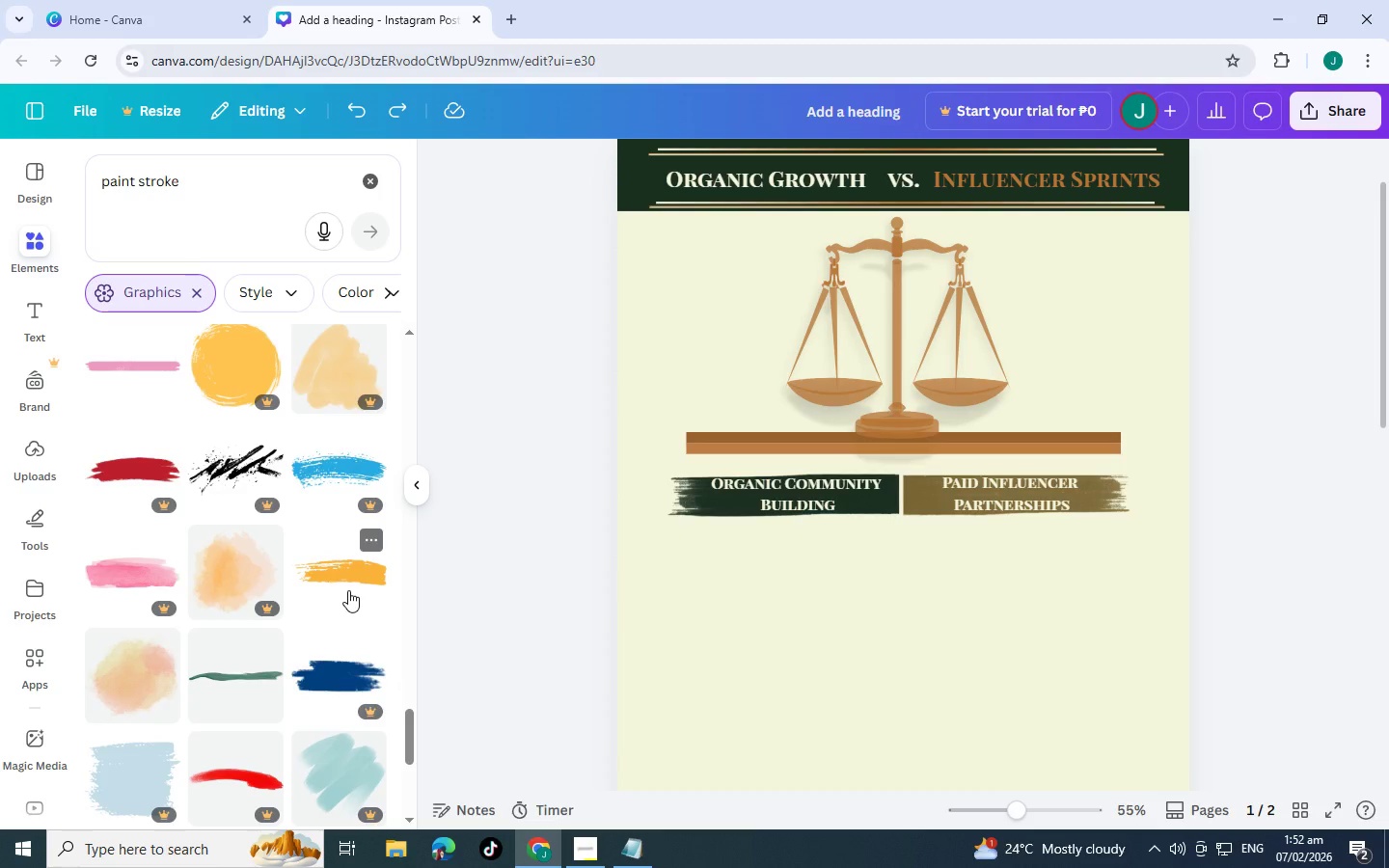 
wait(11.97)
 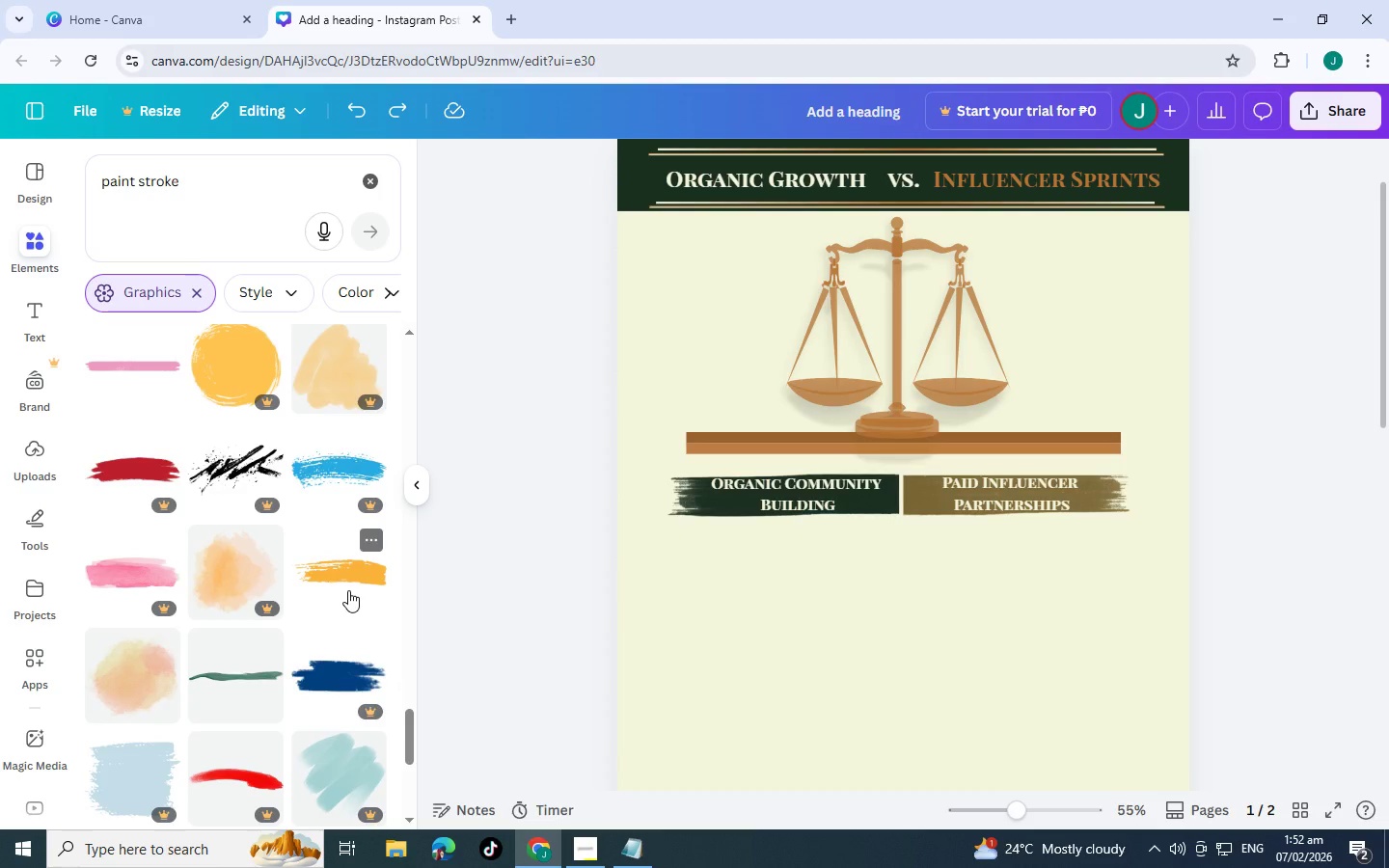 
scroll: coordinate [917, 384], scroll_direction: up, amount: 2.0
 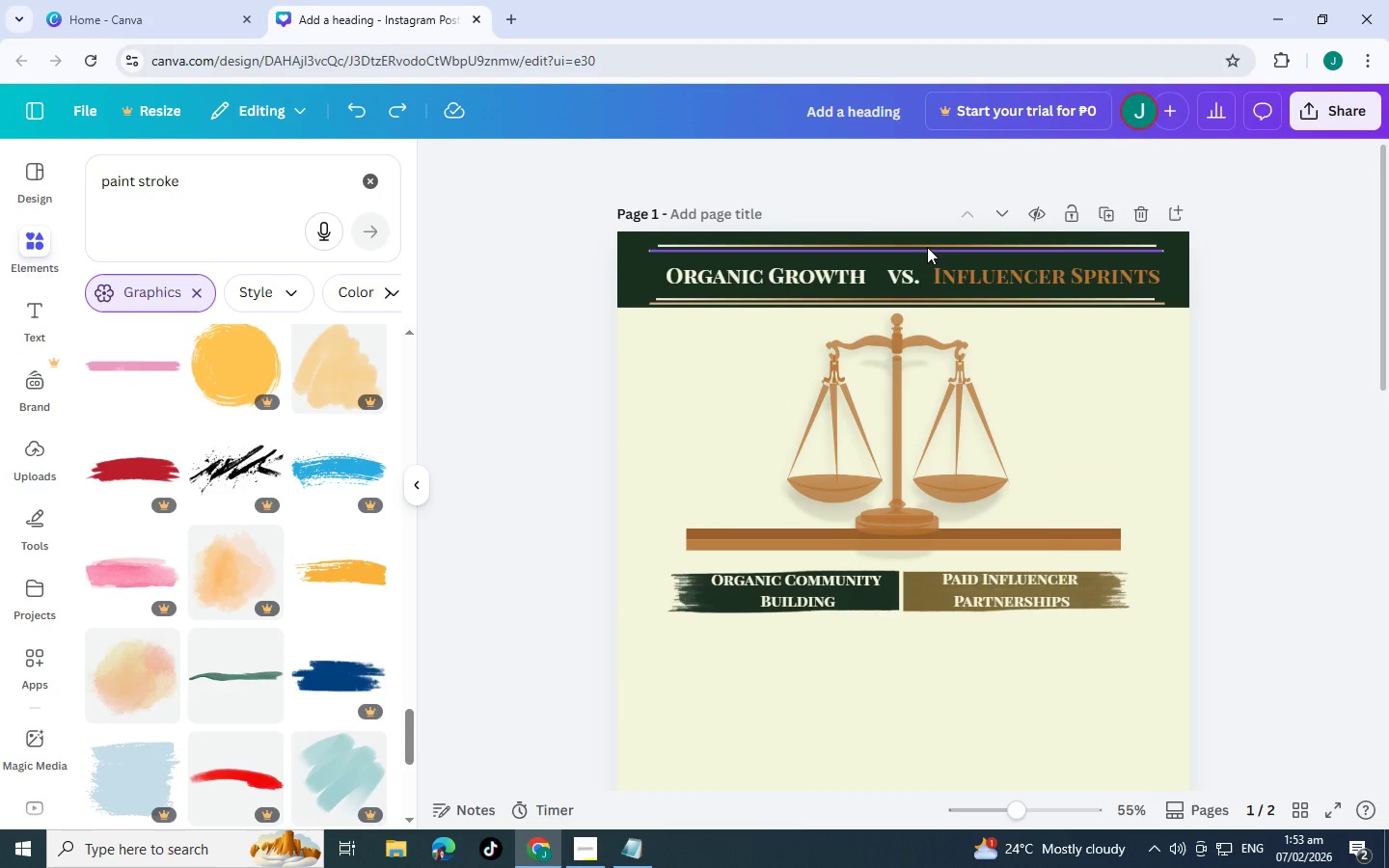 
left_click([927, 247])
 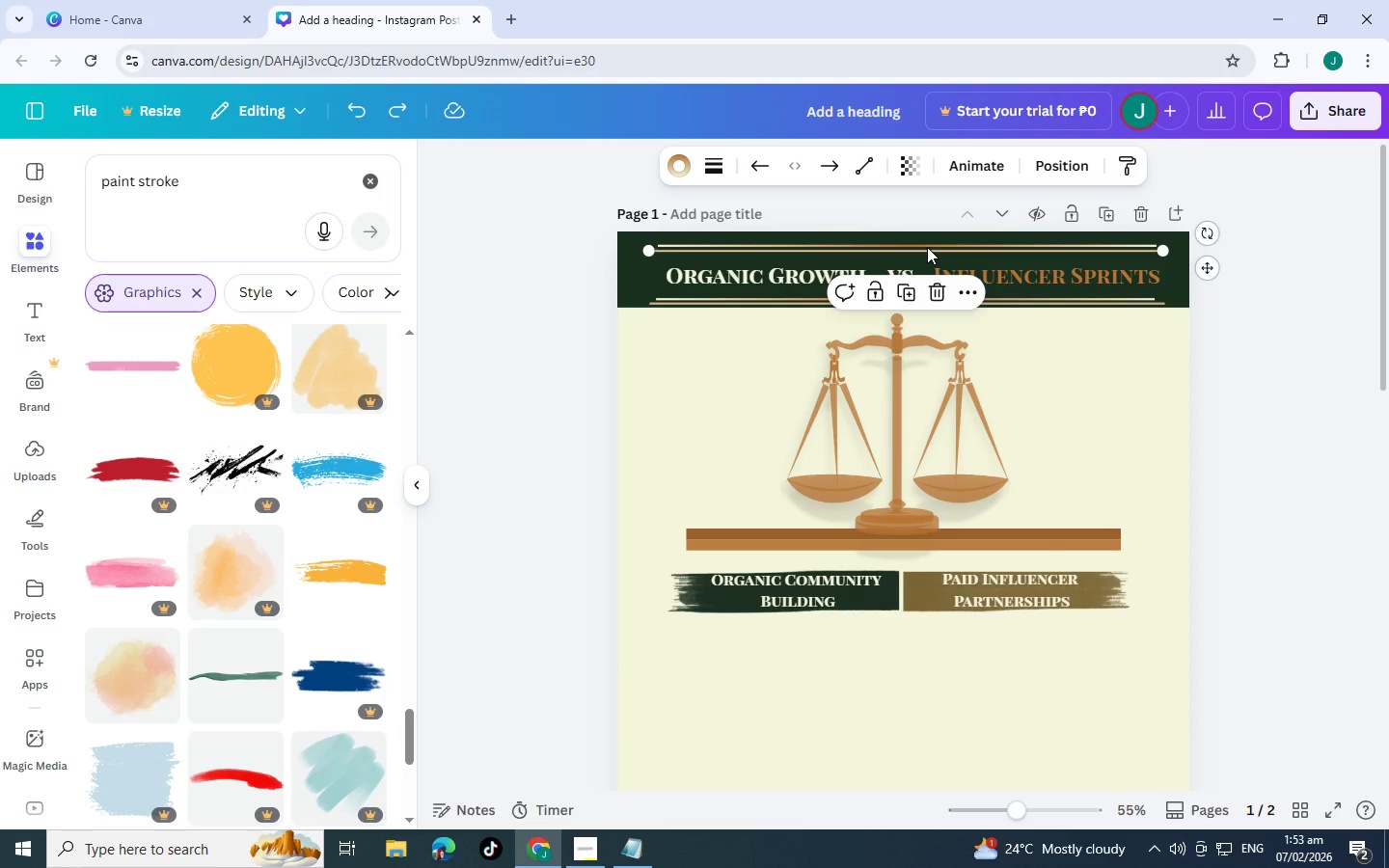 
key(Control+C)
 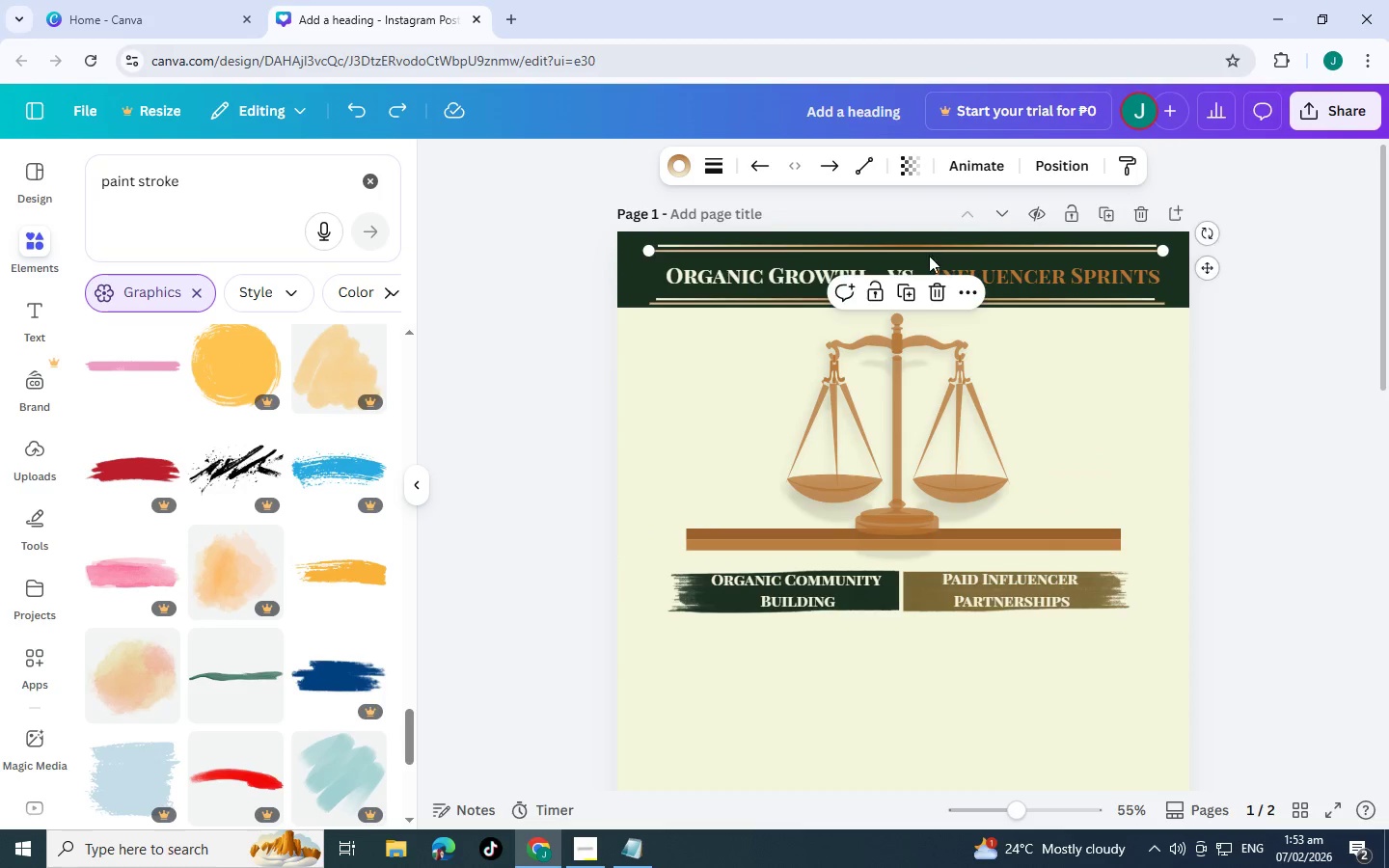 
key(Control+V)
 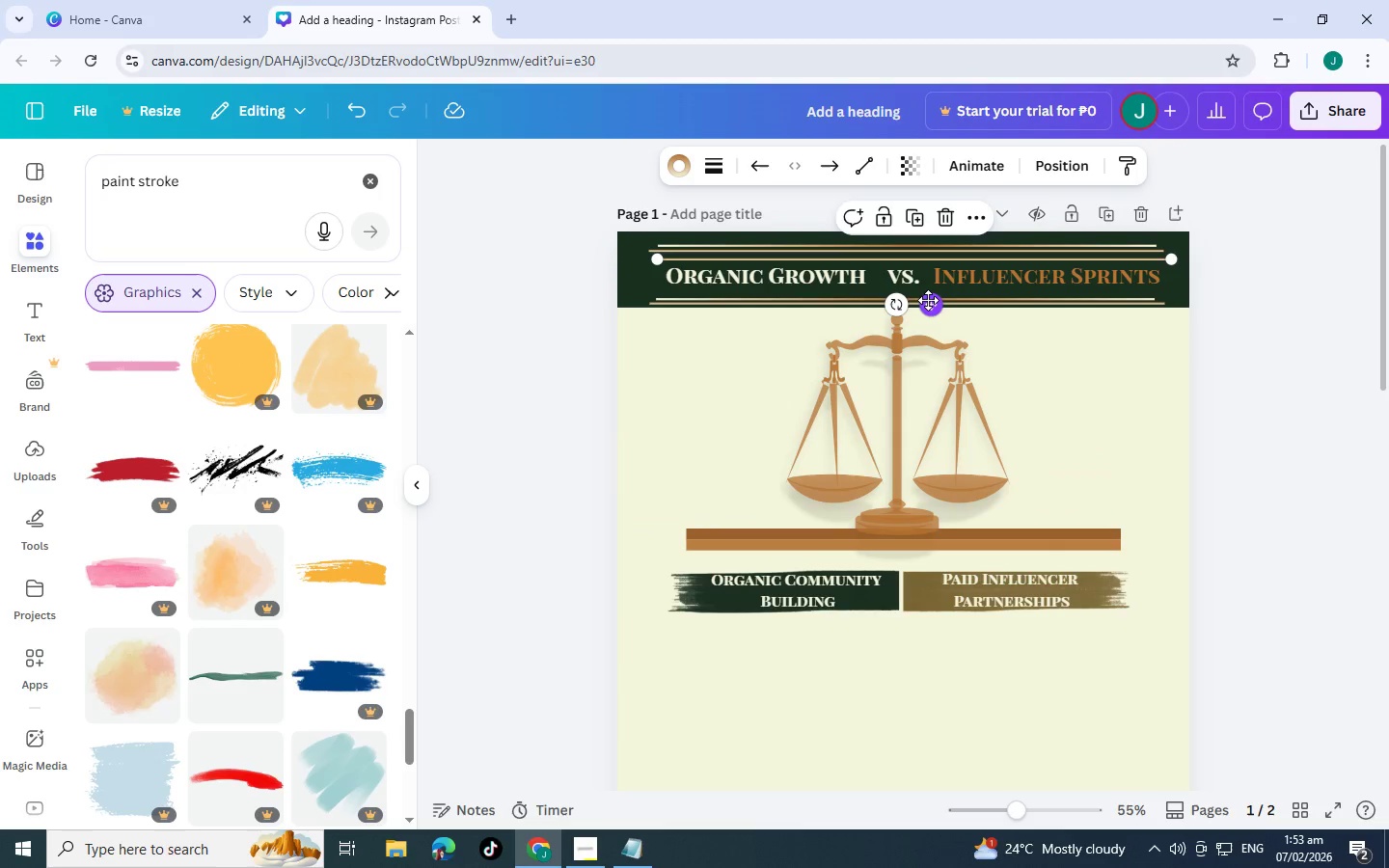 
left_click_drag(start_coordinate=[928, 303], to_coordinate=[911, 661])
 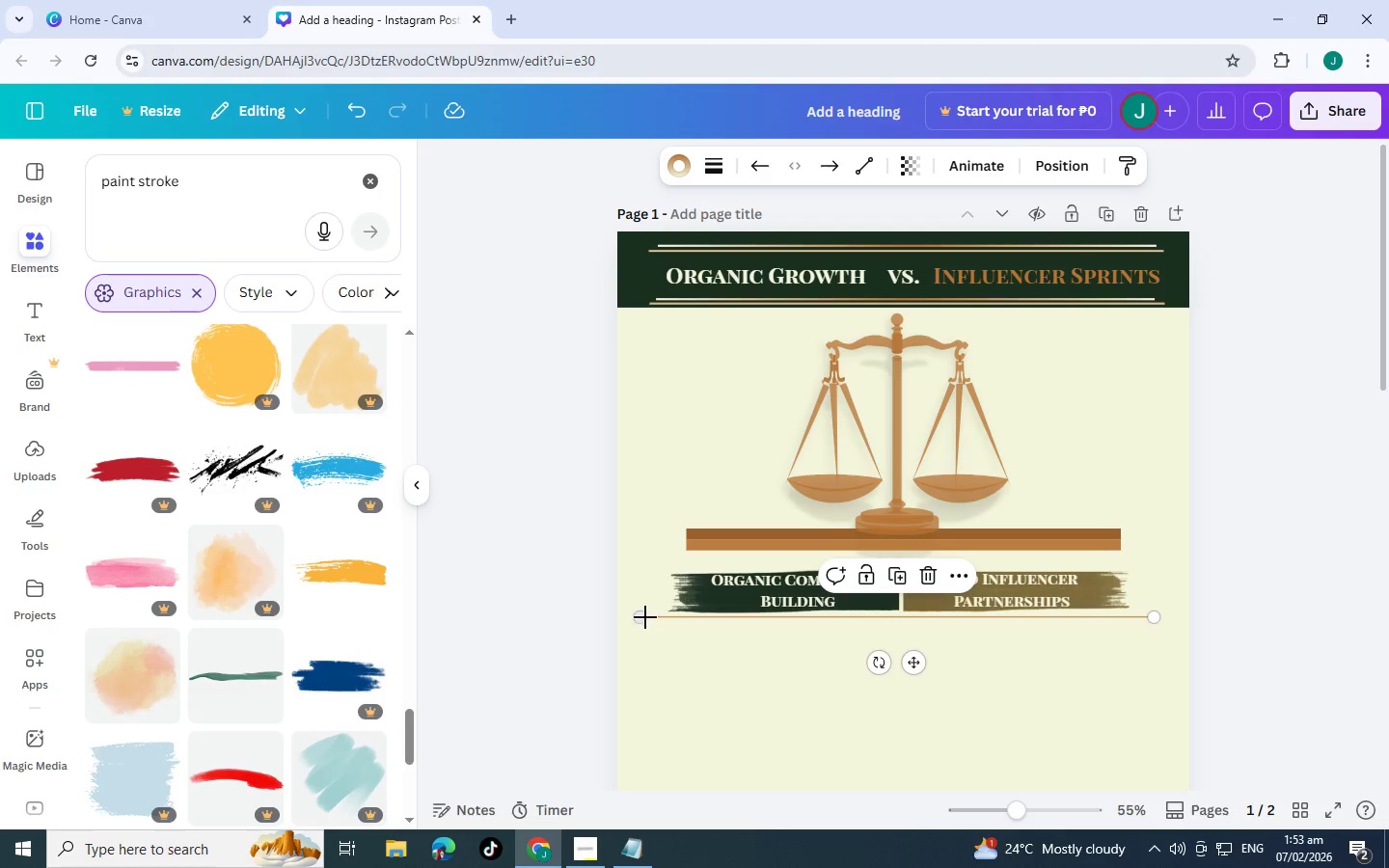 
left_click_drag(start_coordinate=[642, 617], to_coordinate=[681, 623])
 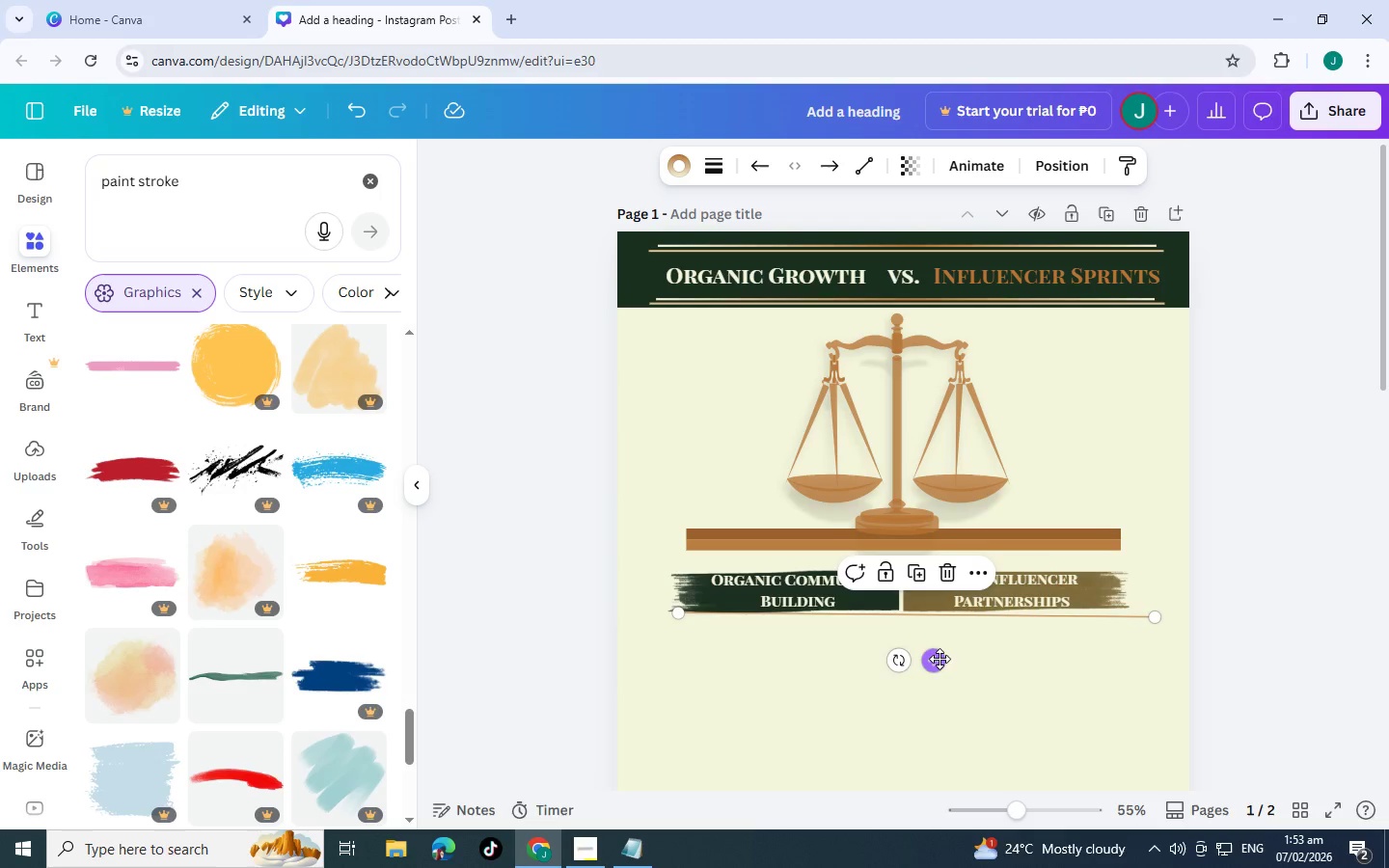 
left_click_drag(start_coordinate=[940, 662], to_coordinate=[944, 685])
 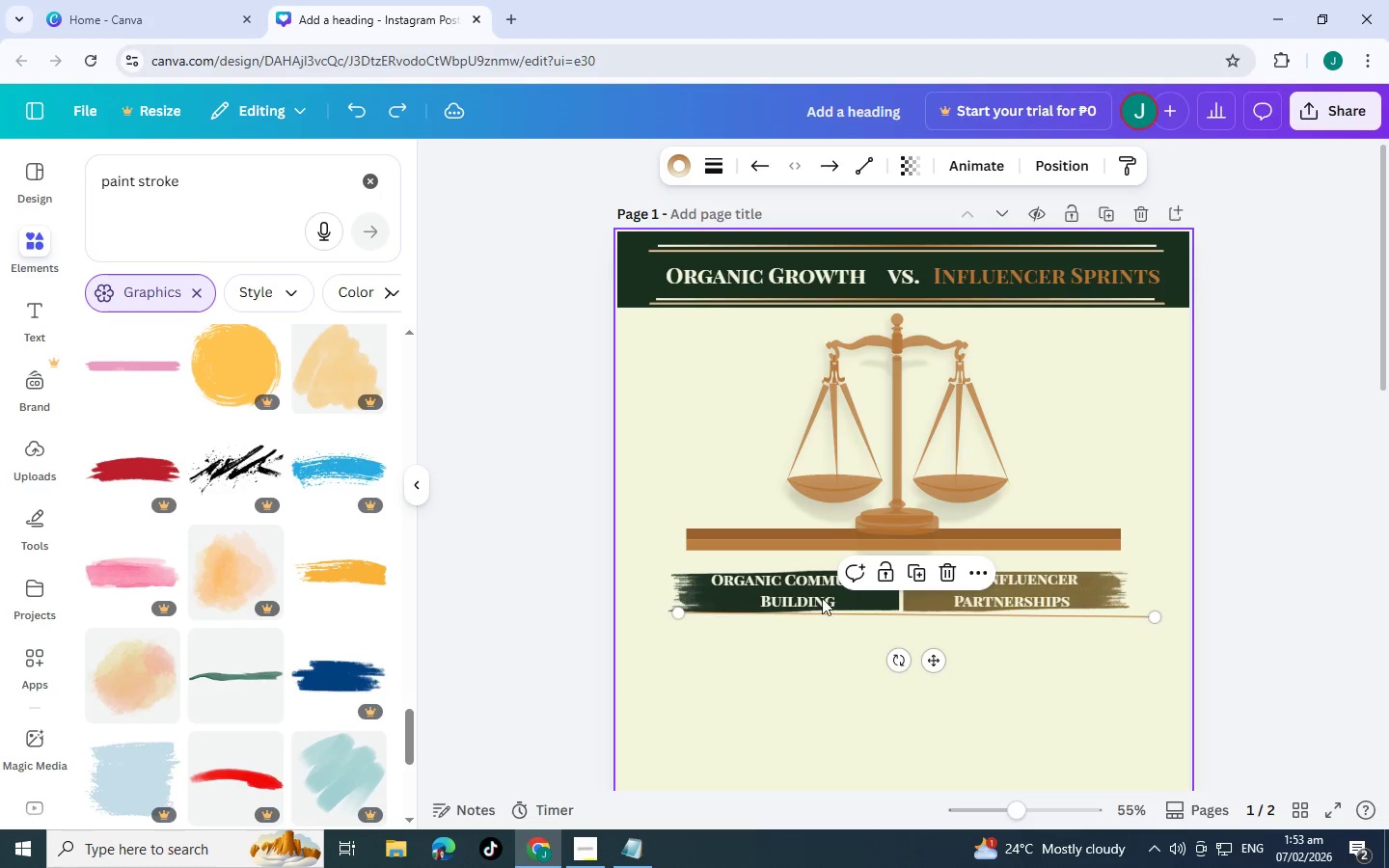 
key(Control+Z)
 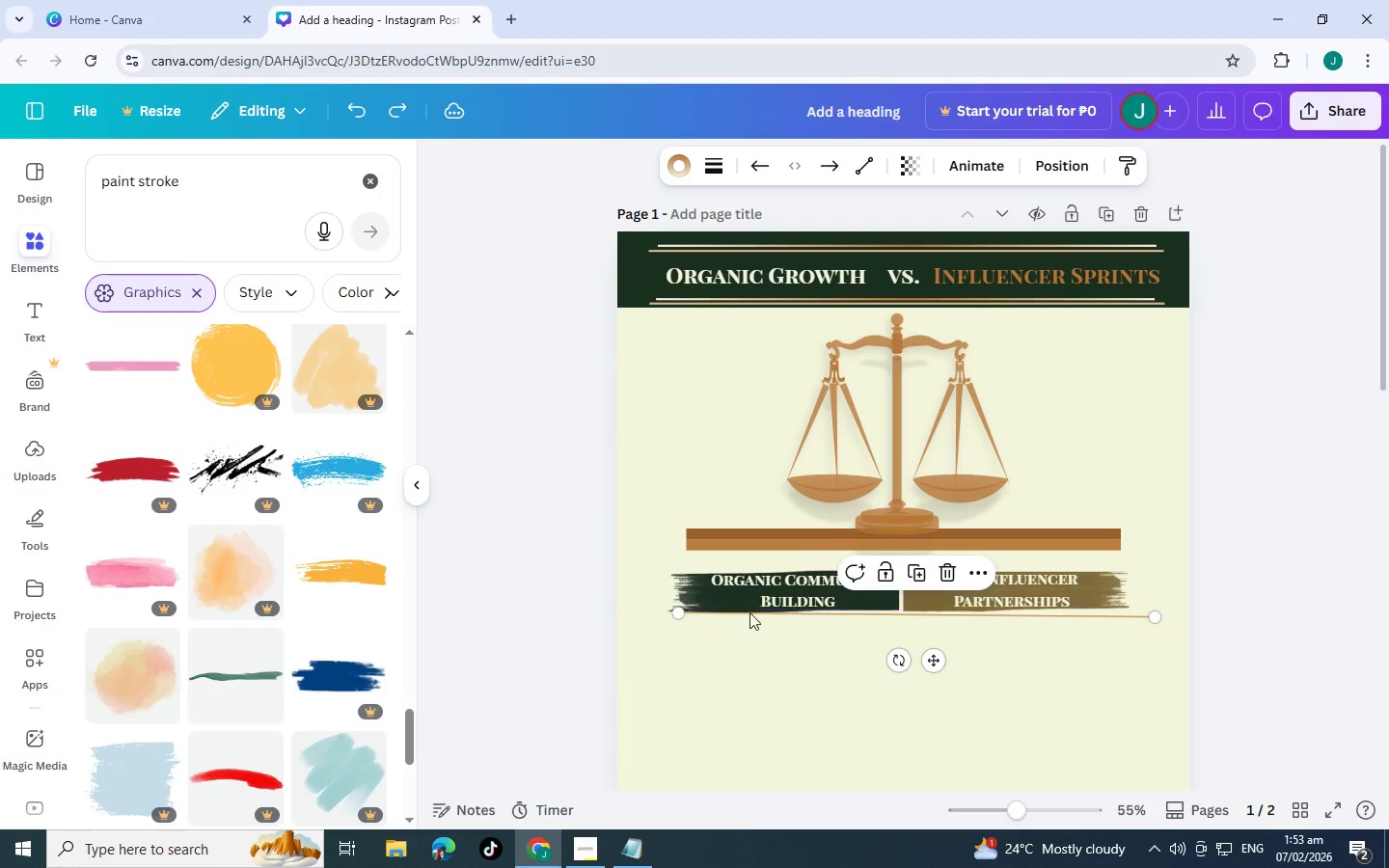 
hold_key(key=ControlLeft, duration=1.5)
left_click_drag(start_coordinate=[679, 618], to_coordinate=[674, 622])
 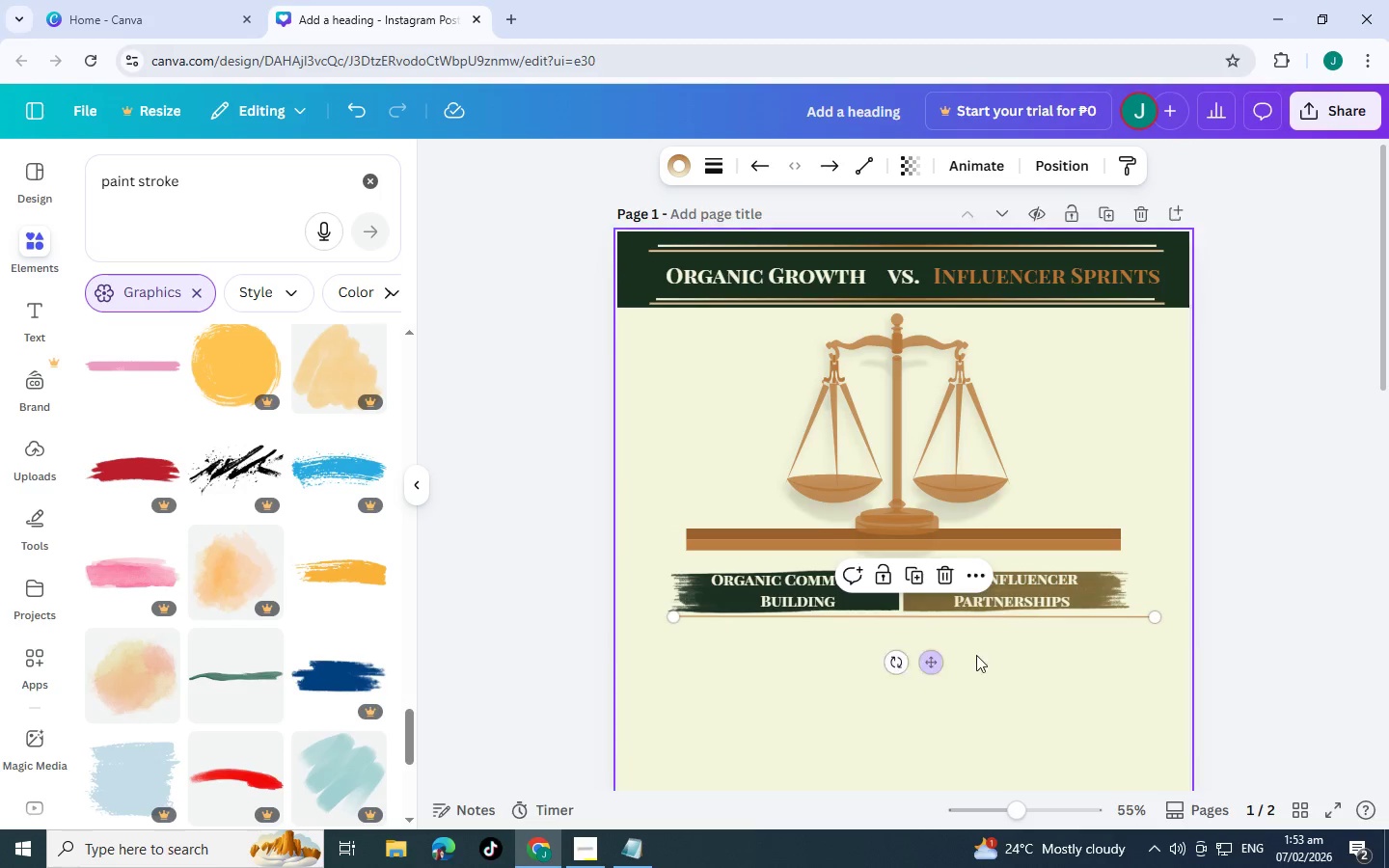 
hold_key(key=ControlLeft, duration=1.52)
 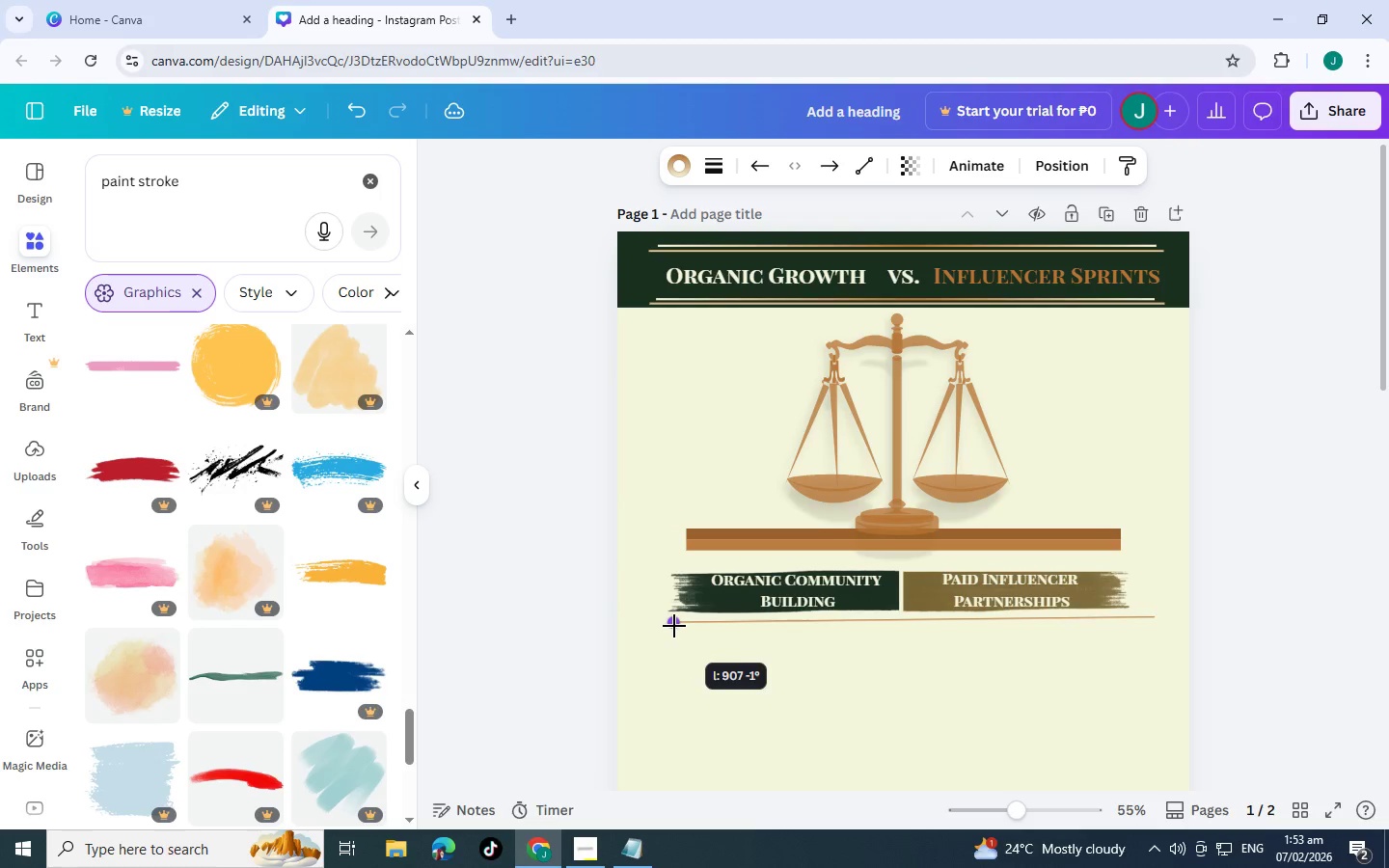 
hold_key(key=ControlLeft, duration=1.51)
 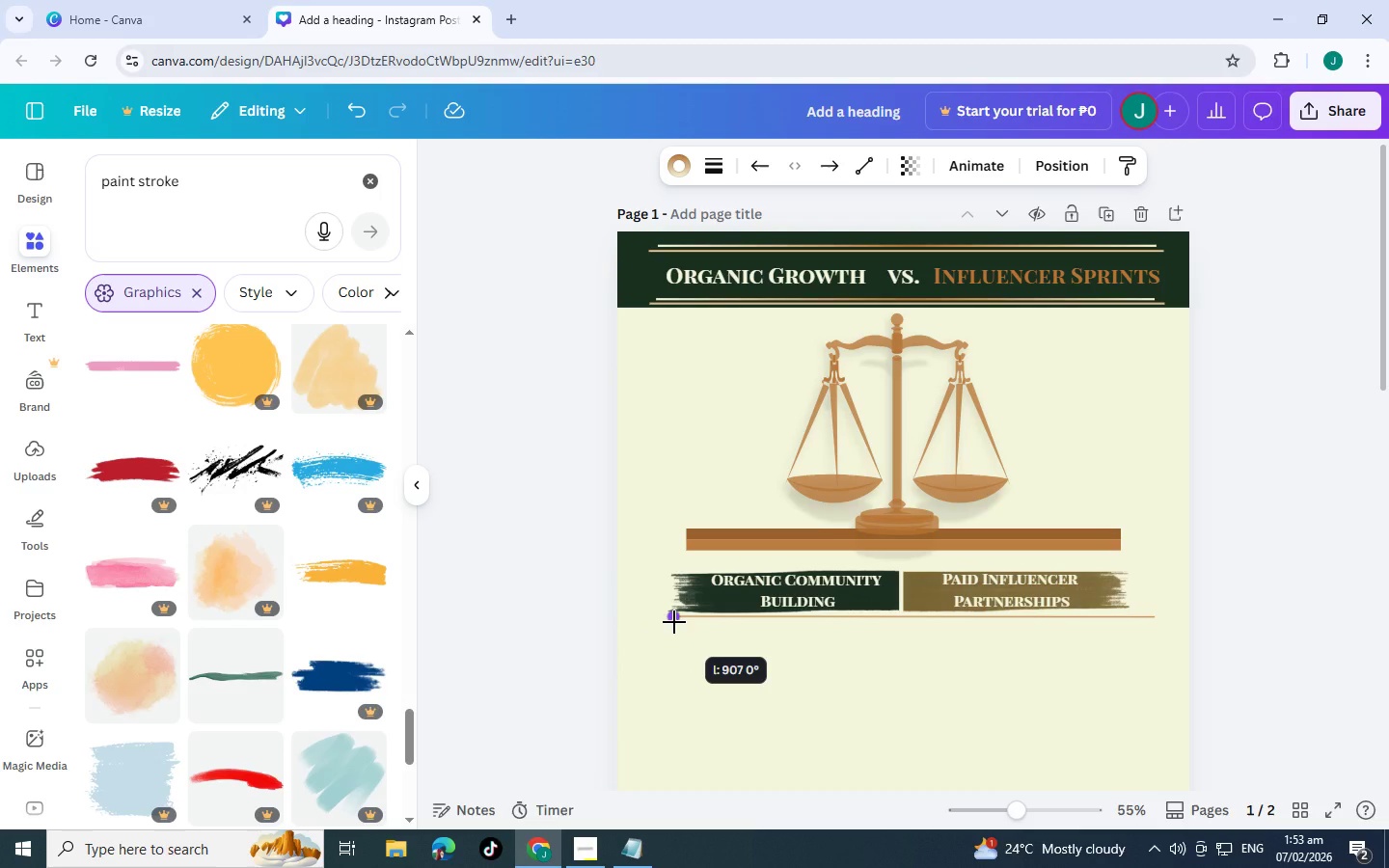 
hold_key(key=ControlLeft, duration=1.24)
 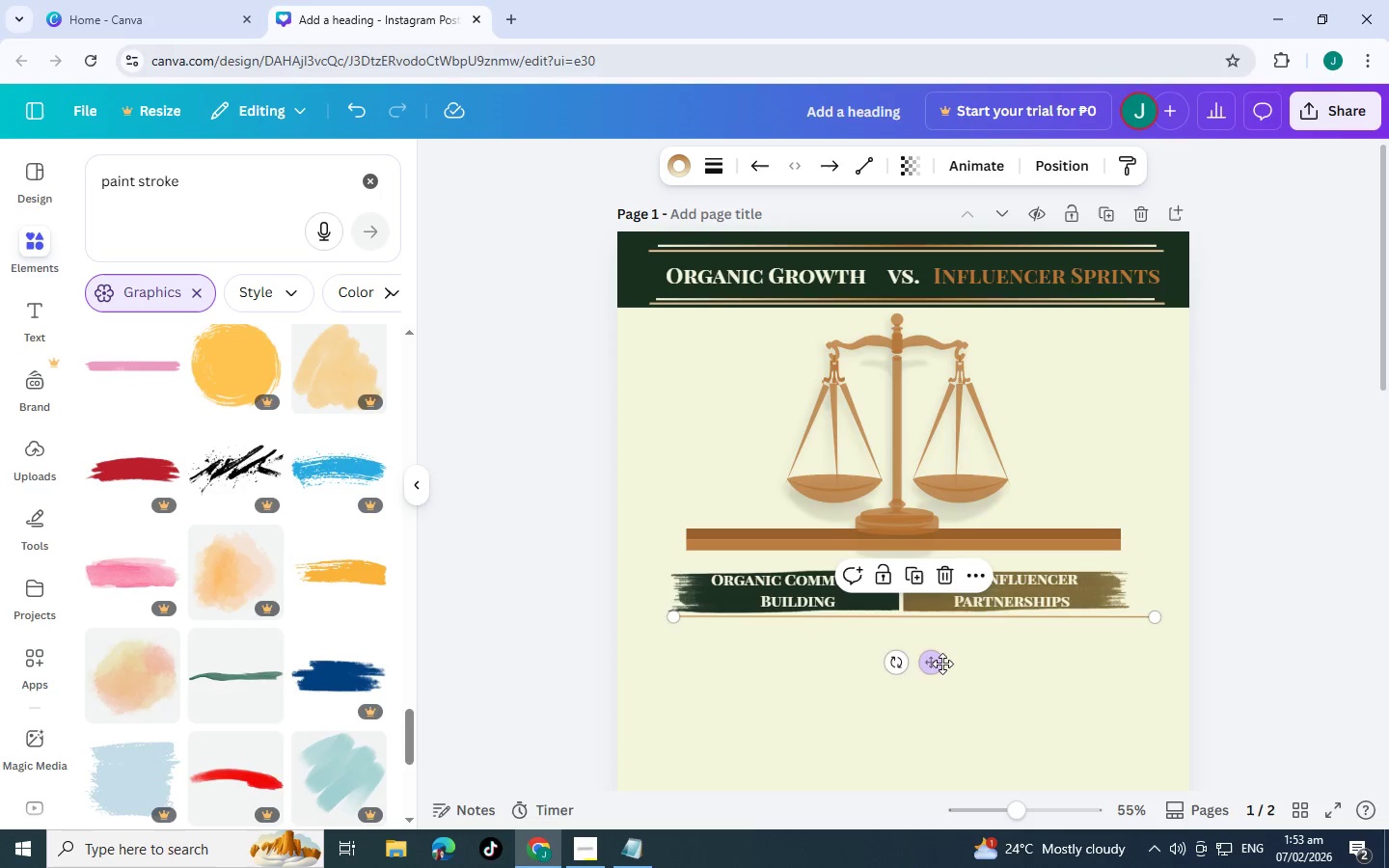 
hold_key(key=ControlLeft, duration=1.5)
left_click_drag(start_coordinate=[942, 664], to_coordinate=[928, 665])
 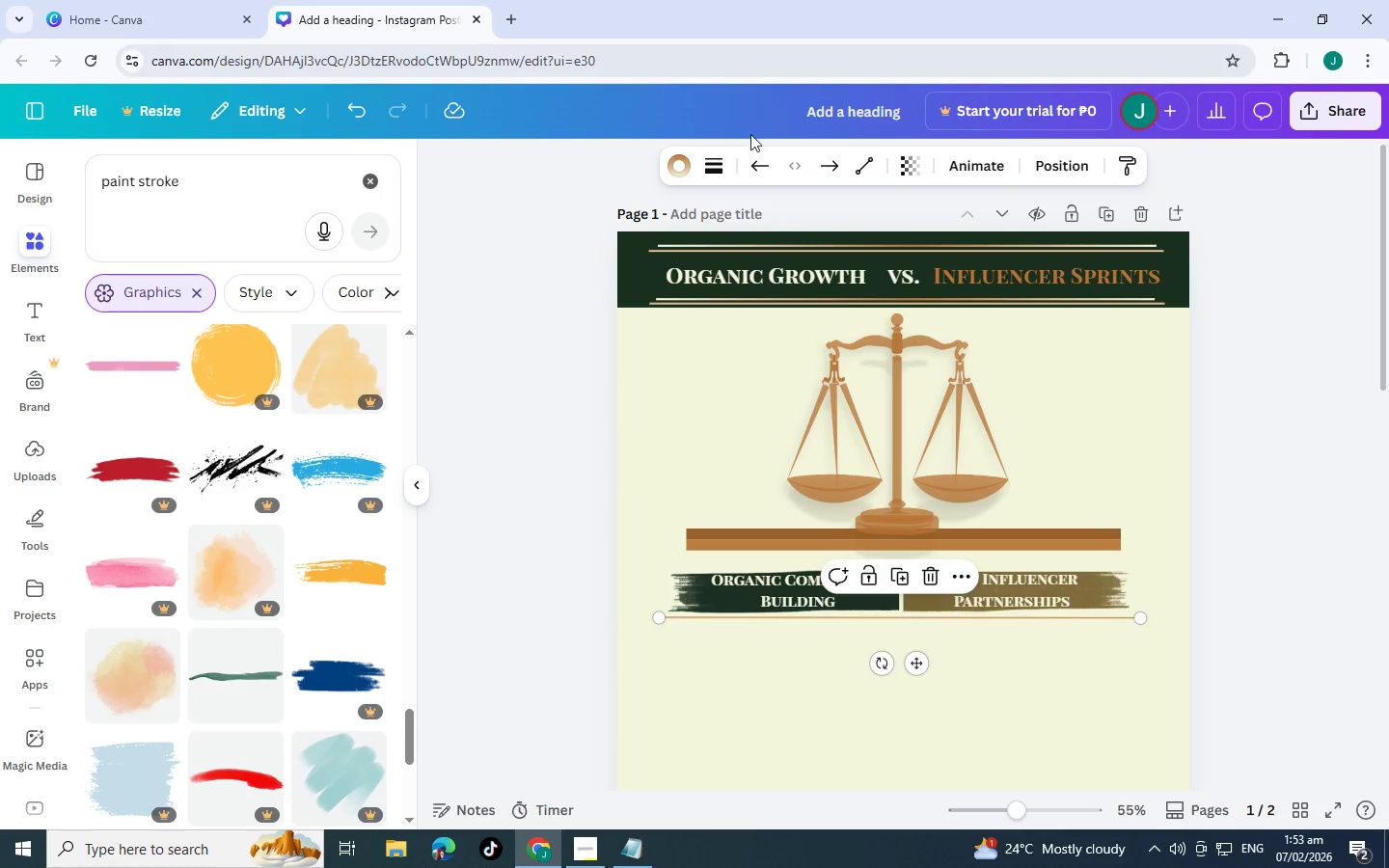 
hold_key(key=ControlLeft, duration=1.52)
 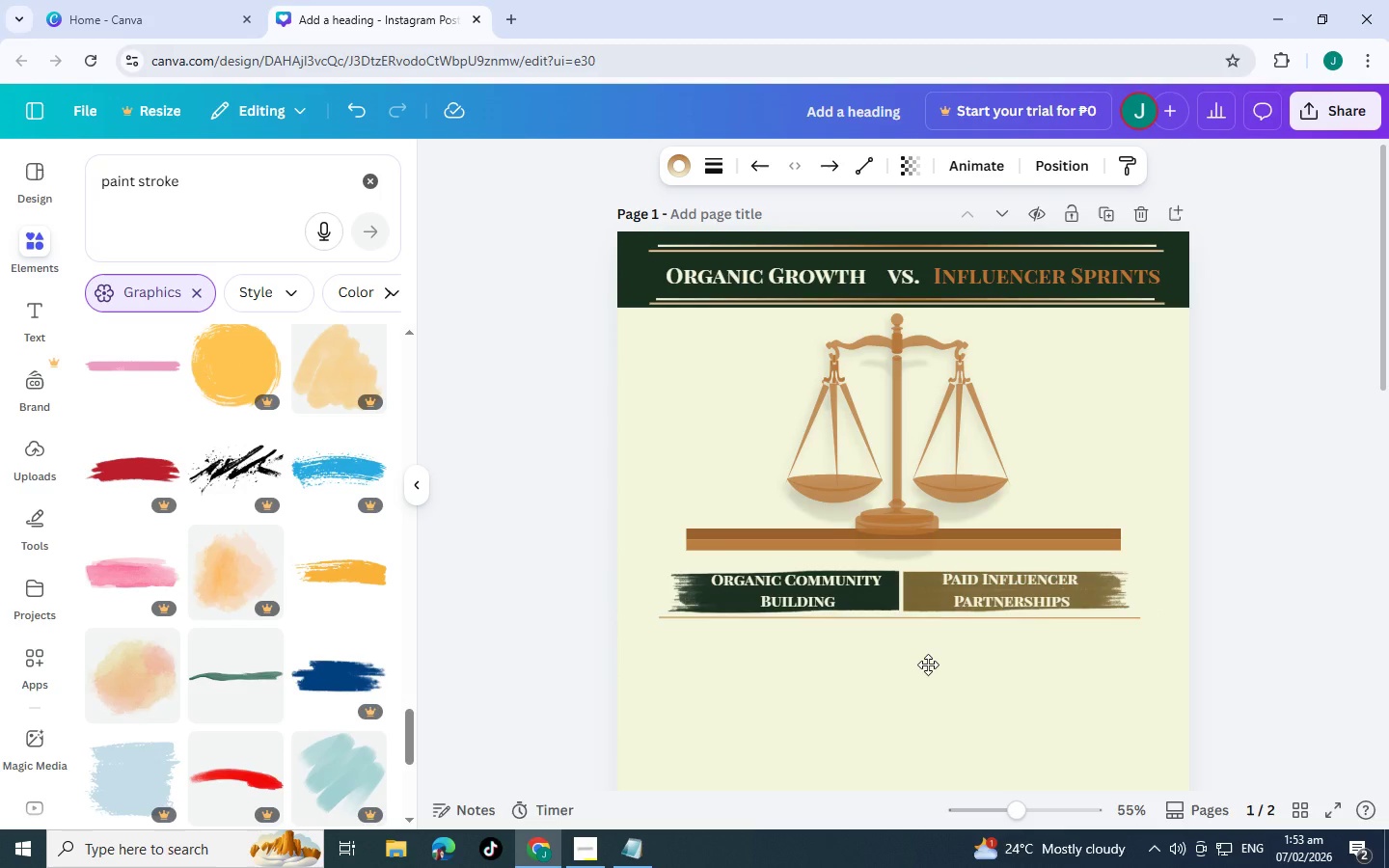 
hold_key(key=ControlLeft, duration=0.95)
 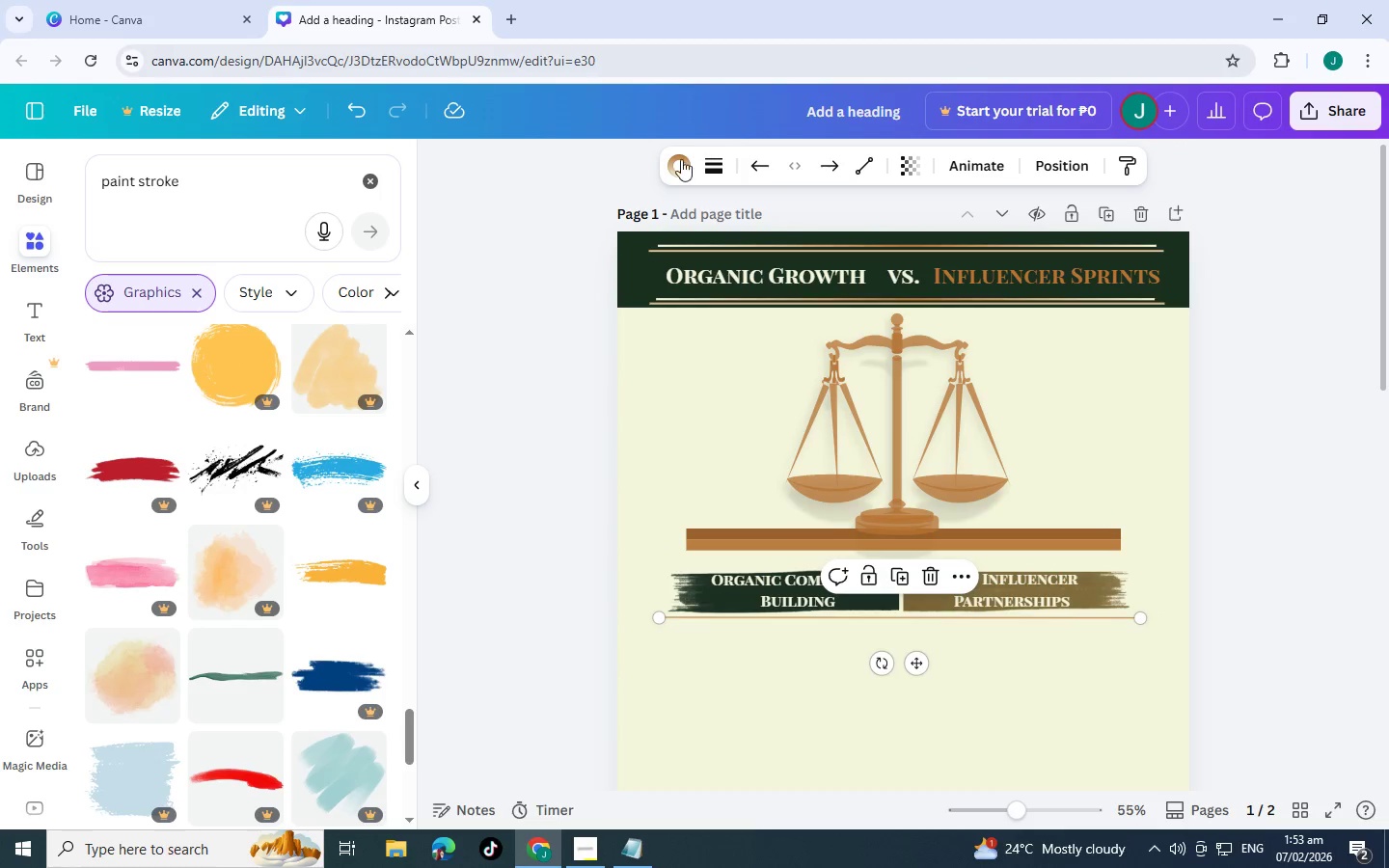 
left_click([676, 163])
 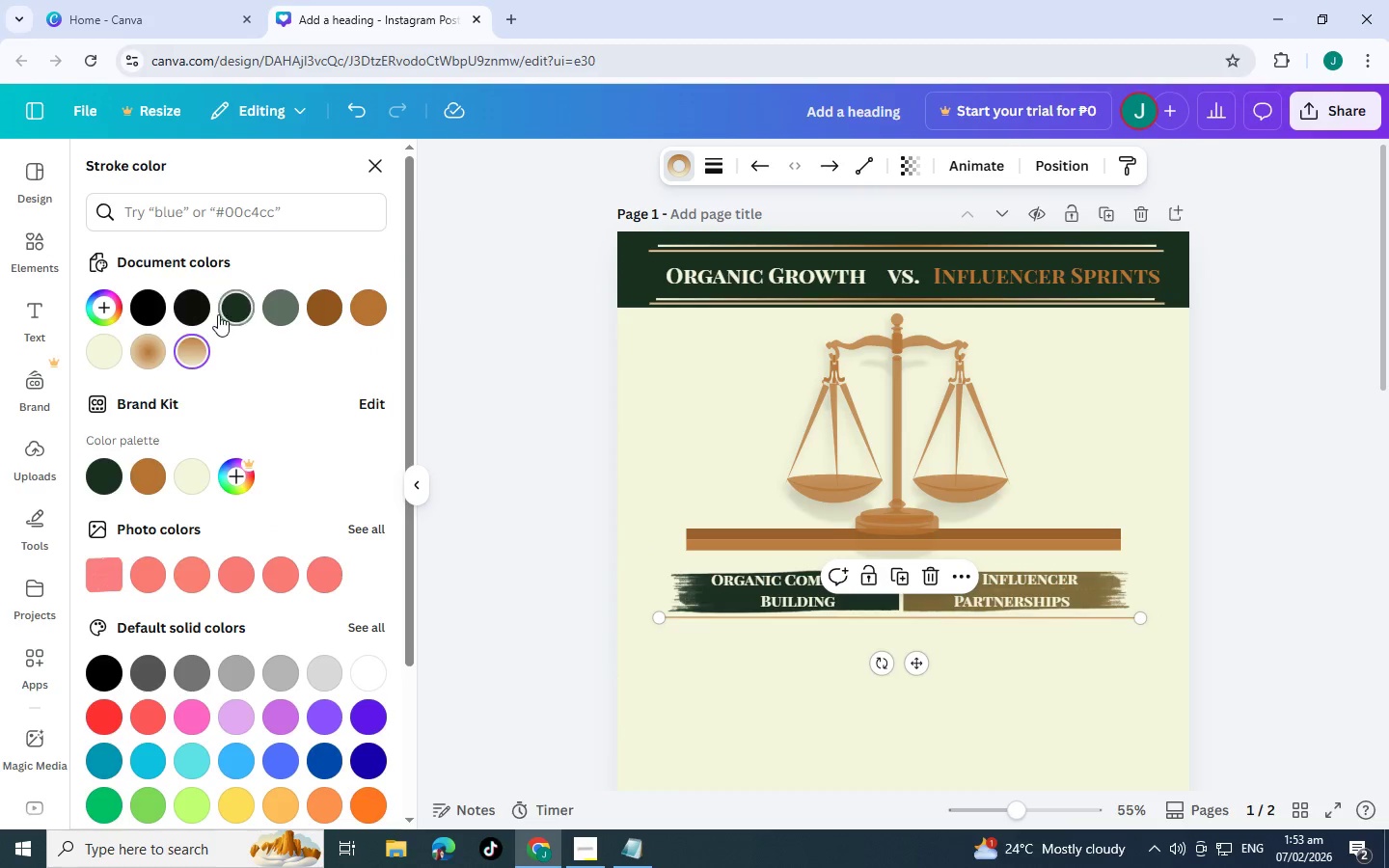 
left_click([232, 311])
 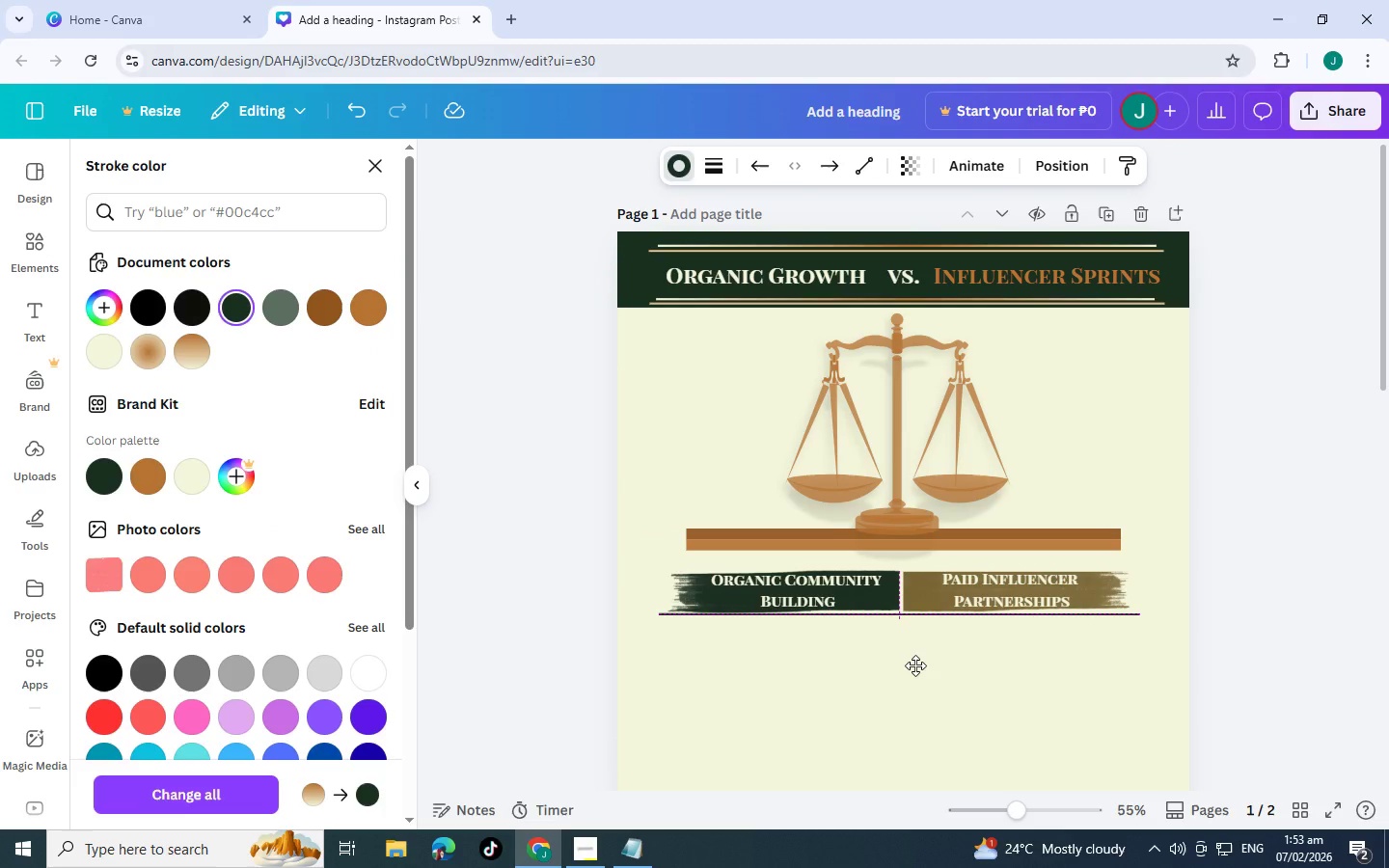 
hold_key(key=ControlLeft, duration=1.51)
 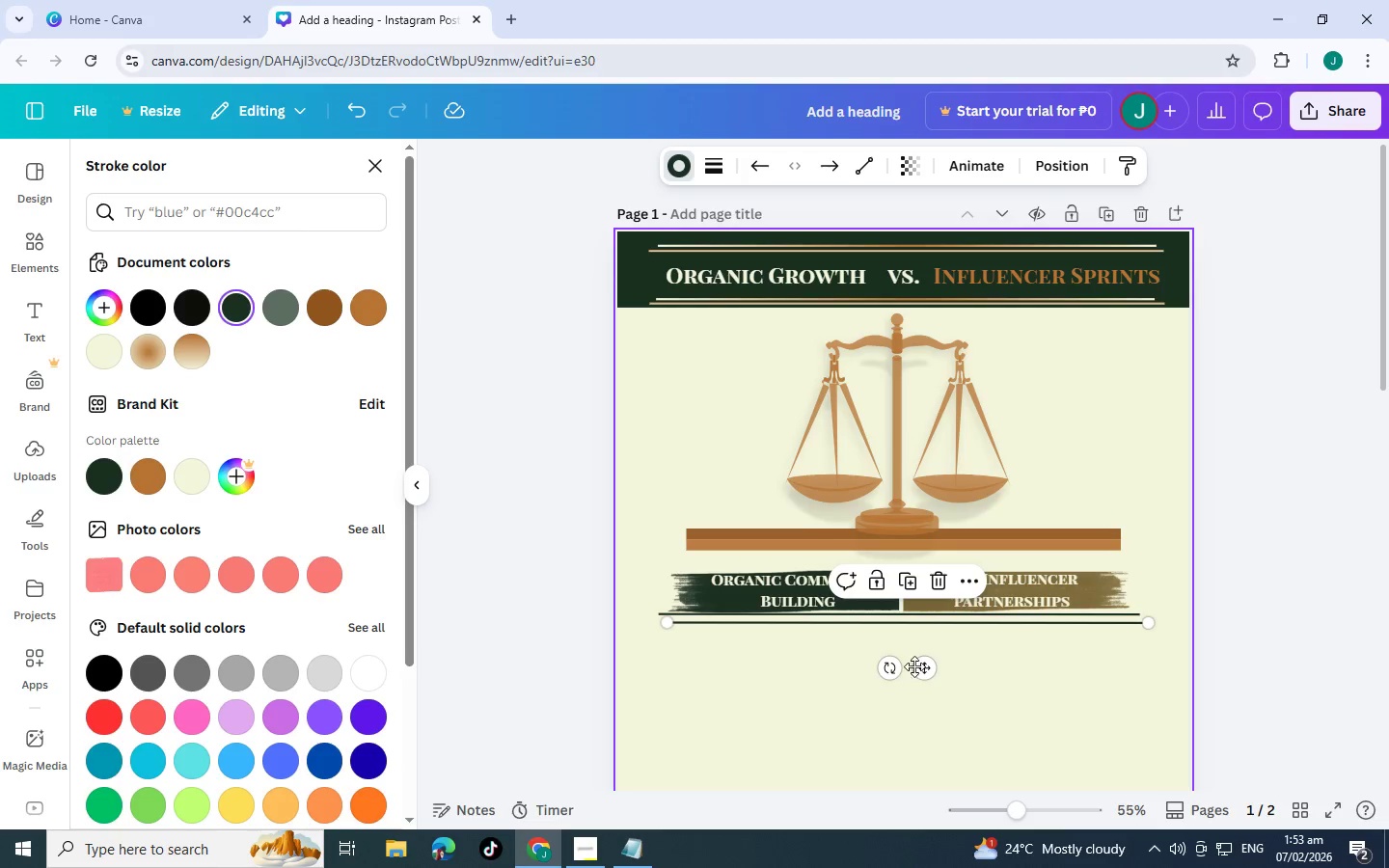 
key(Control+C)
 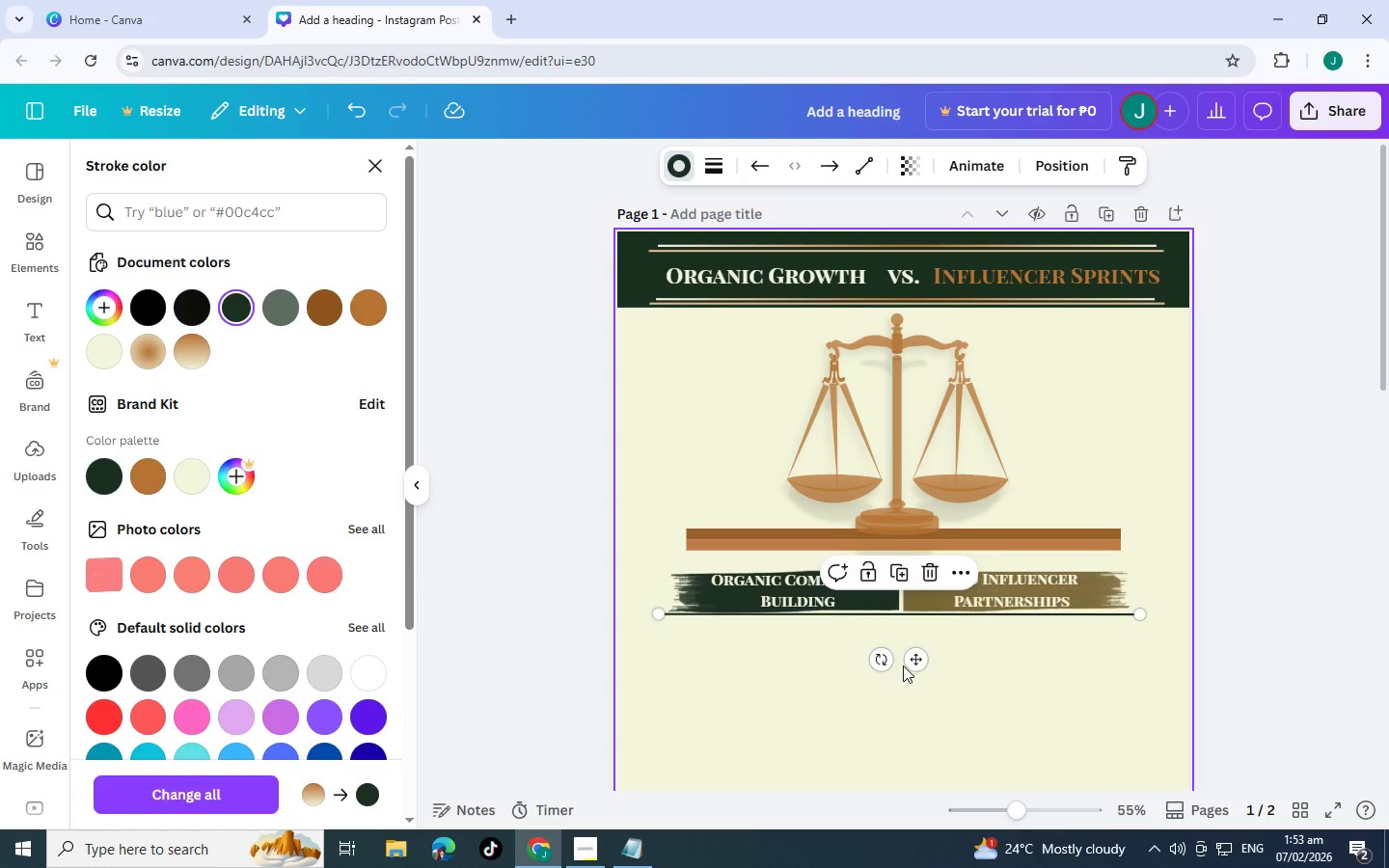 
key(Control+V)
 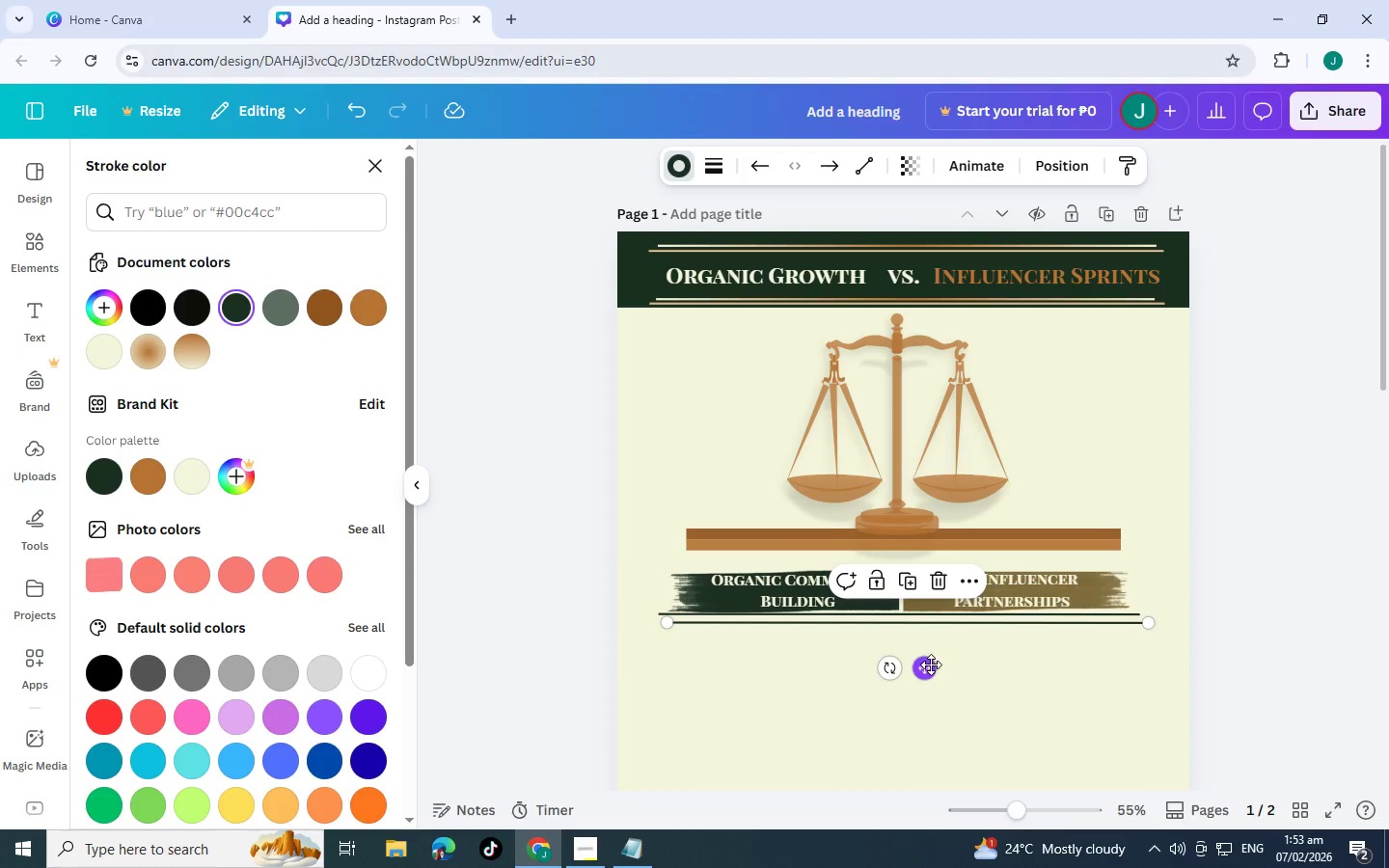 
left_click_drag(start_coordinate=[931, 665], to_coordinate=[921, 702])
 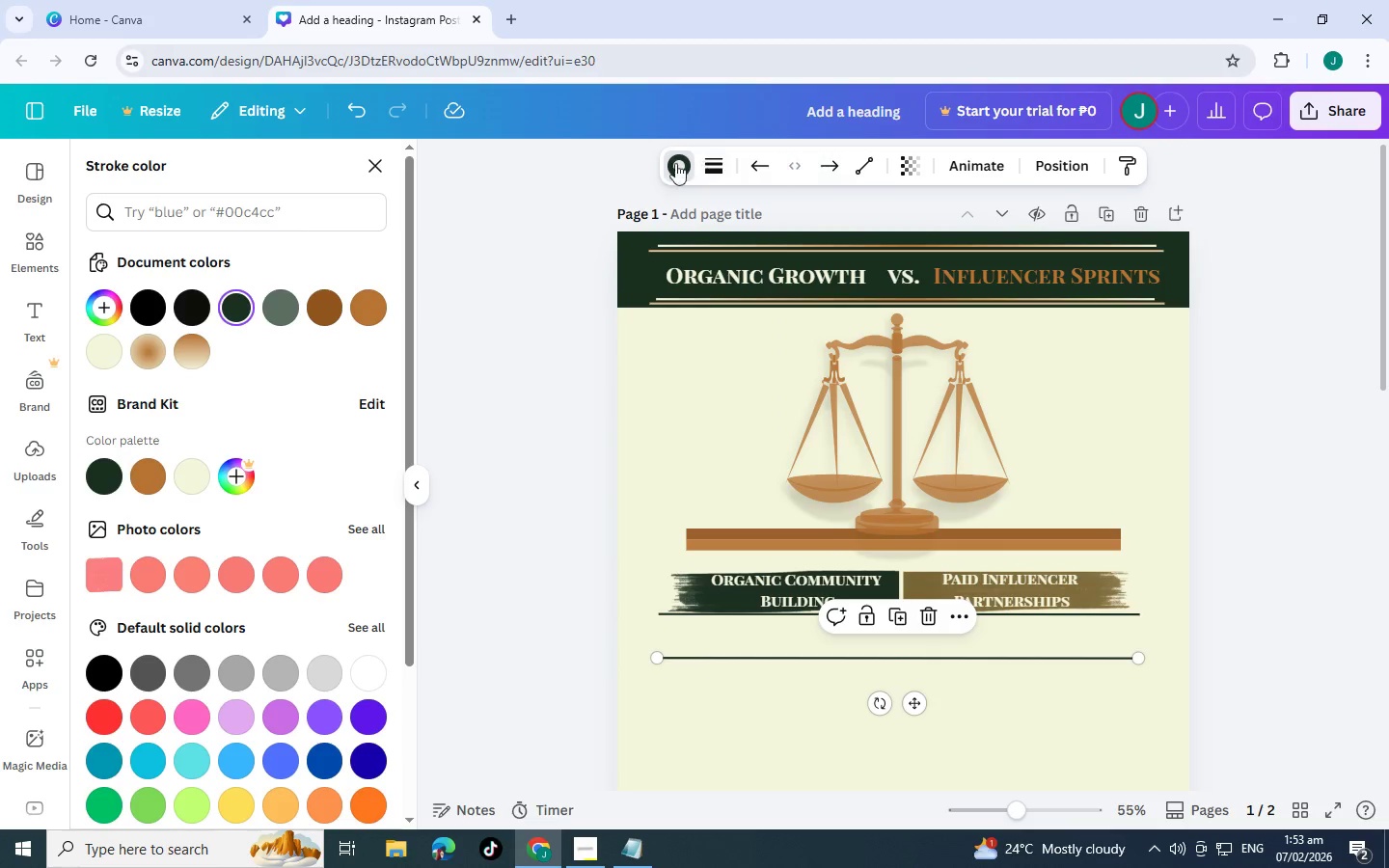 
left_click([668, 164])
 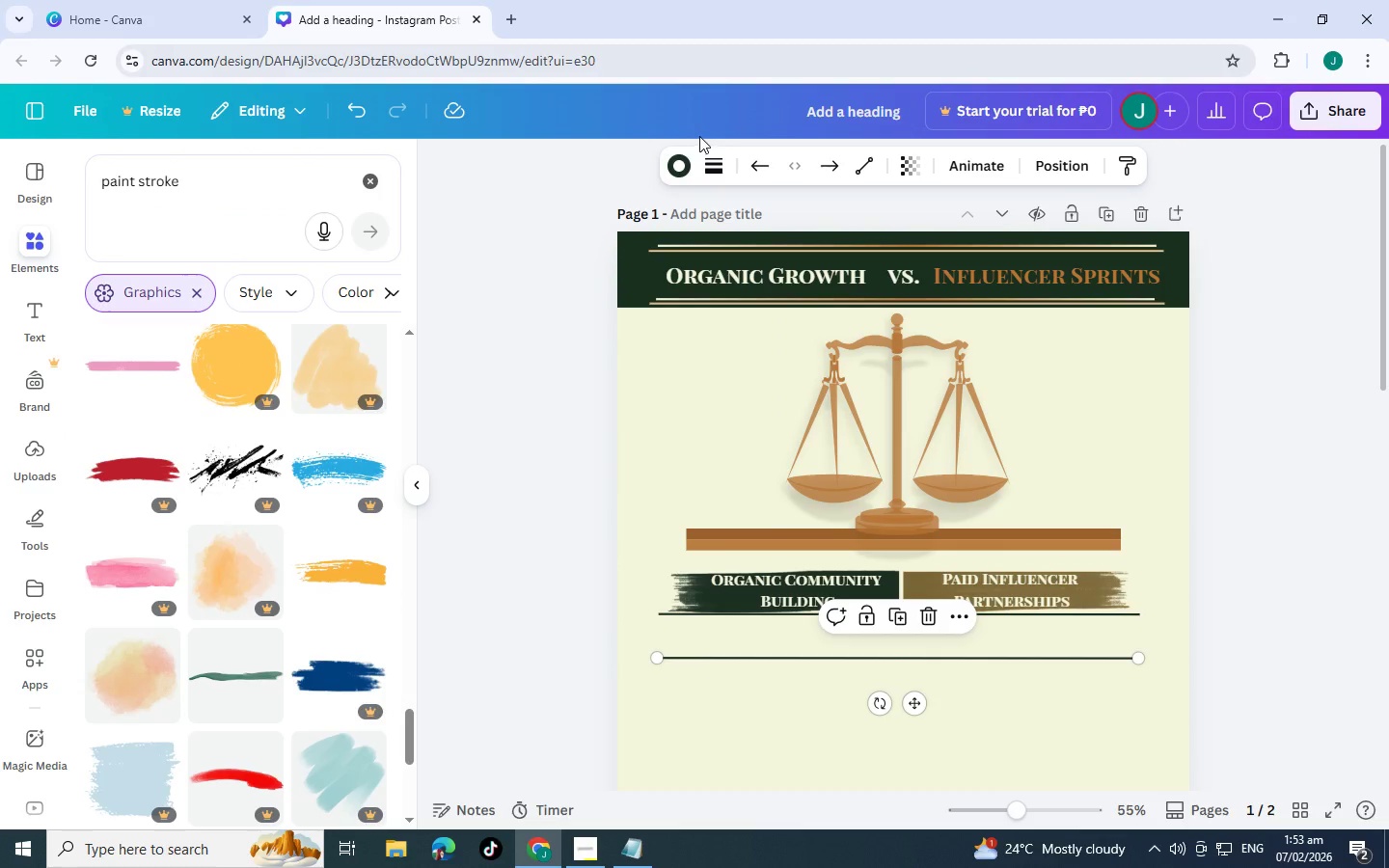 
left_click([675, 167])
 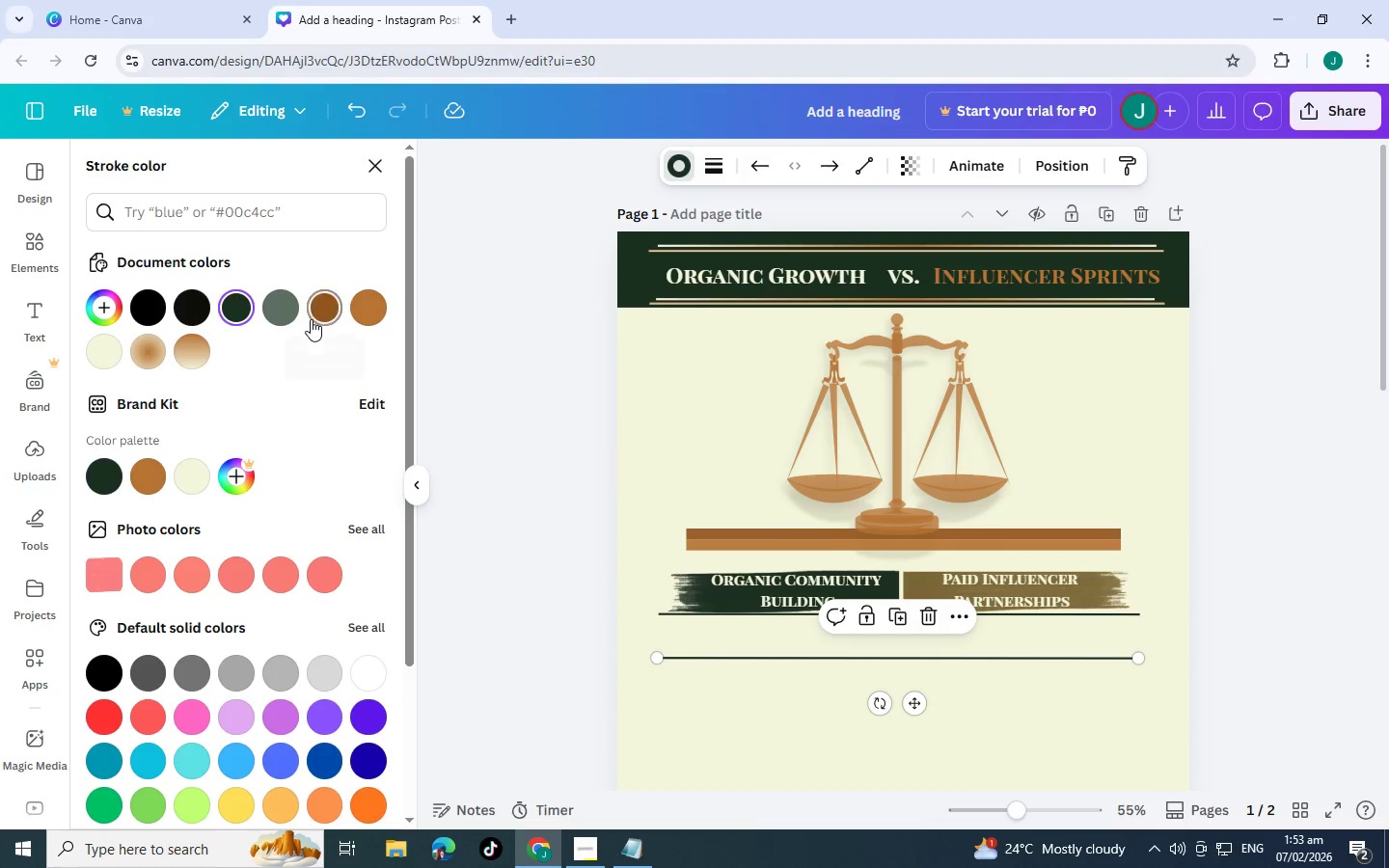 
left_click([313, 317])
 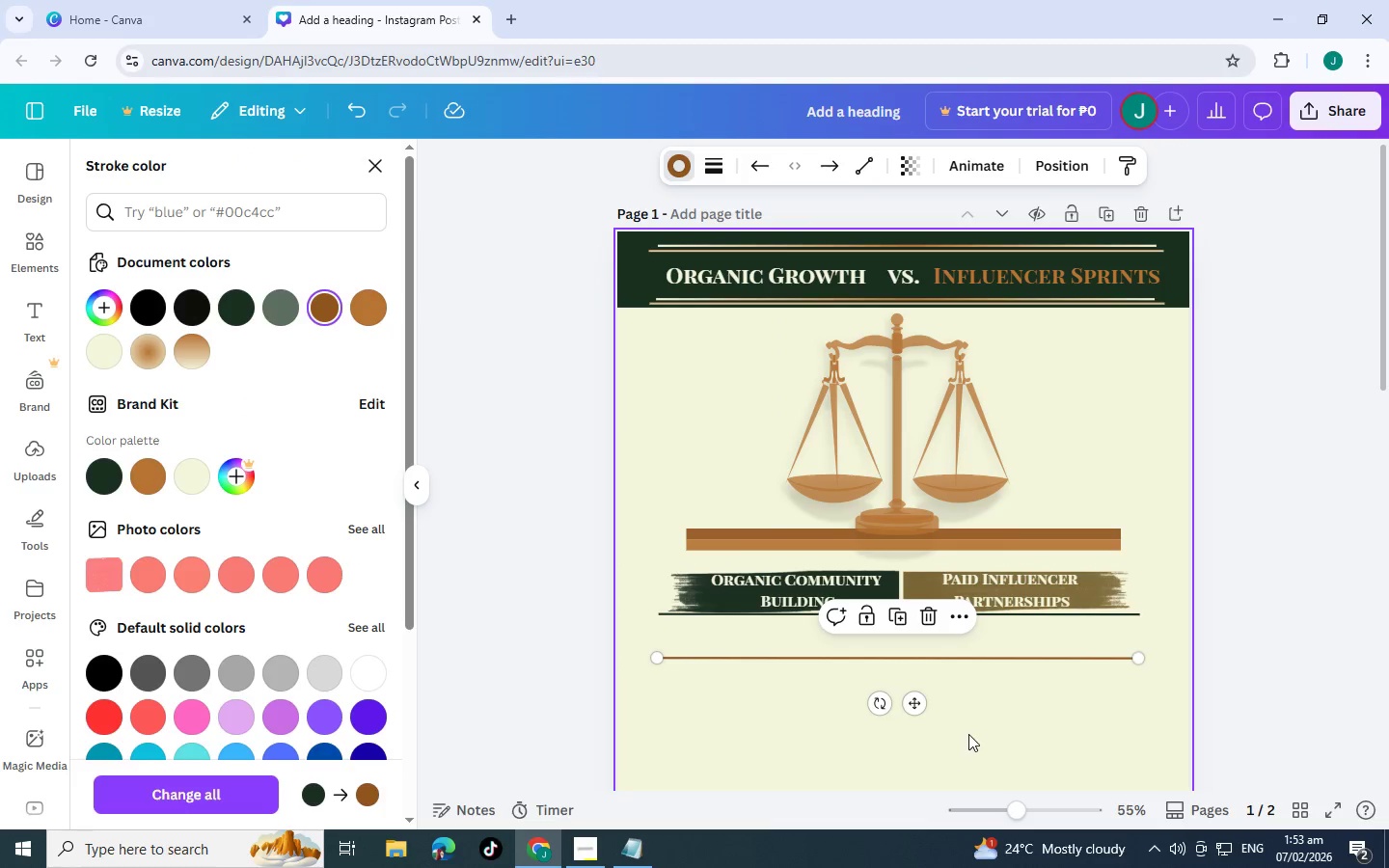 
key(Control+C)
 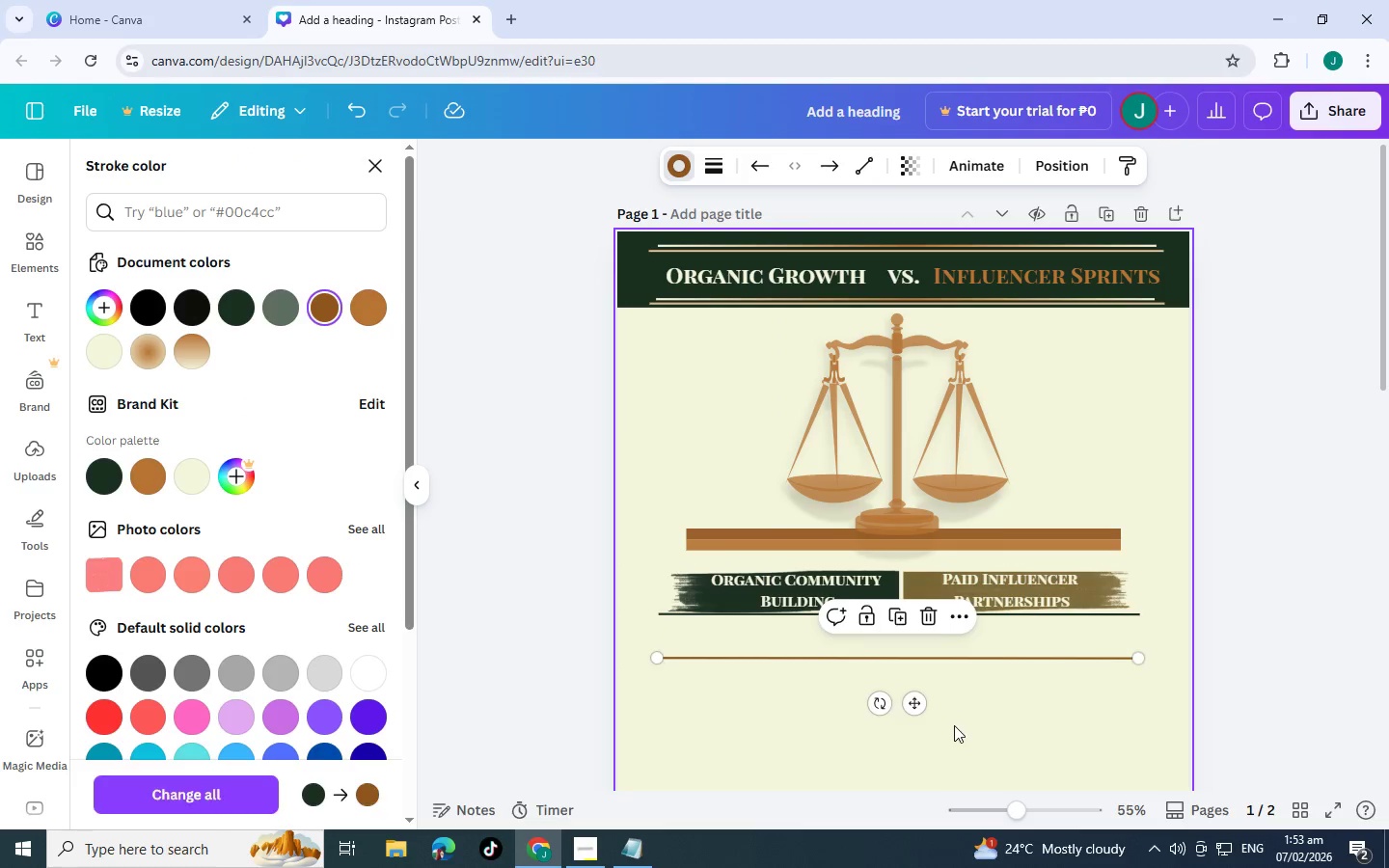 
key(Control+V)
 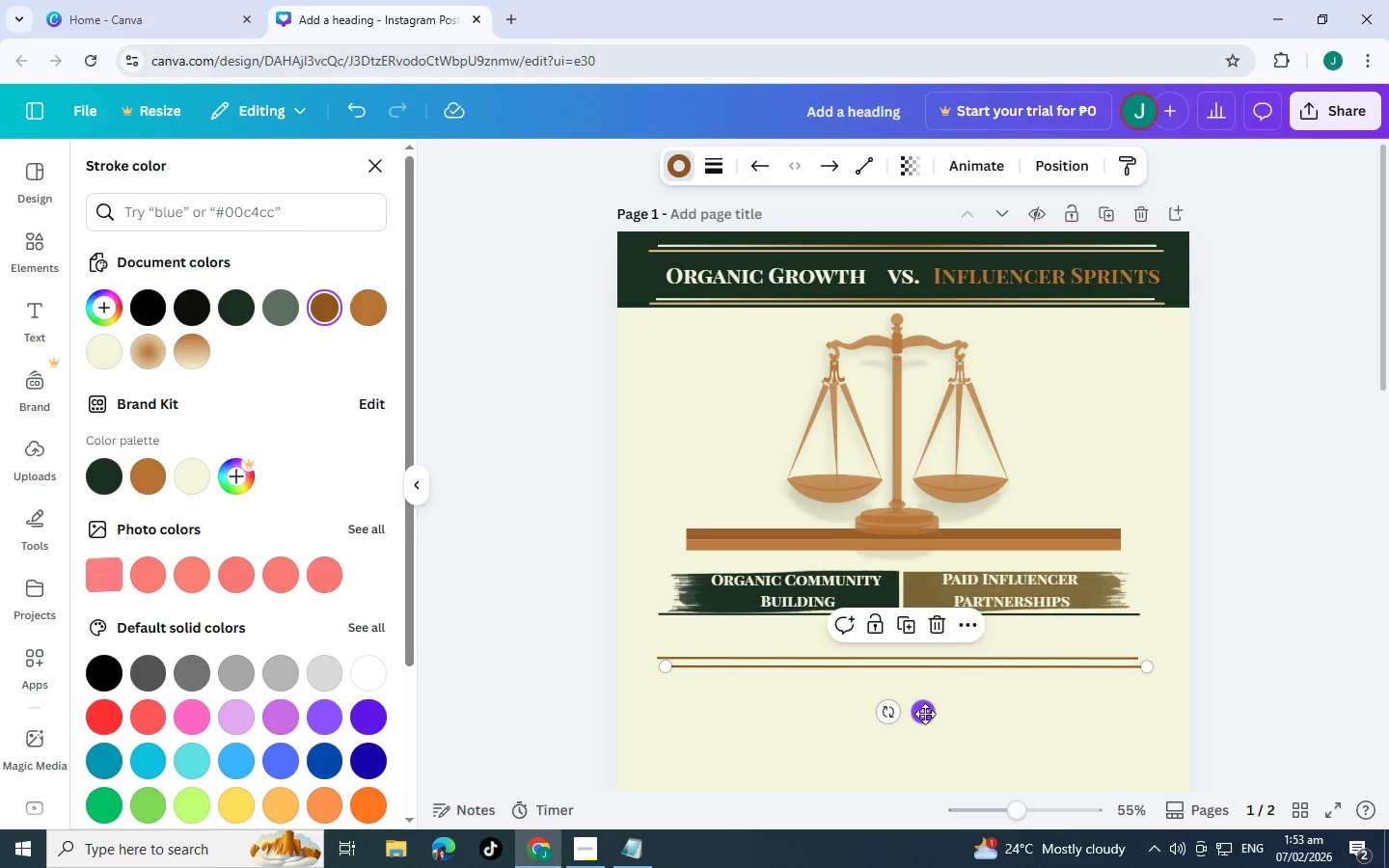 
left_click_drag(start_coordinate=[925, 719], to_coordinate=[913, 754])
 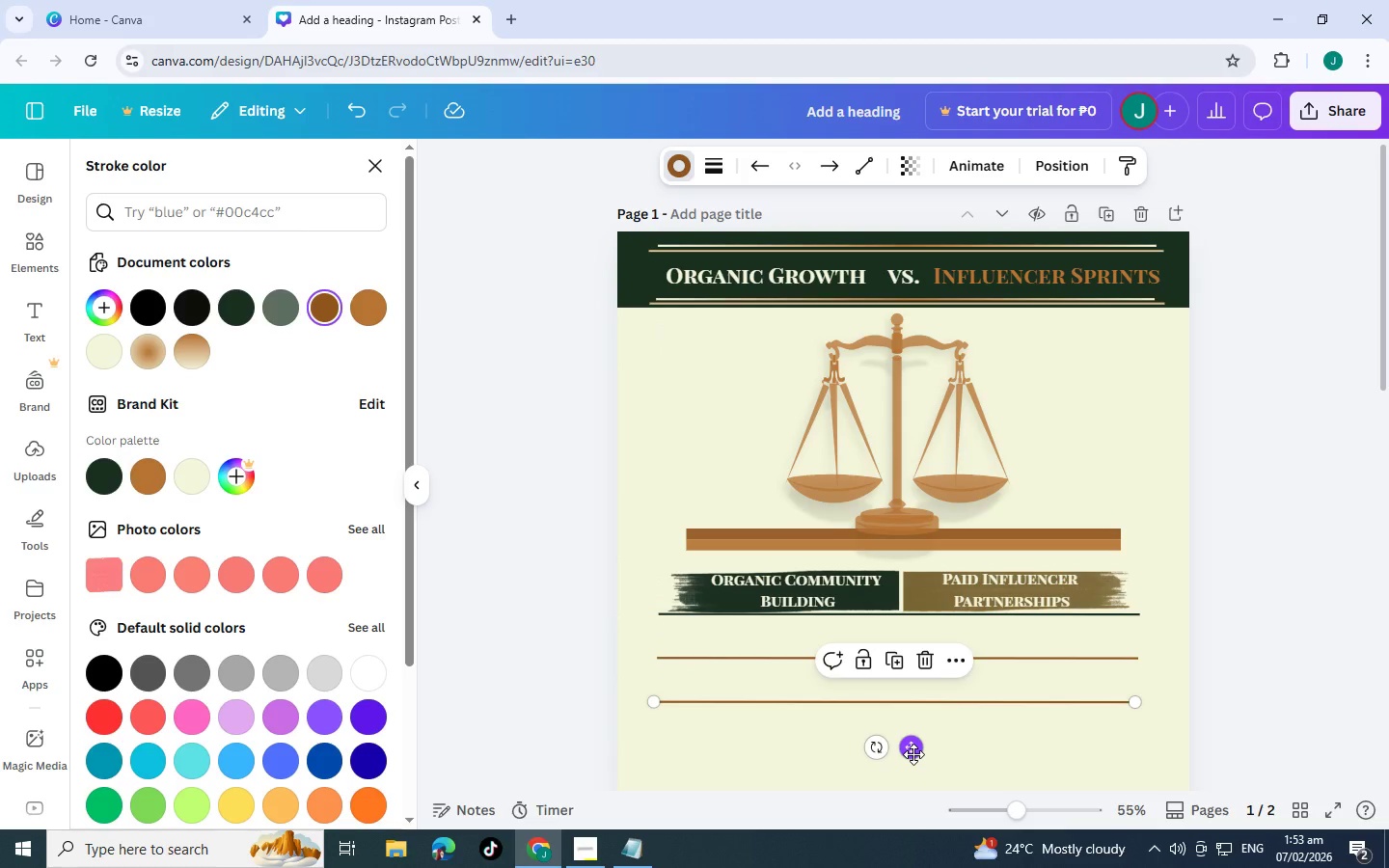 
key(Control+C)
 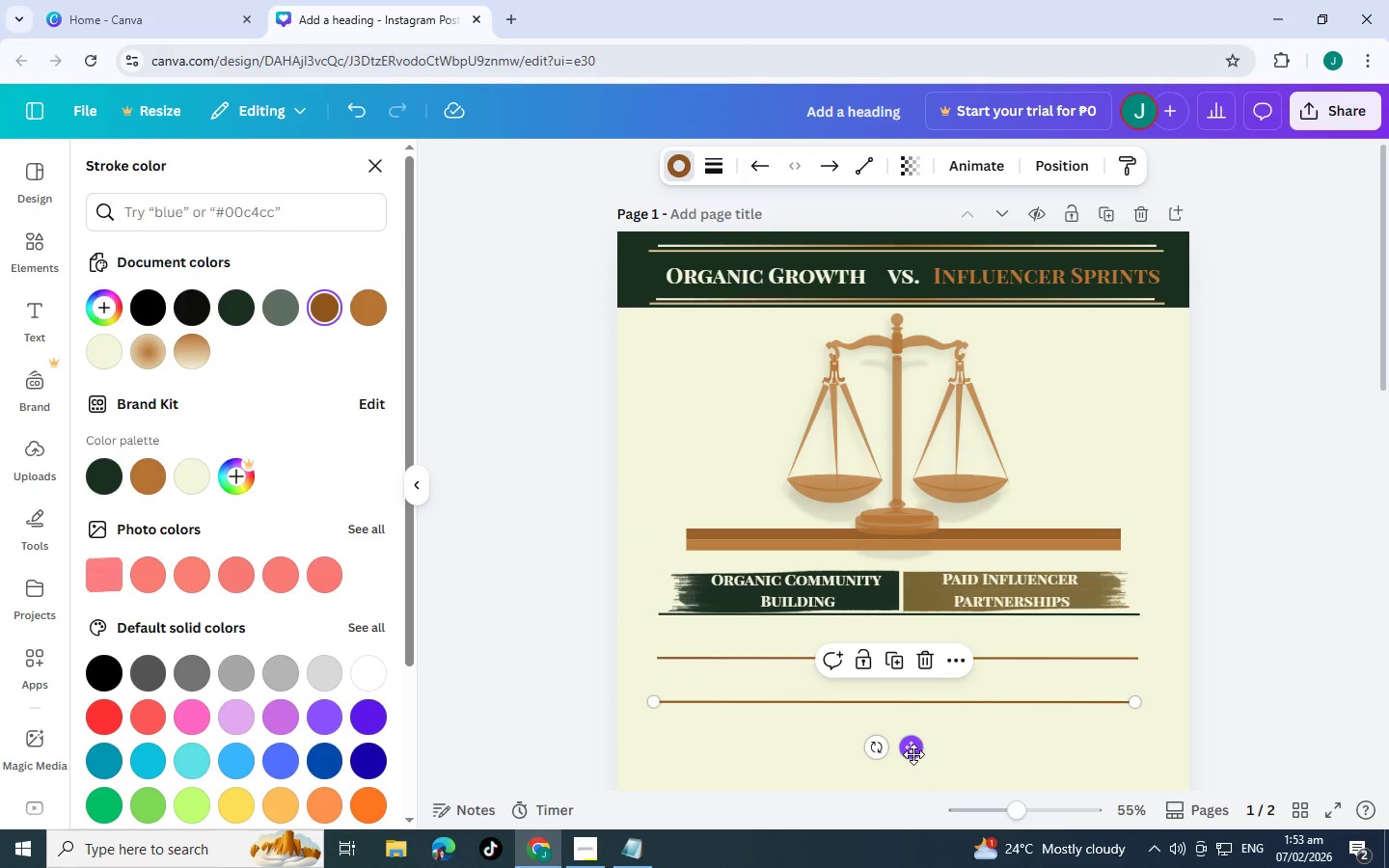 
key(Control+V)
 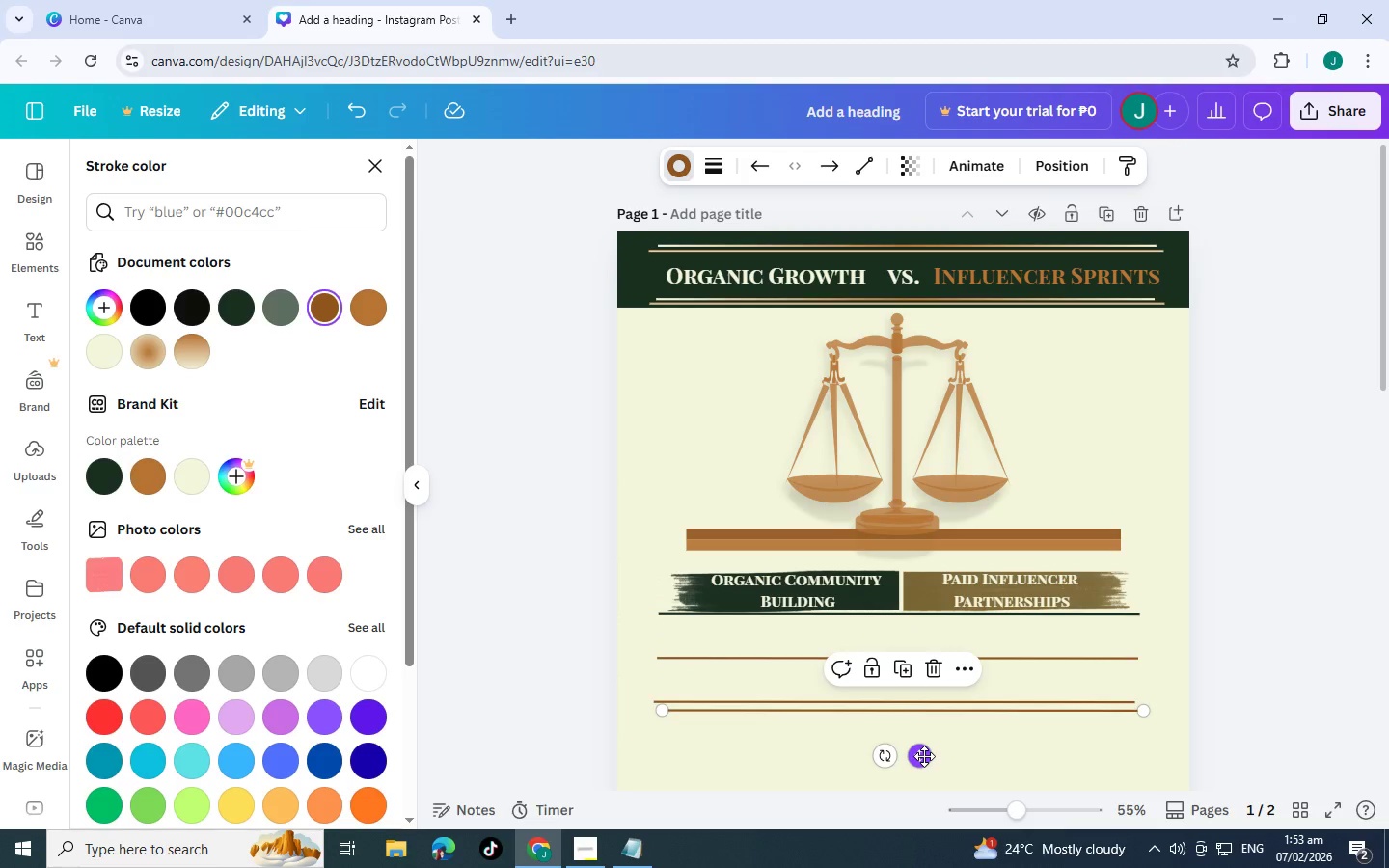 
left_click_drag(start_coordinate=[924, 756], to_coordinate=[916, 789])
 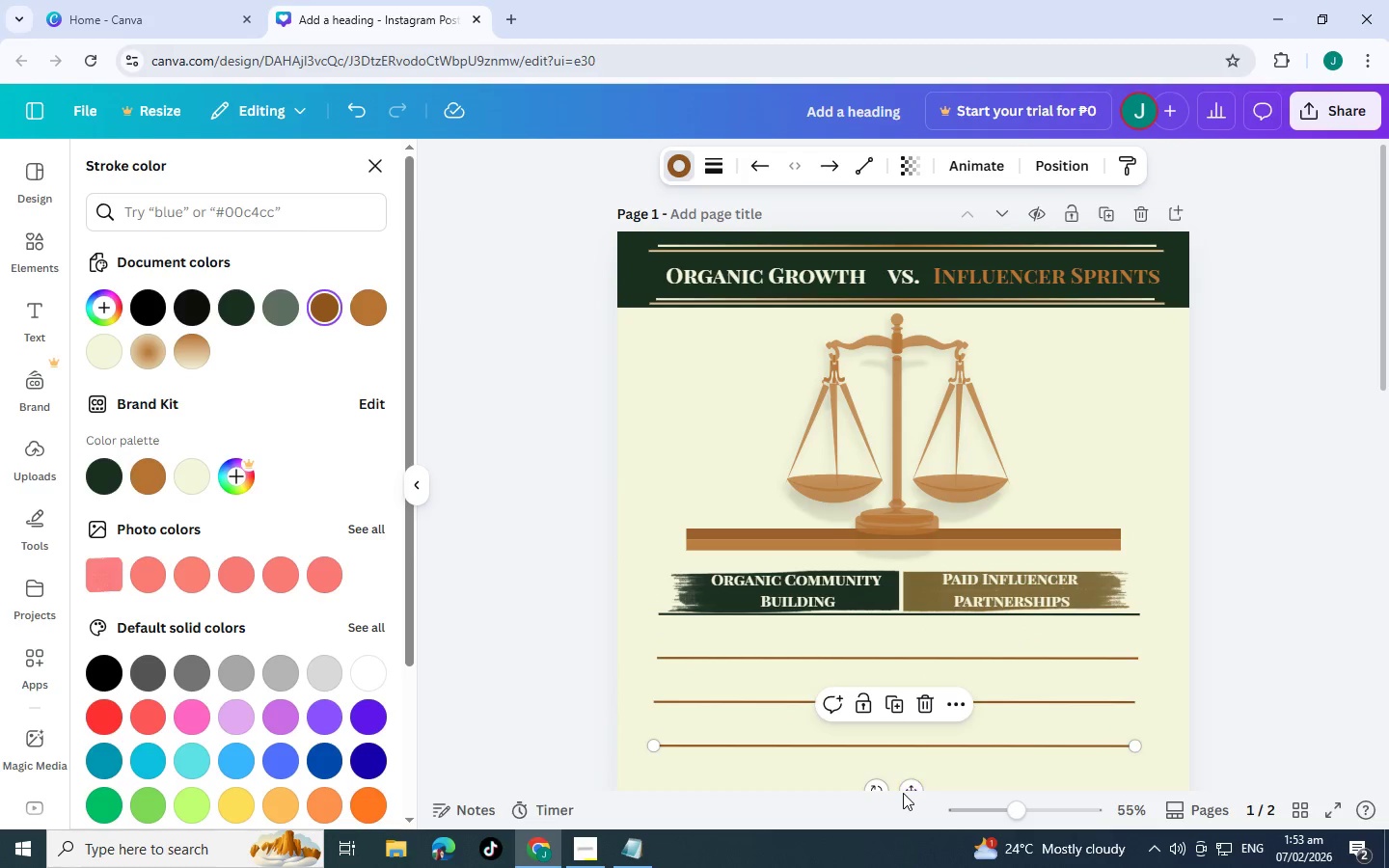 
scroll: coordinate [903, 793], scroll_direction: down, amount: 2.0
 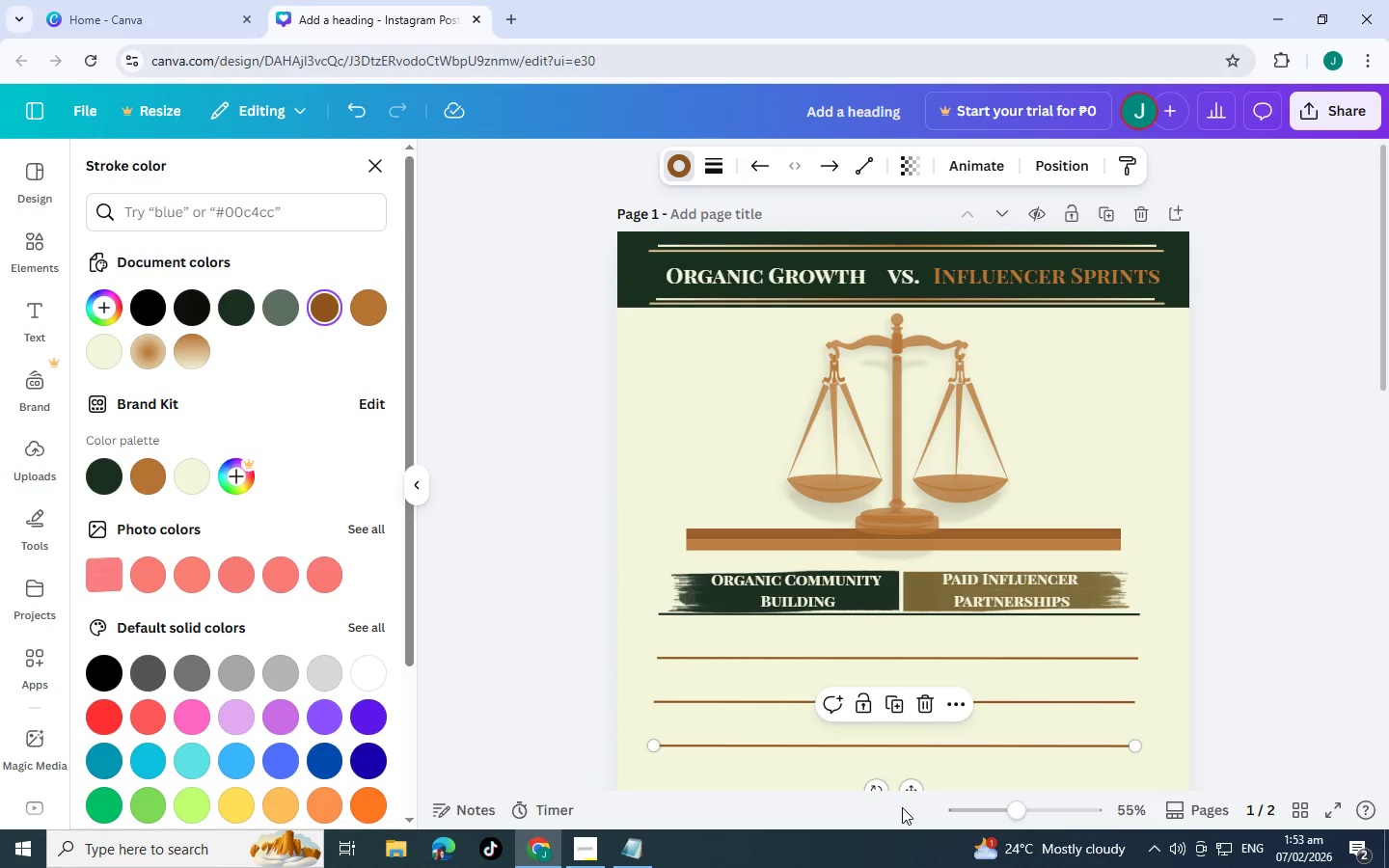 
key(Control+V)
 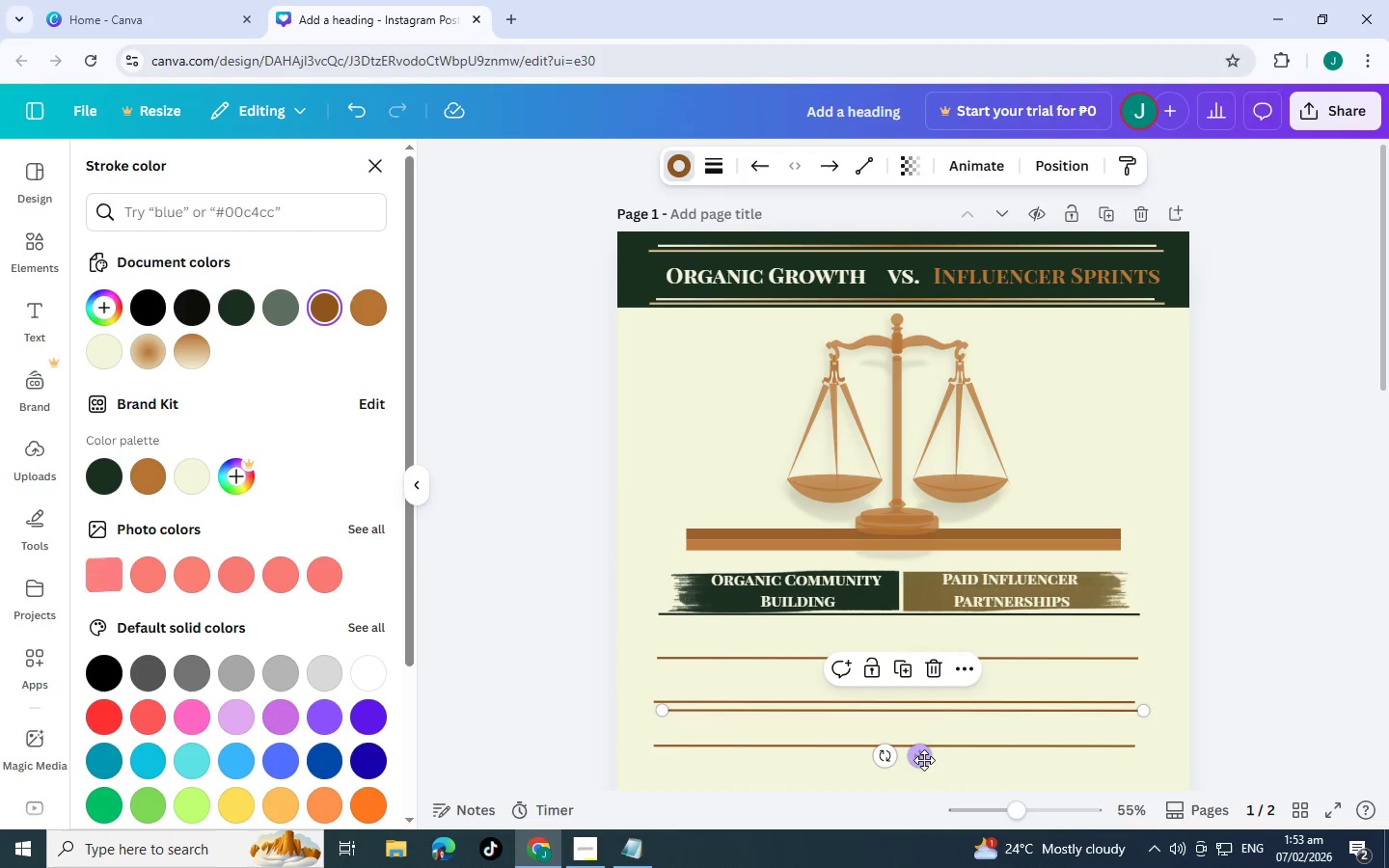 
left_click_drag(start_coordinate=[924, 759], to_coordinate=[921, 640])
 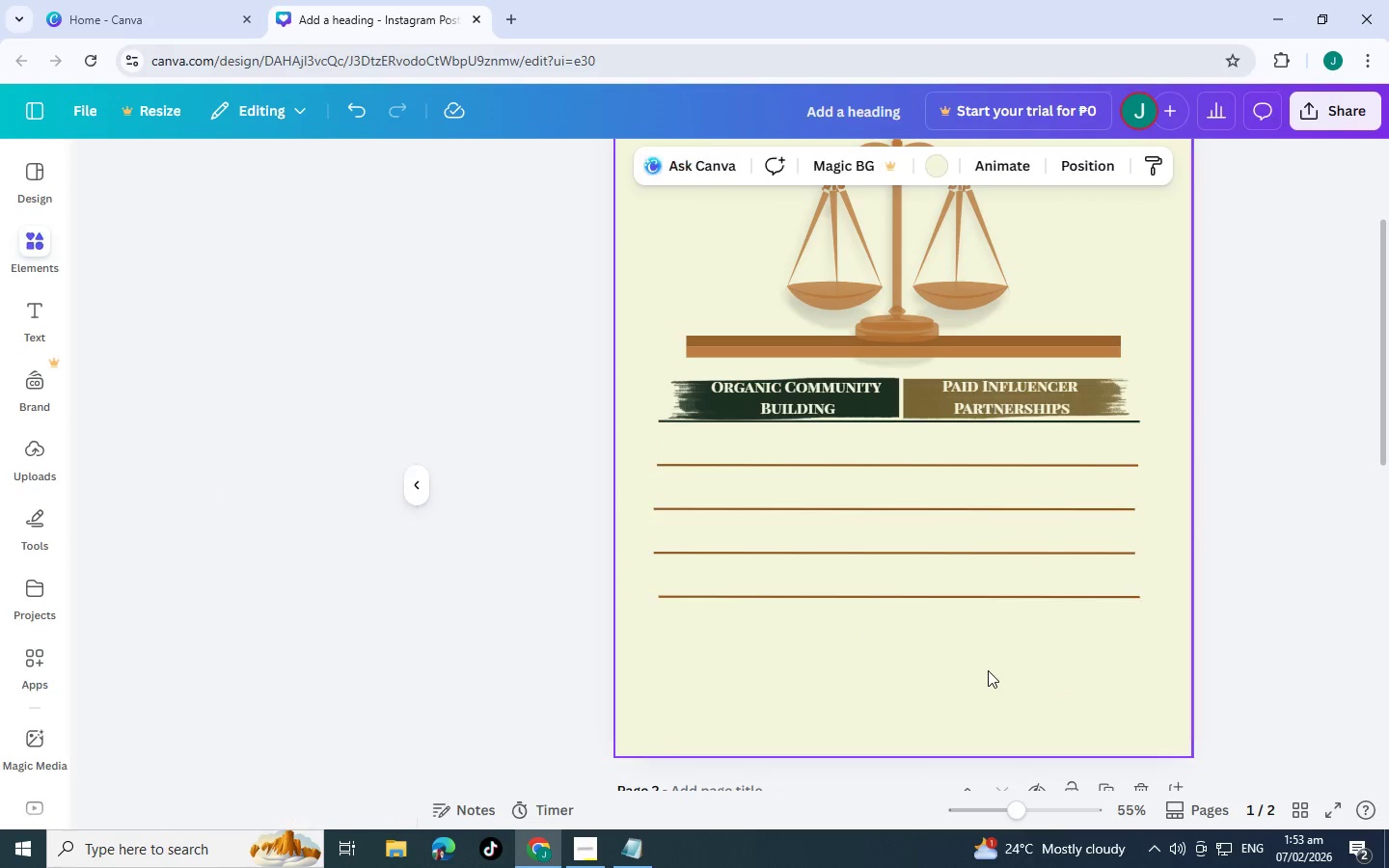 
scroll: coordinate [925, 773], scroll_direction: down, amount: 2.0
 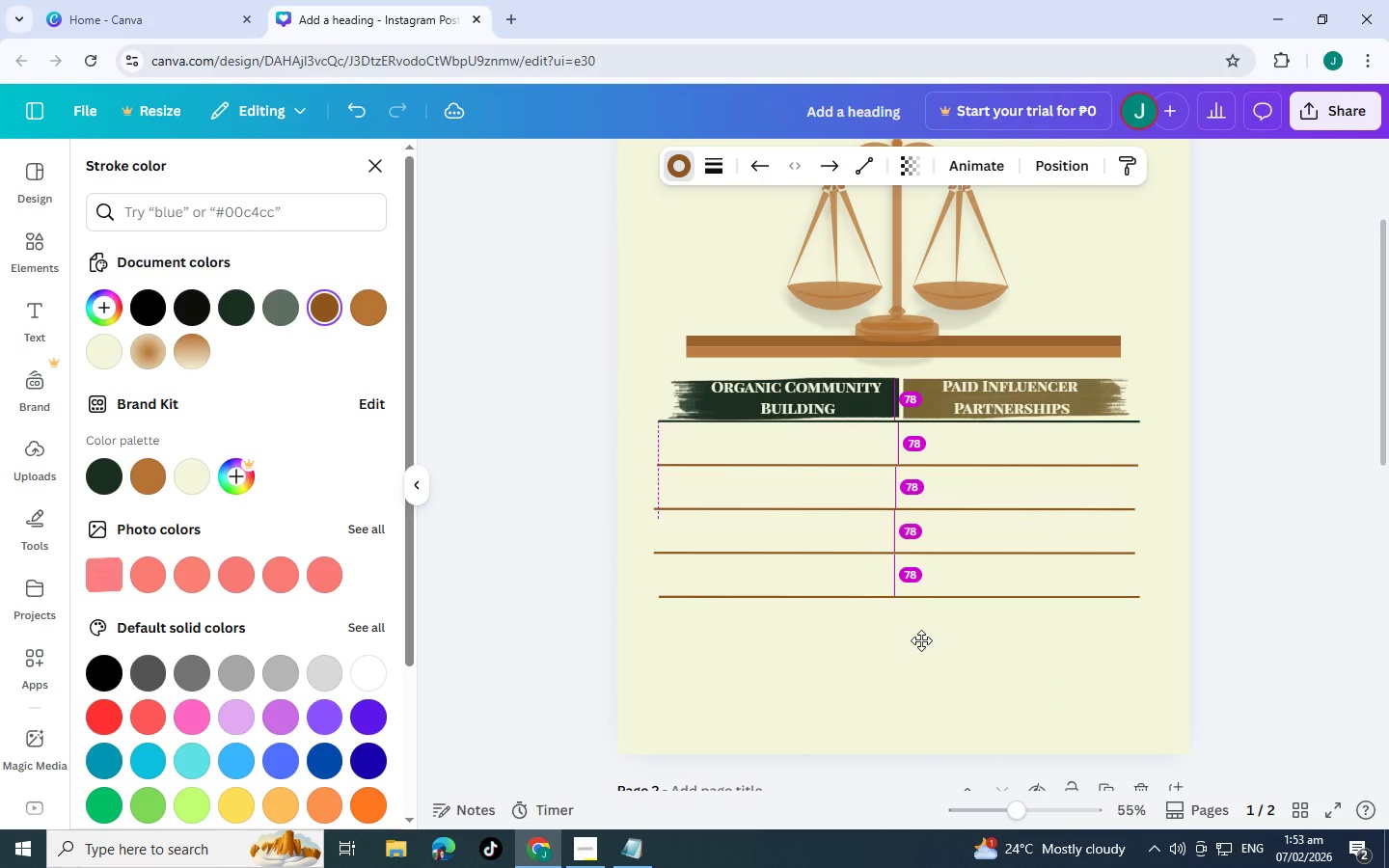 
left_click([988, 670])
 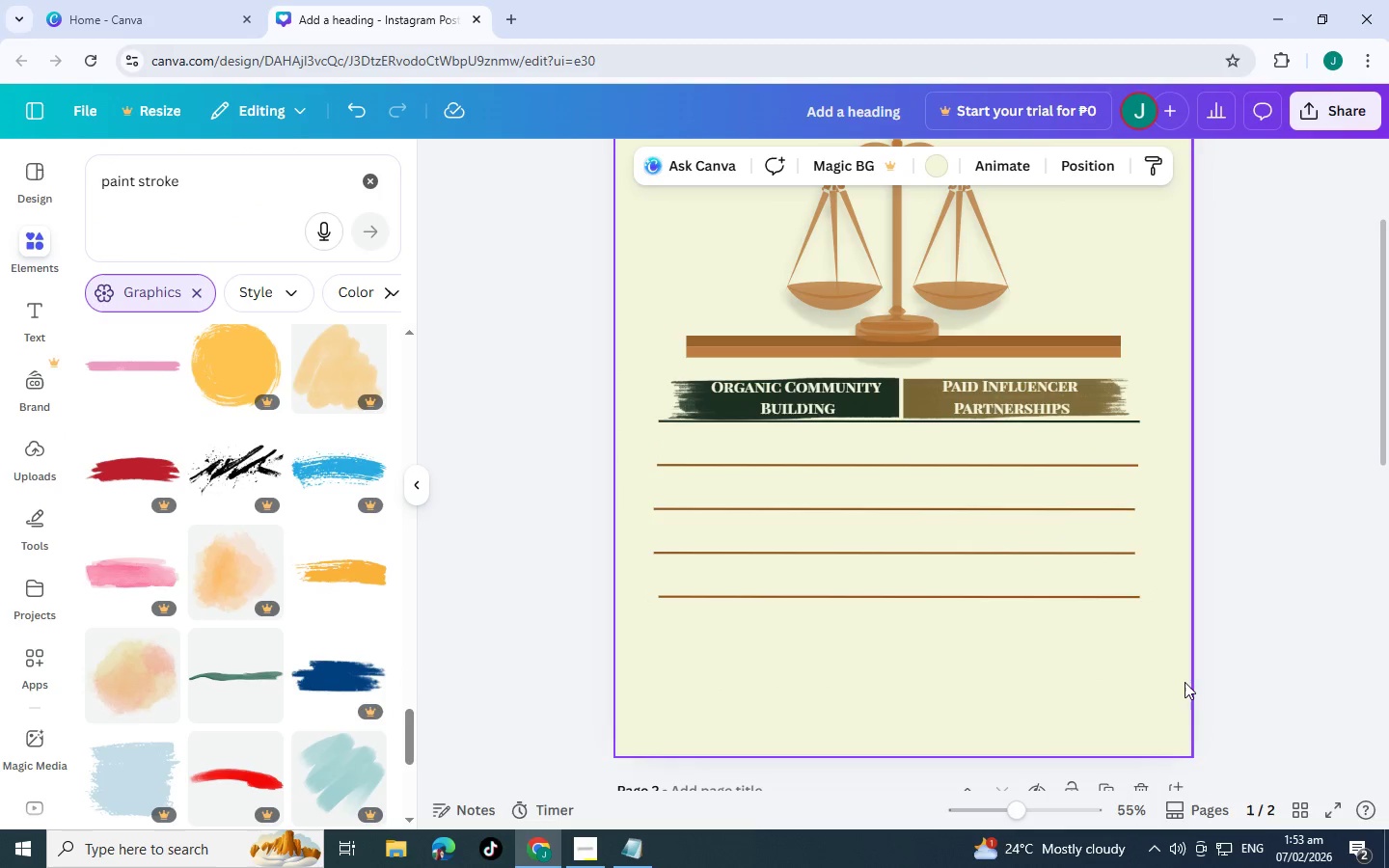 
left_click([1303, 661])
 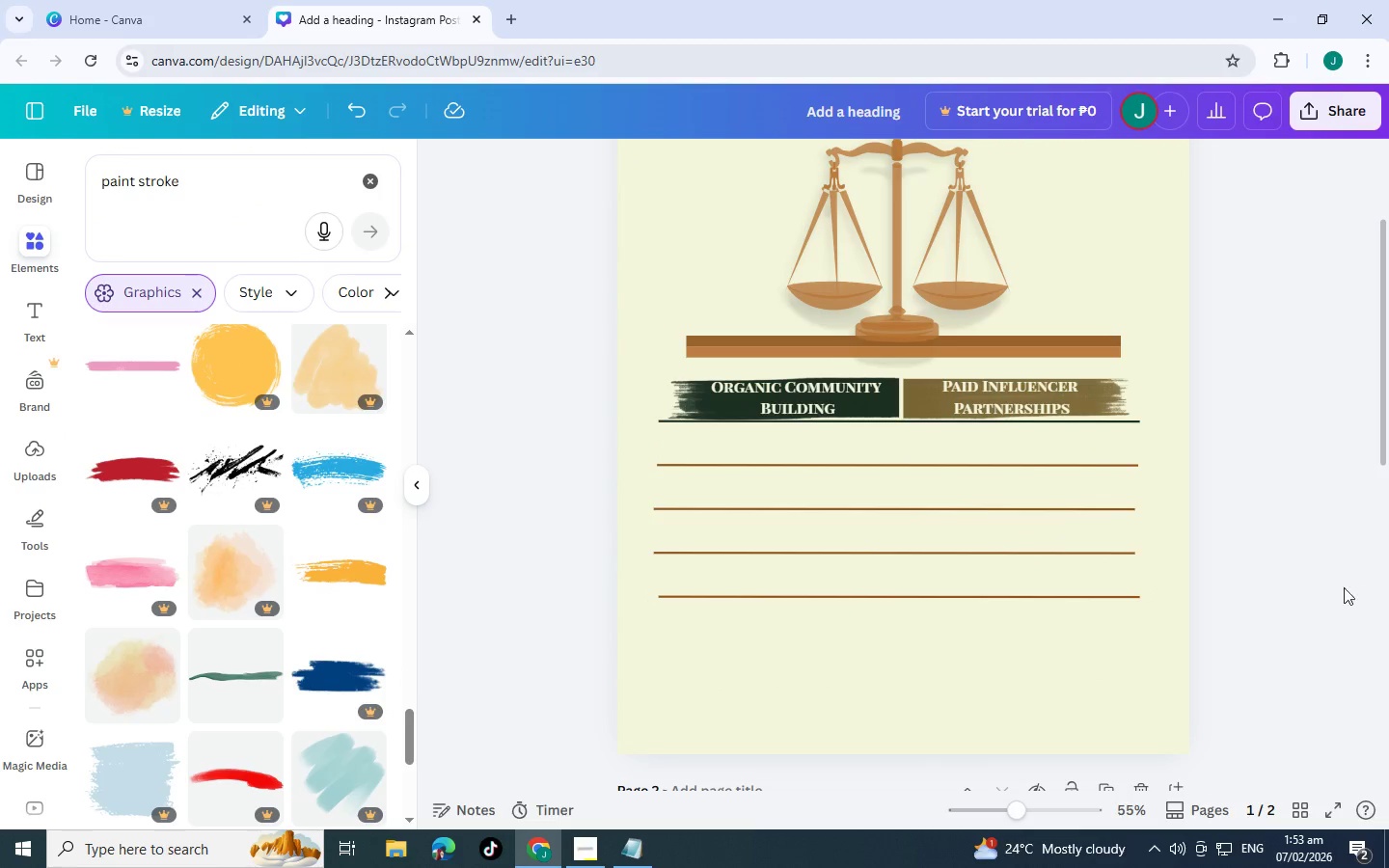 
scroll: coordinate [1341, 590], scroll_direction: up, amount: 2.0
 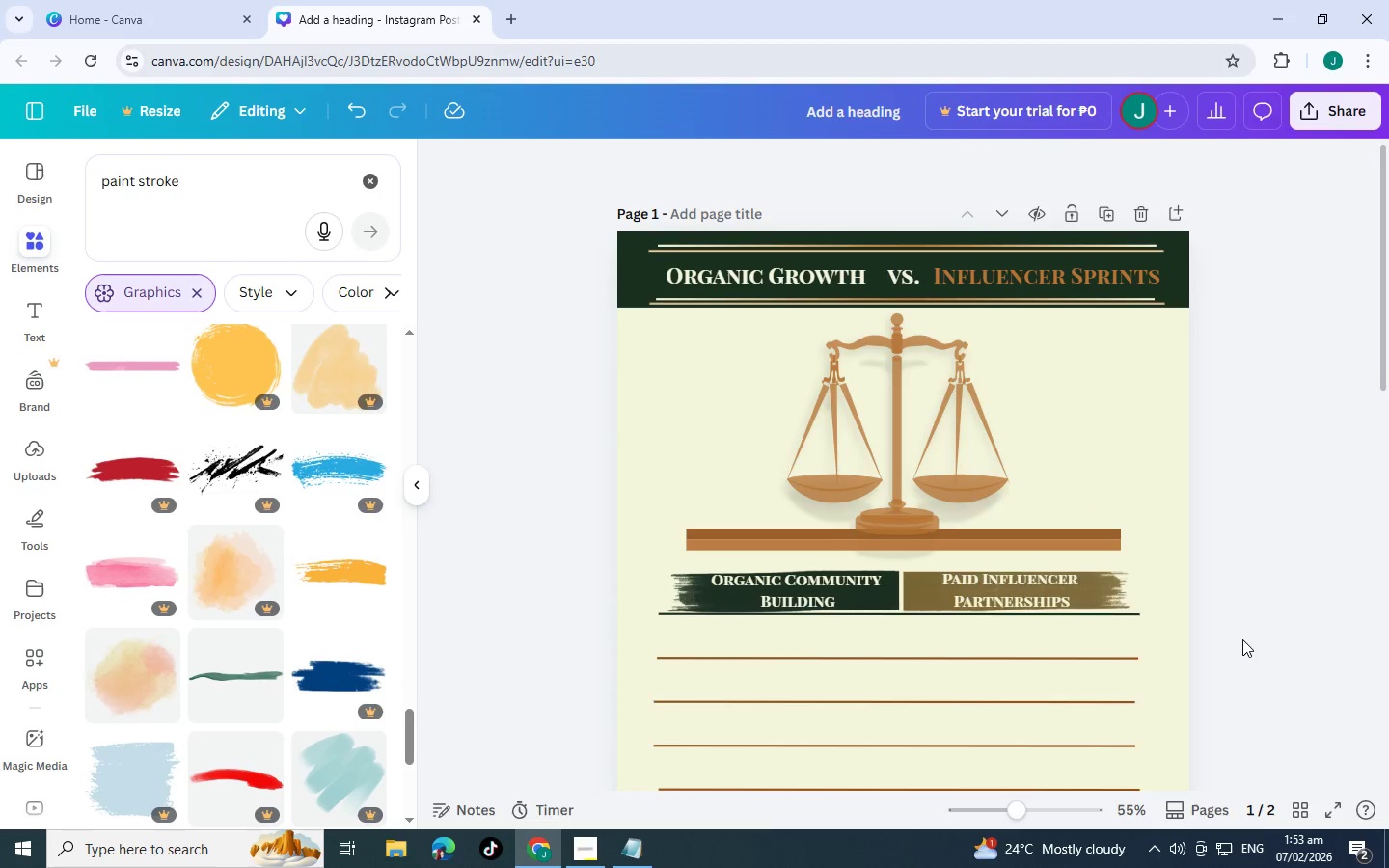 
scroll: coordinate [1240, 641], scroll_direction: down, amount: 2.0
 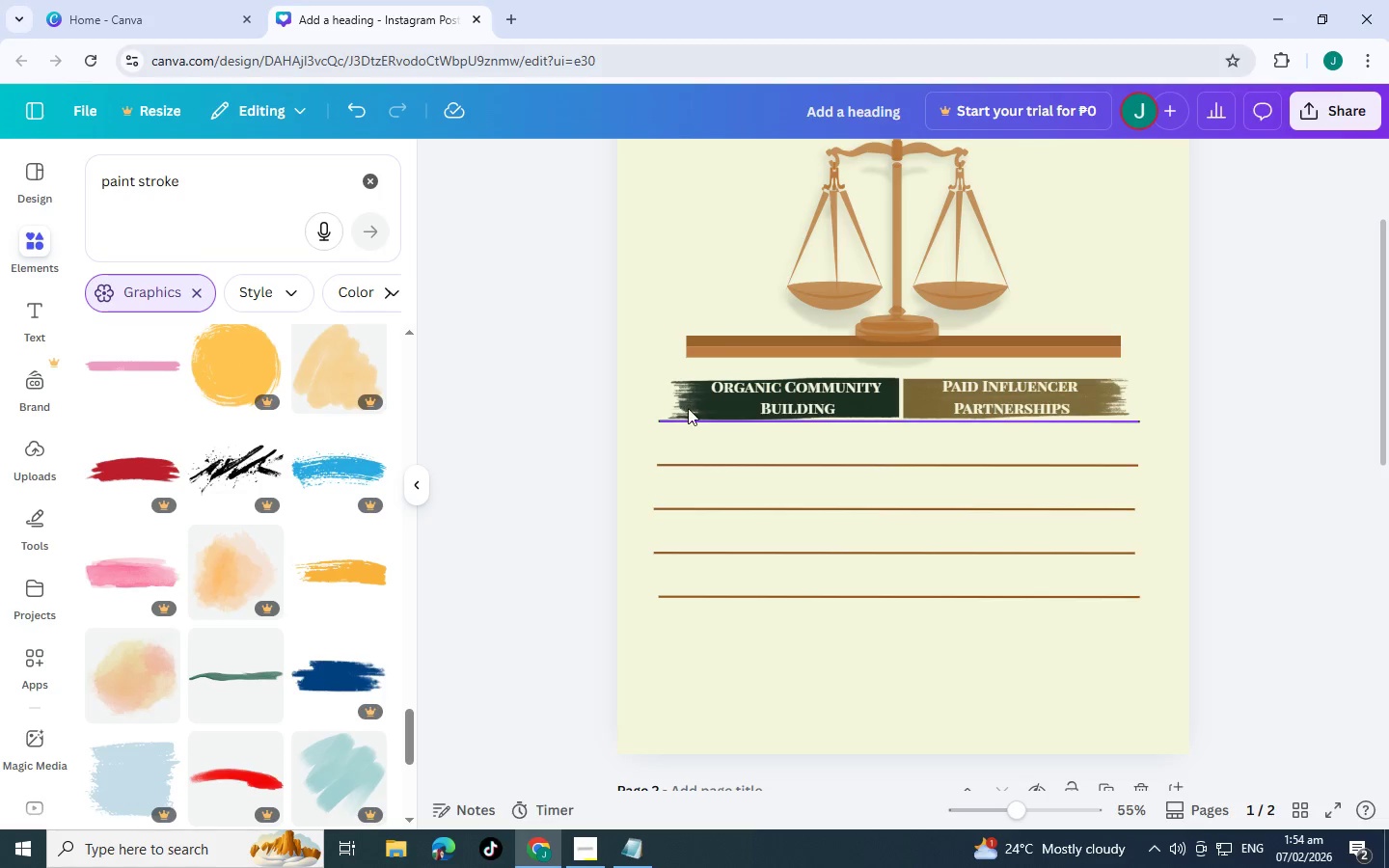 
wait(5.24)
 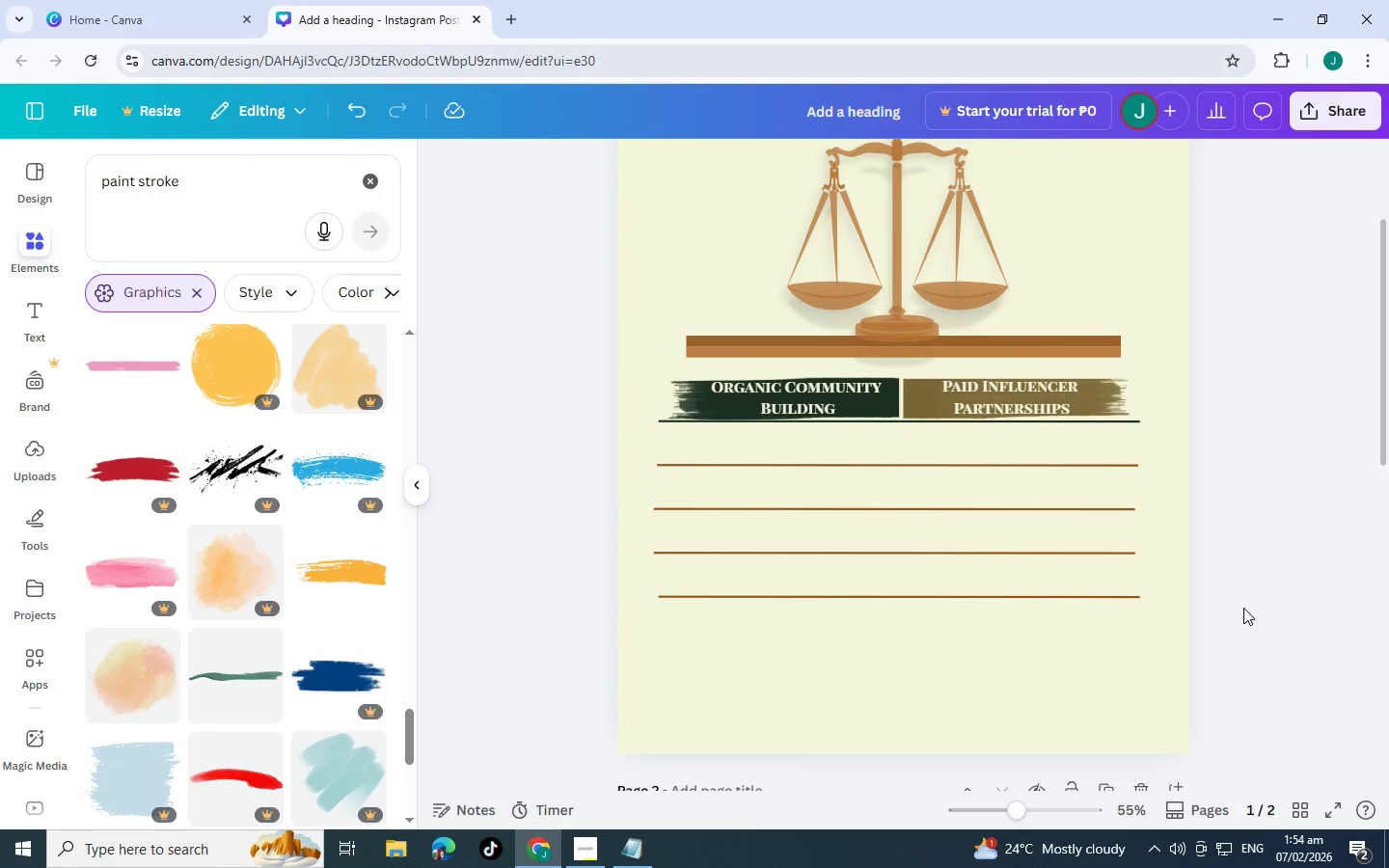 
scroll: coordinate [787, 601], scroll_direction: down, amount: 7.0
 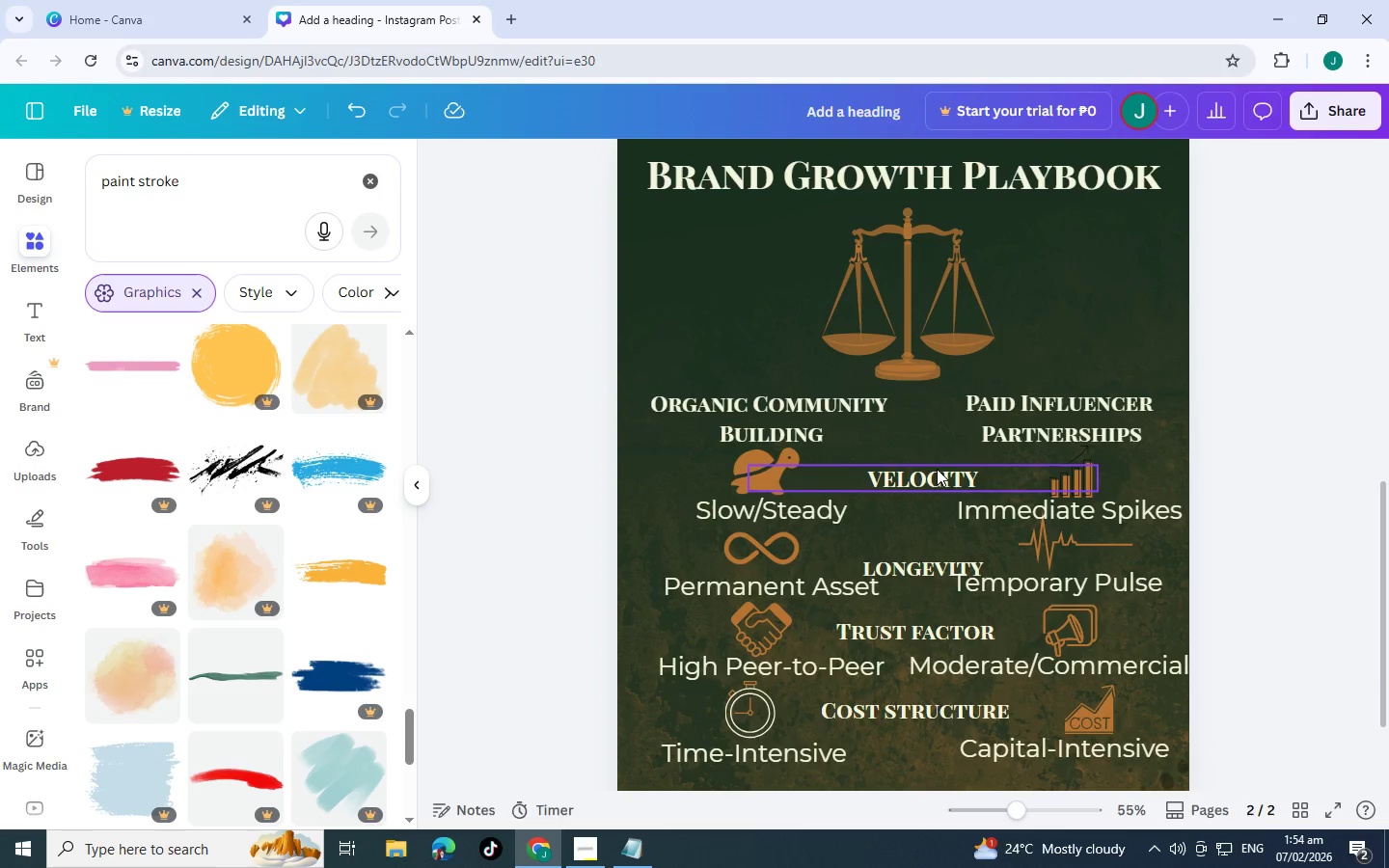 
left_click([956, 481])
 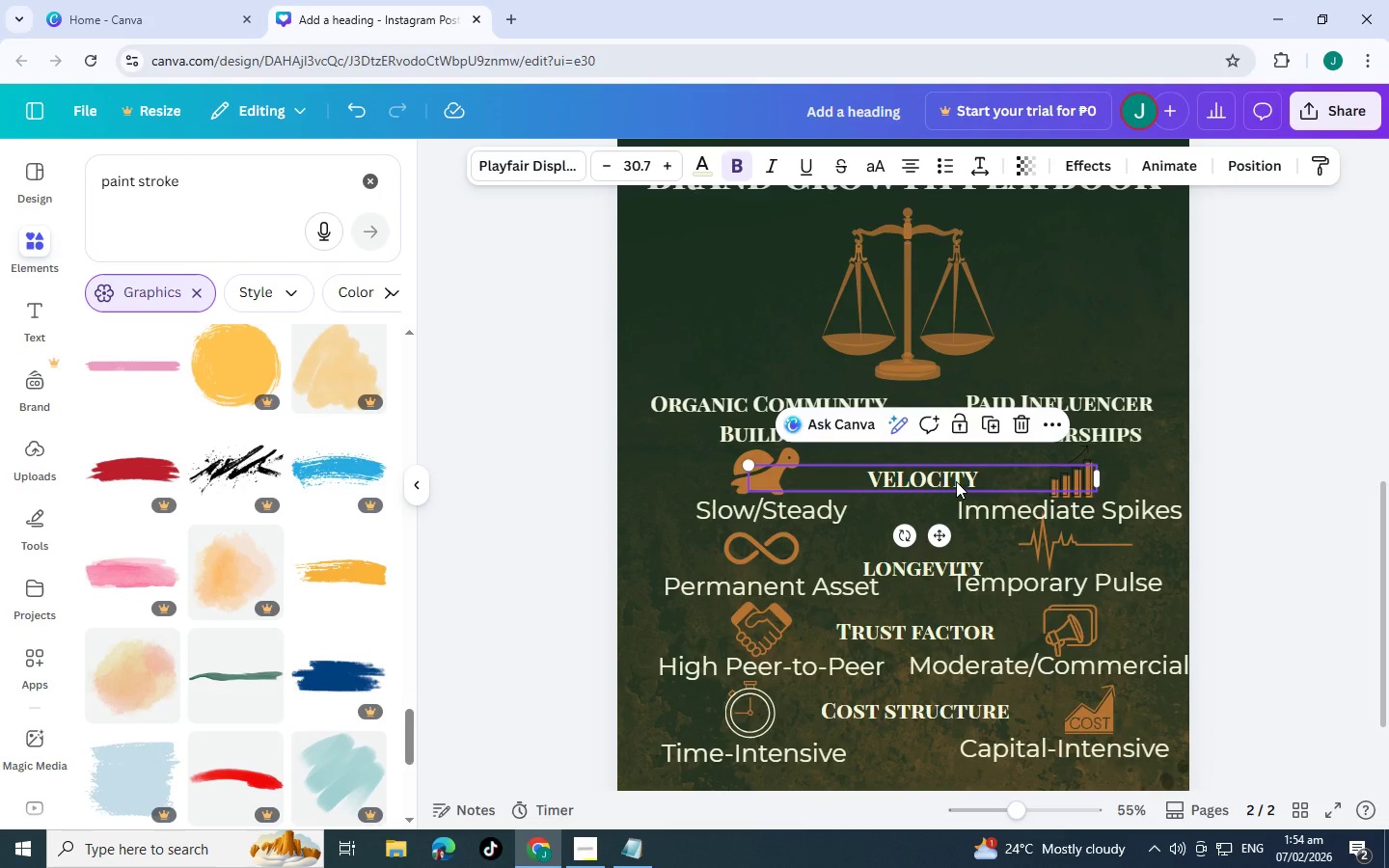 
key(Control+C)
 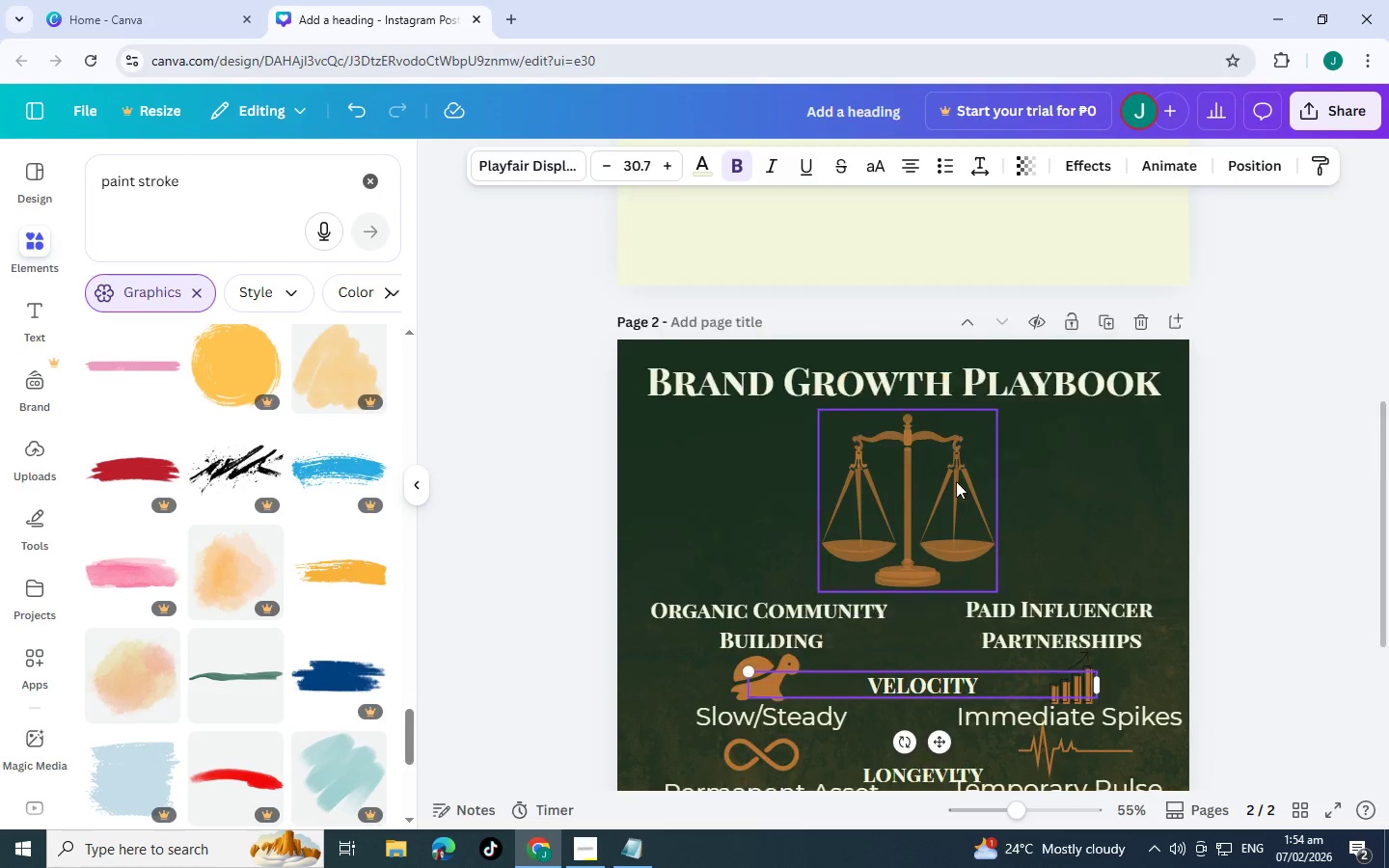 
key(Control+V)
 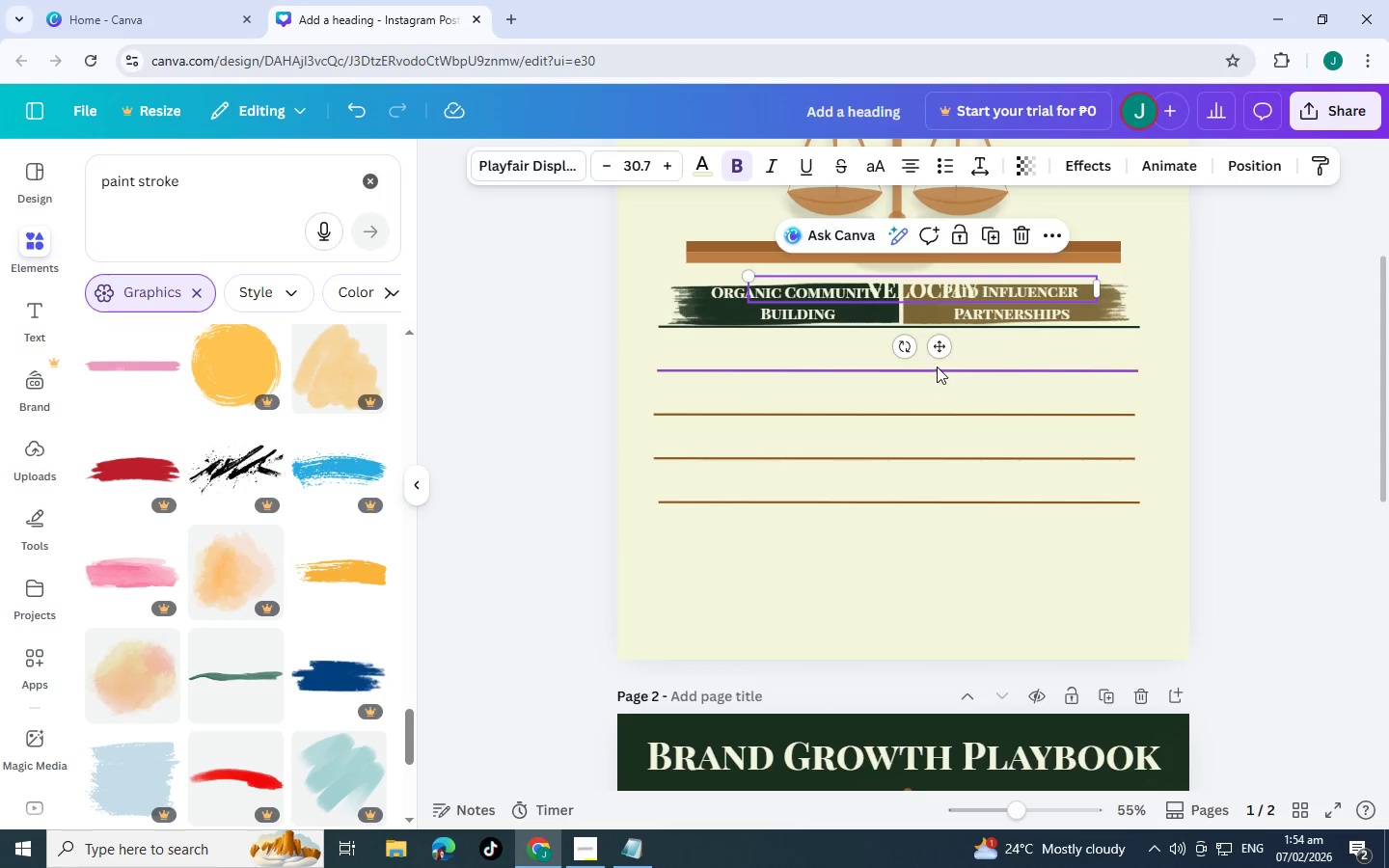 
scroll: coordinate [956, 481], scroll_direction: up, amount: 4.0
 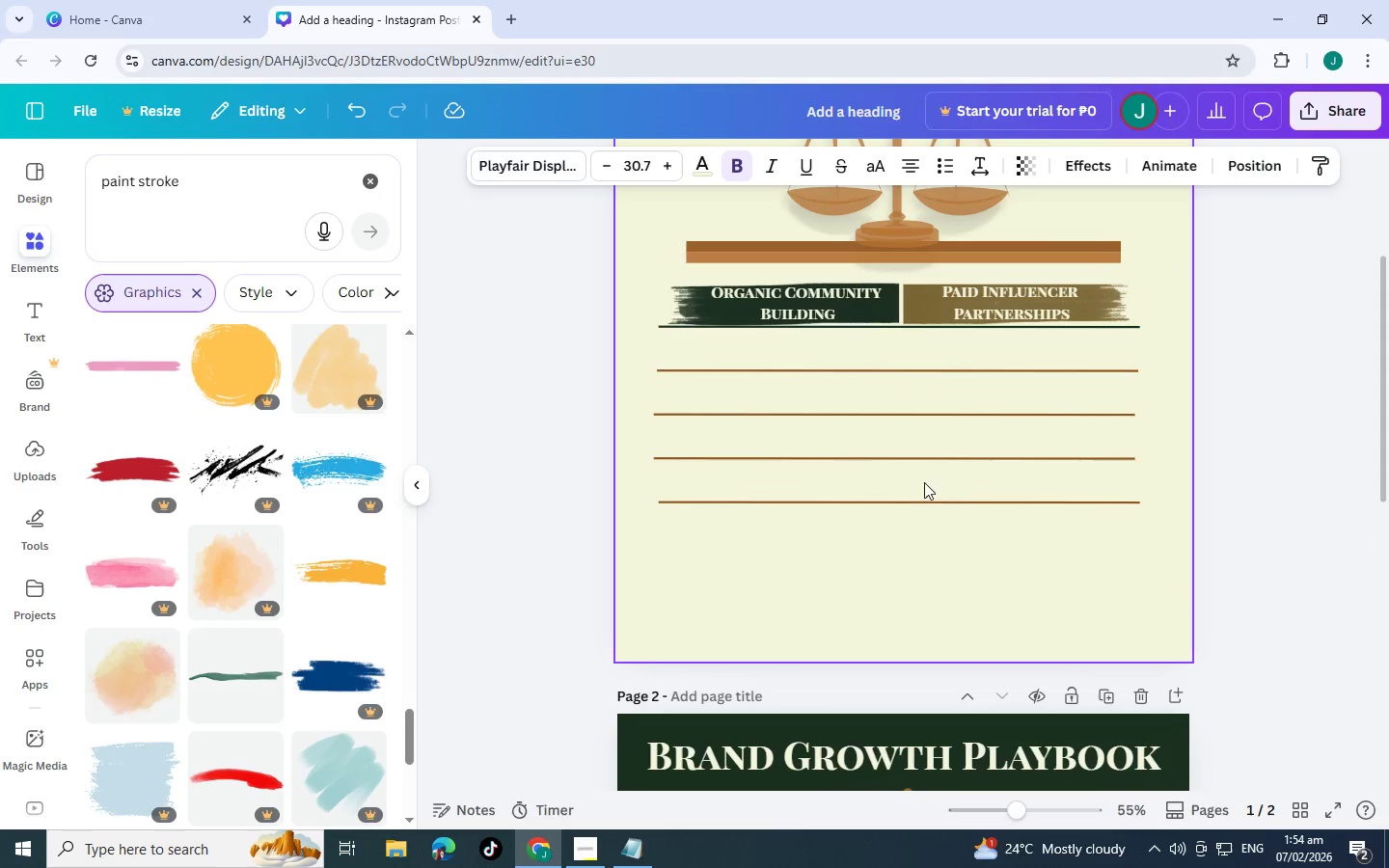 
left_click_drag(start_coordinate=[940, 352], to_coordinate=[768, 404])
 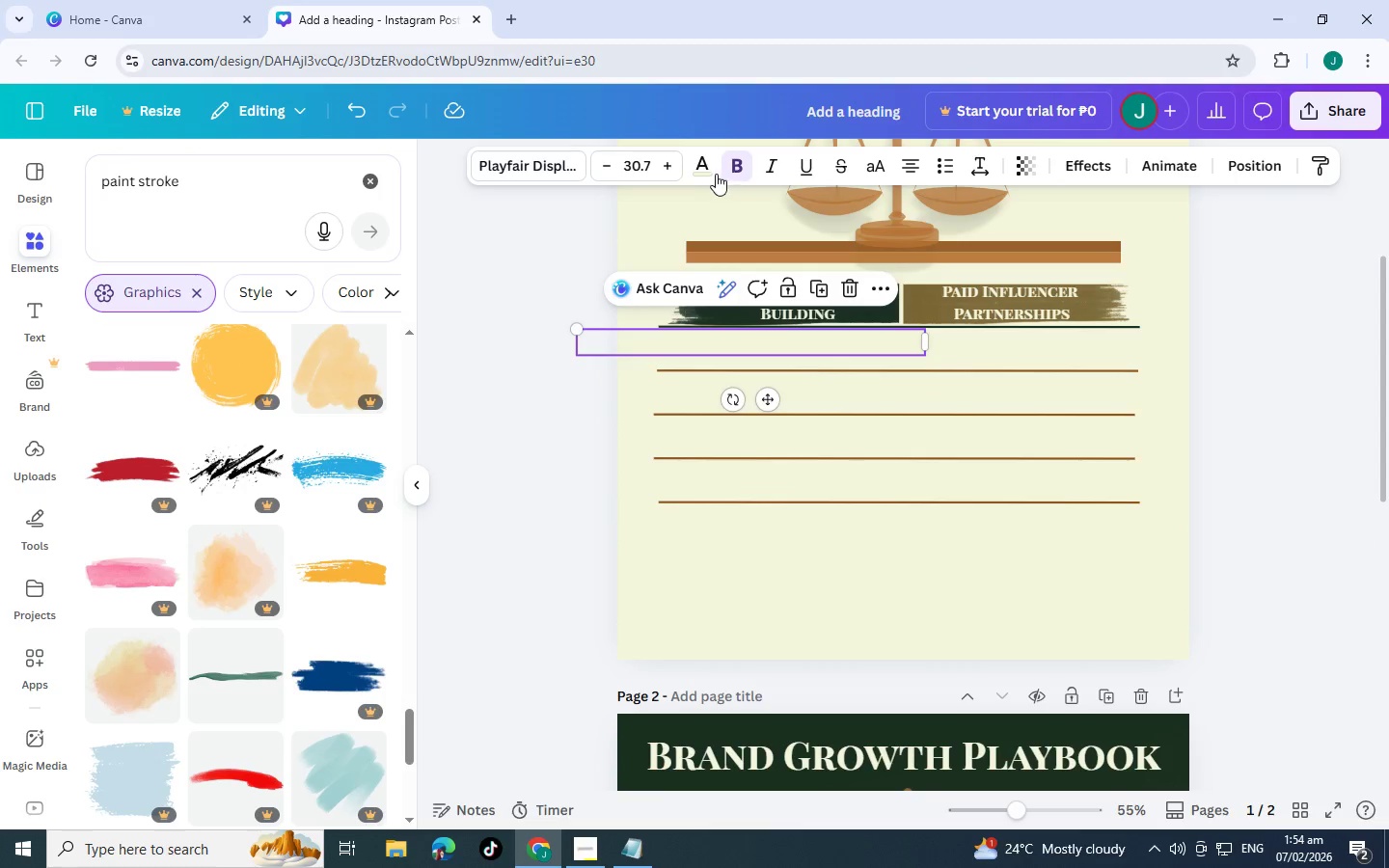 
left_click([708, 171])
 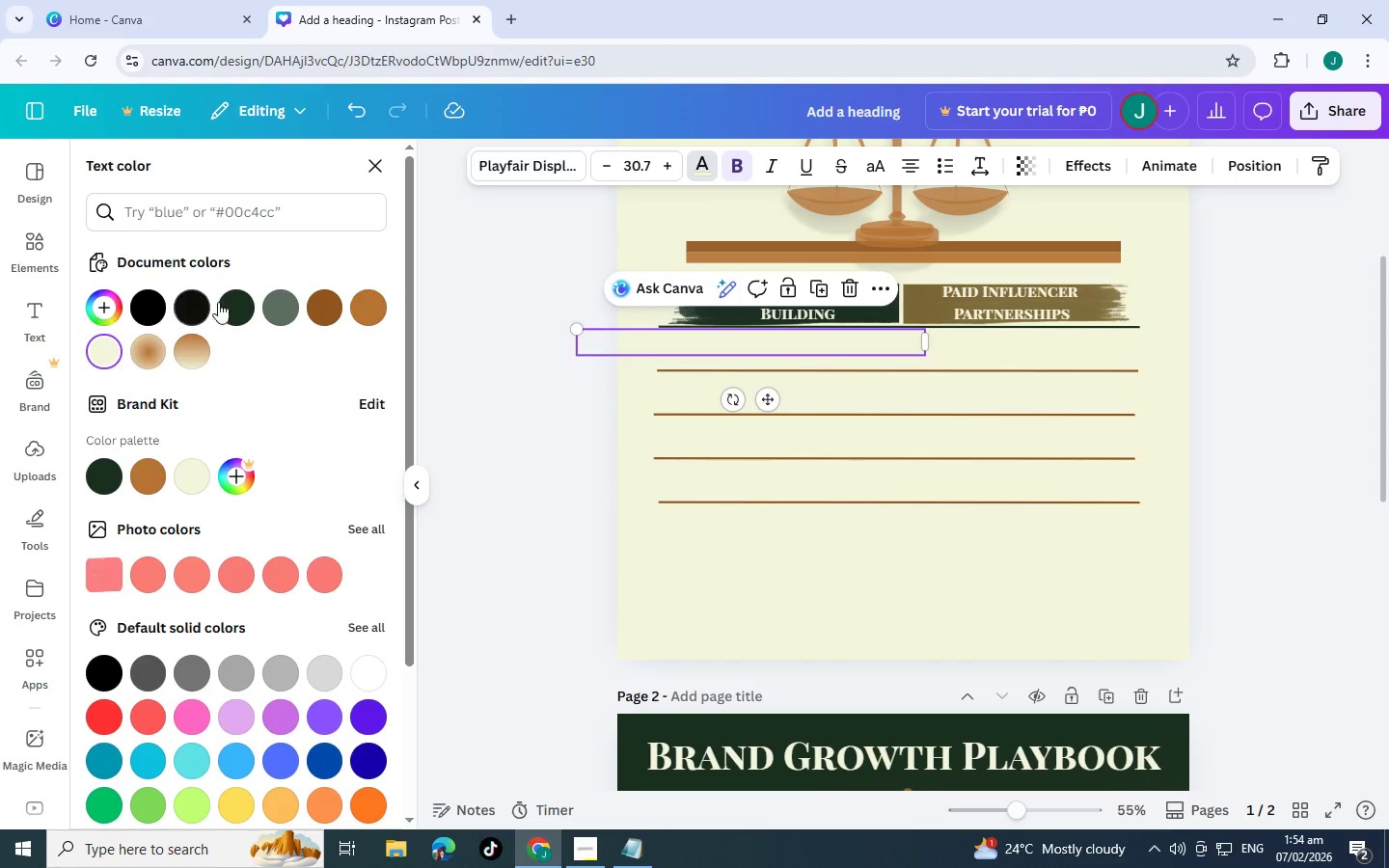 
left_click([245, 308])
 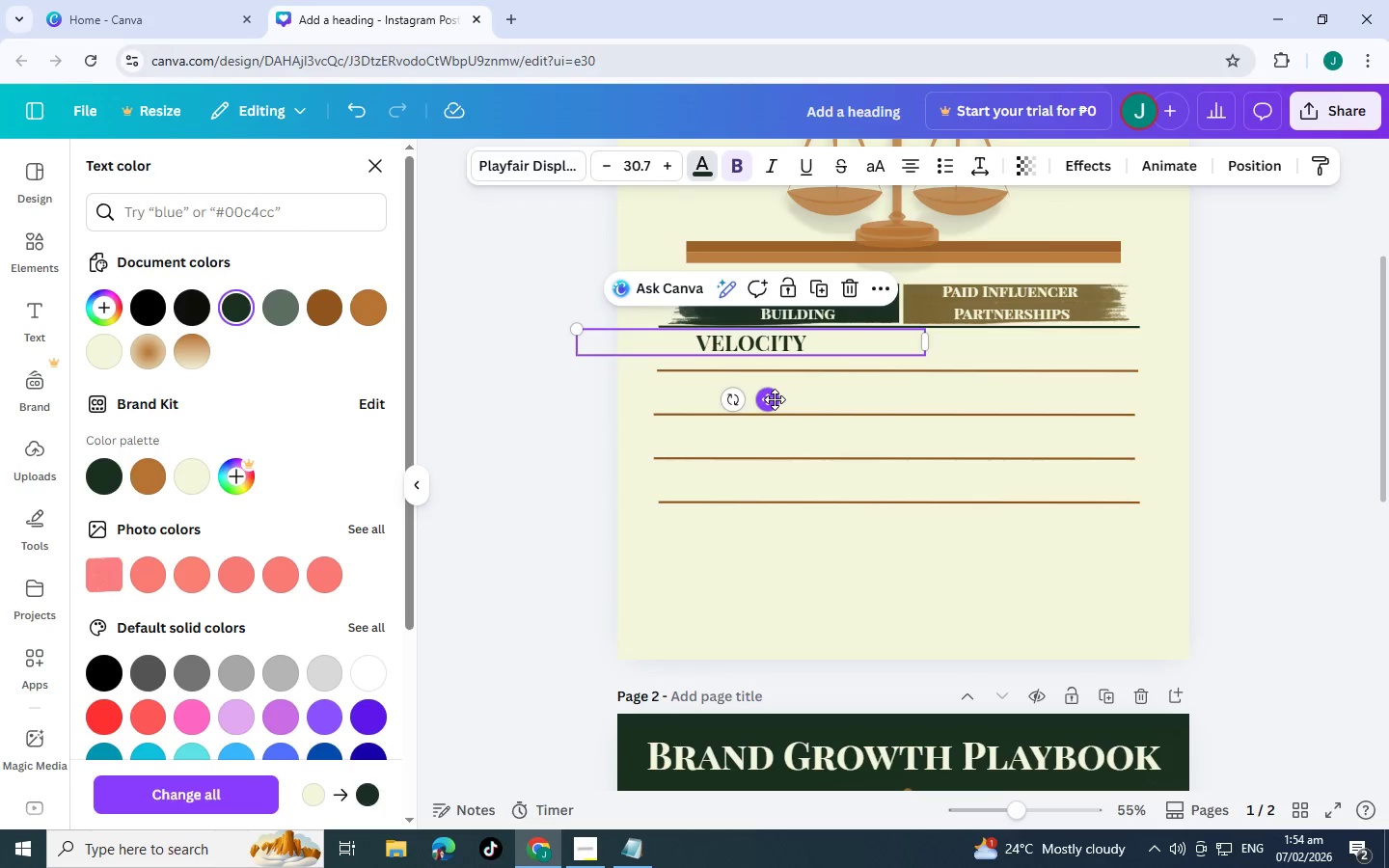 
left_click_drag(start_coordinate=[775, 399], to_coordinate=[696, 406])
 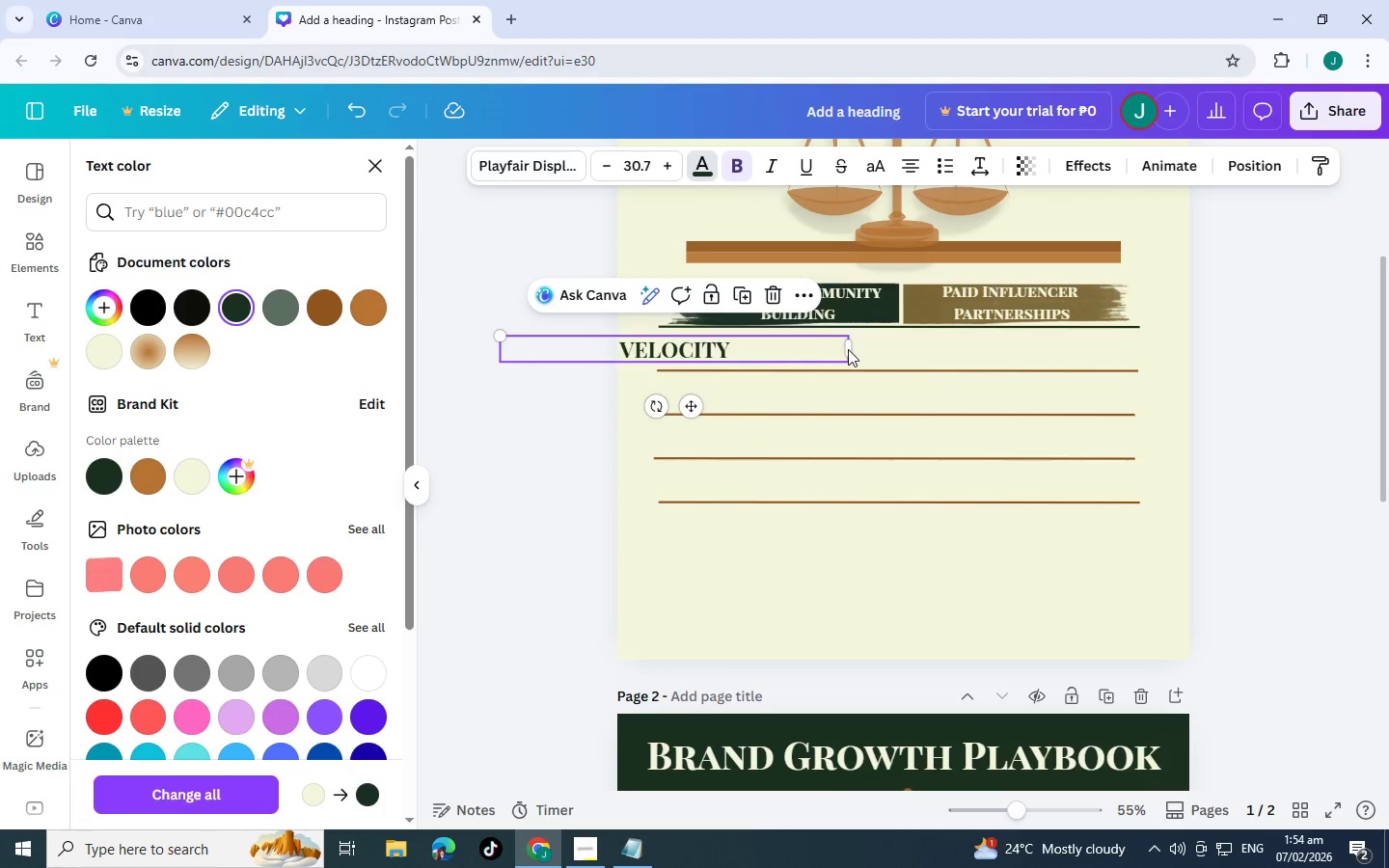 
left_click_drag(start_coordinate=[850, 349], to_coordinate=[680, 342])
 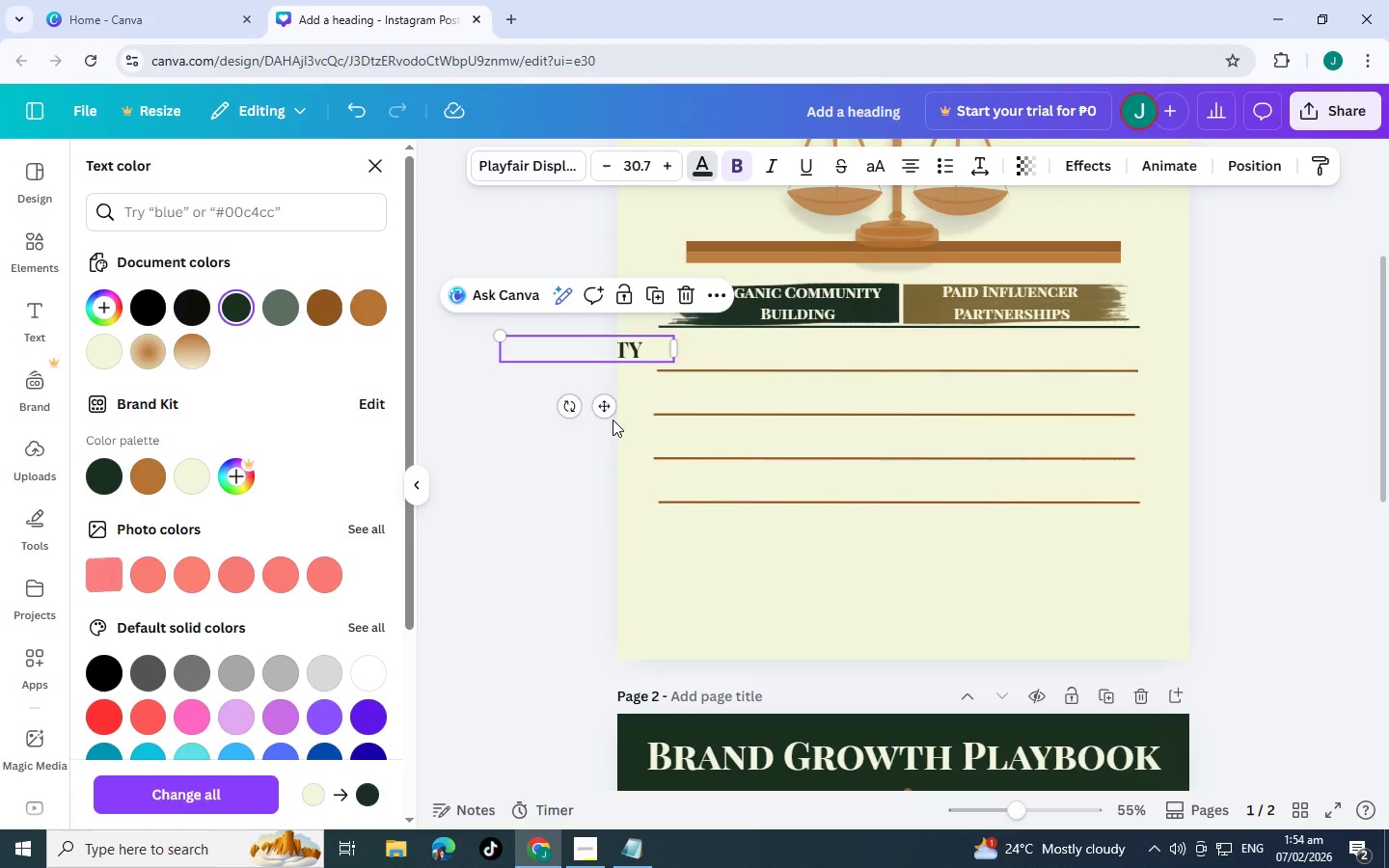 
left_click_drag(start_coordinate=[604, 413], to_coordinate=[694, 411])
 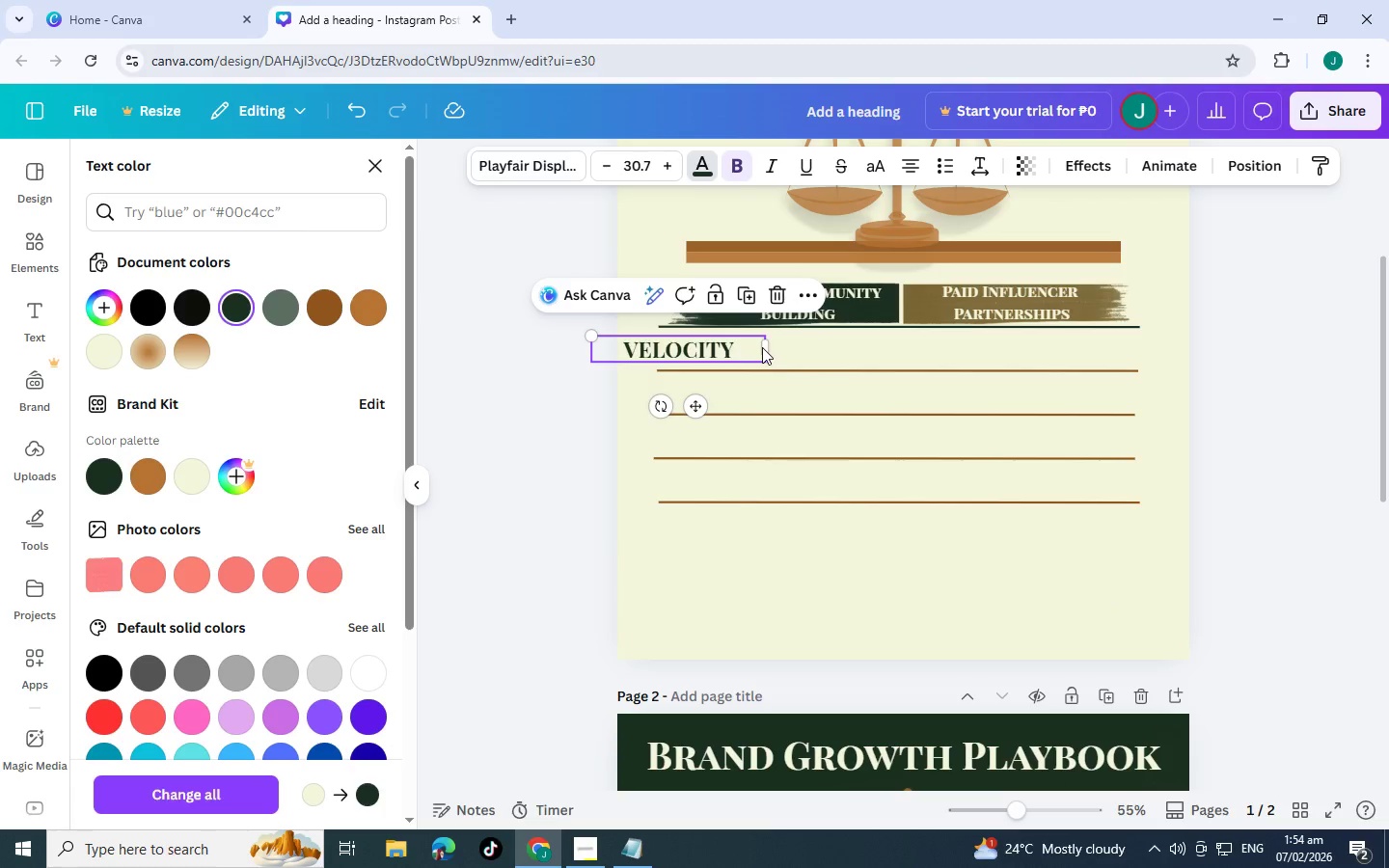 
left_click_drag(start_coordinate=[768, 347], to_coordinate=[730, 349])
 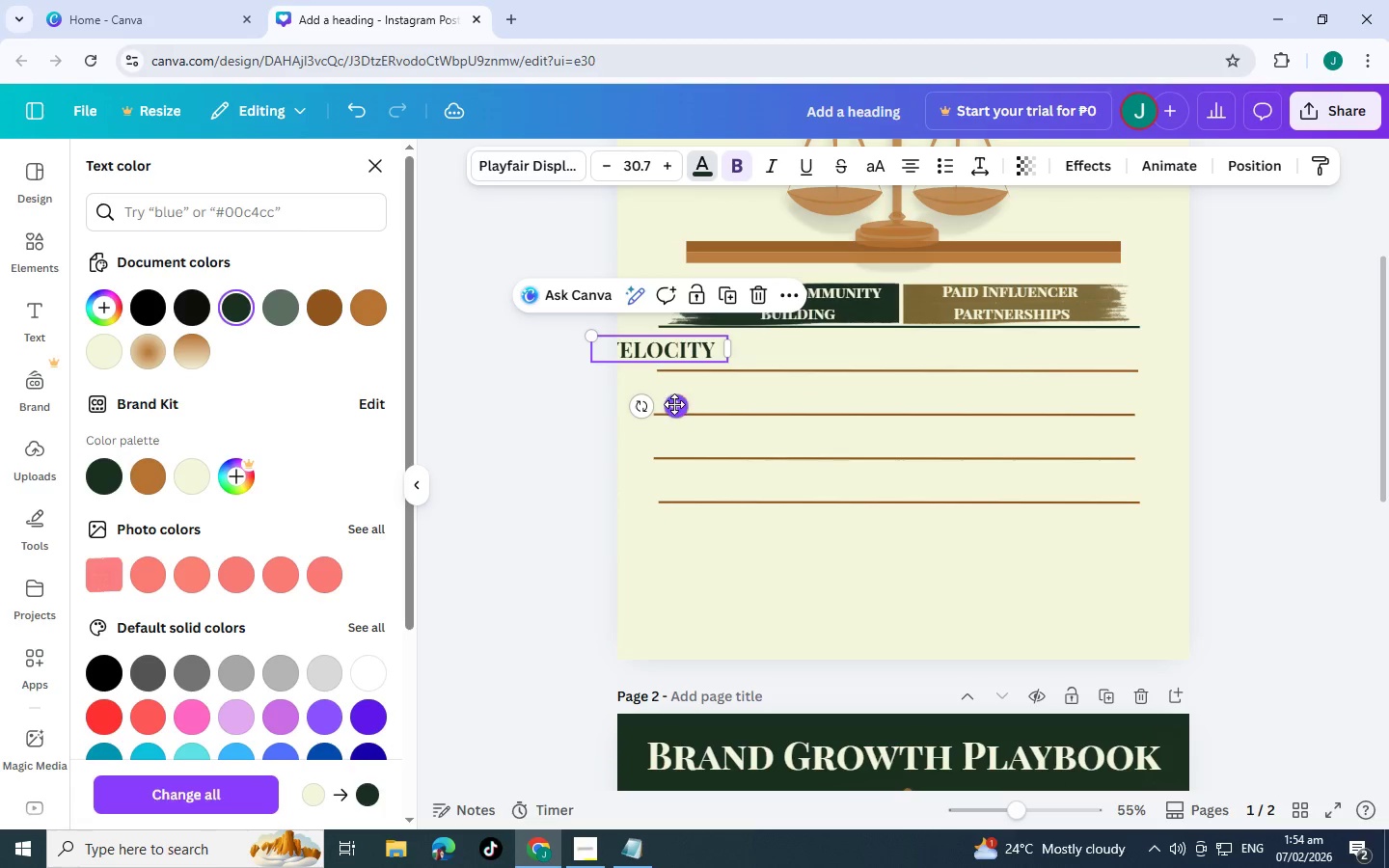 
left_click_drag(start_coordinate=[674, 404], to_coordinate=[695, 403])
 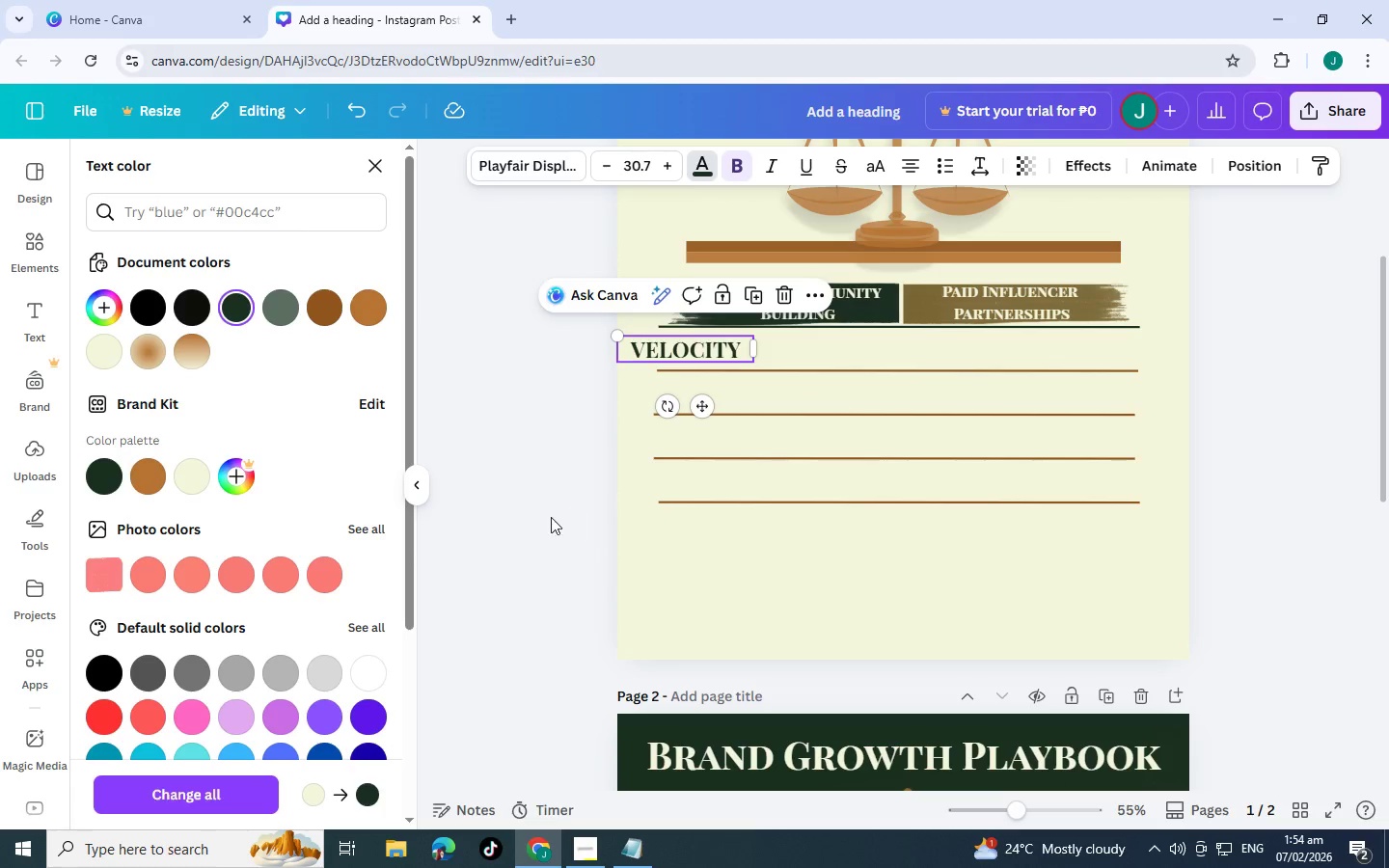 
left_click([591, 536])
 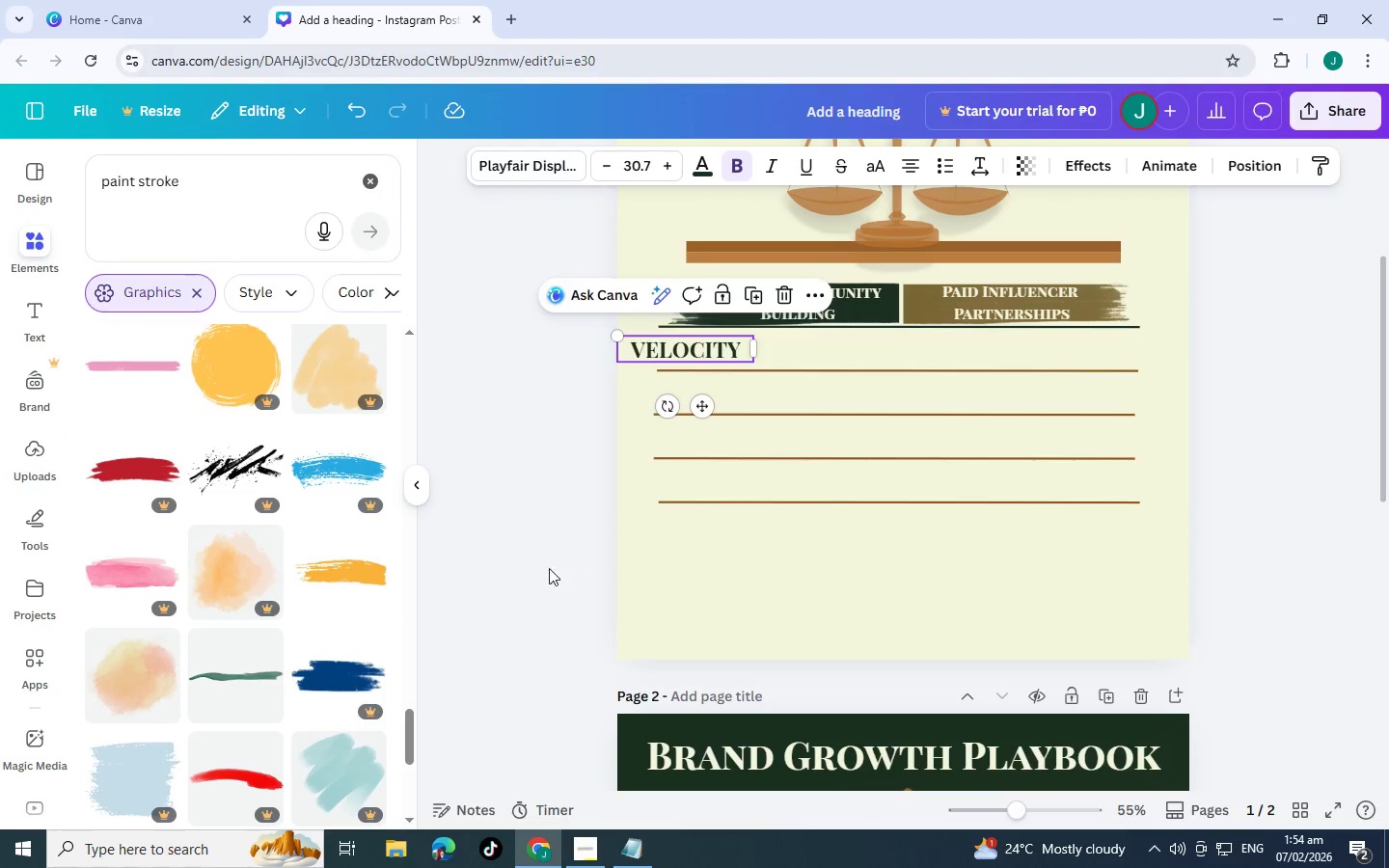 
scroll: coordinate [670, 559], scroll_direction: down, amount: 5.0
 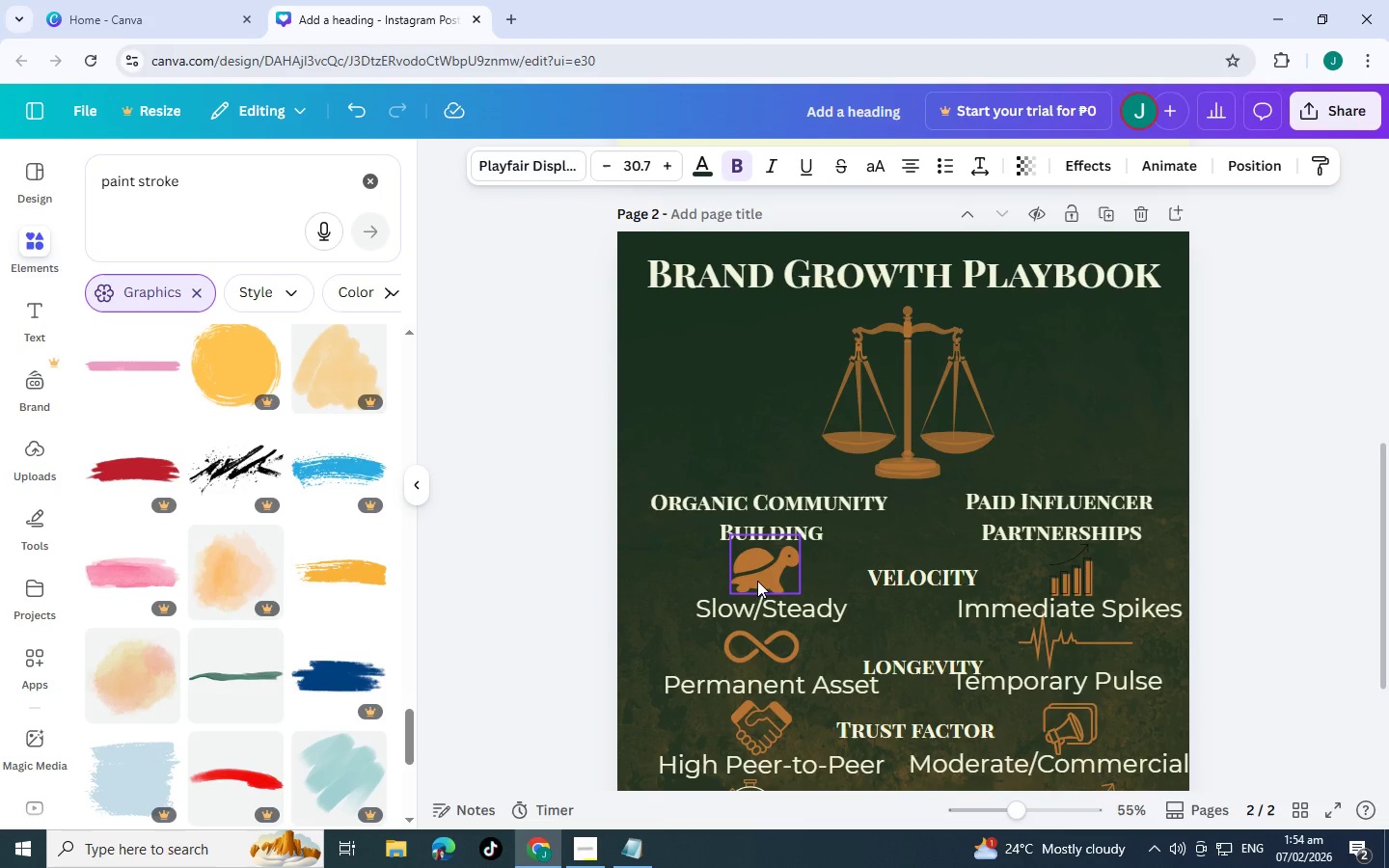 
left_click([757, 569])
 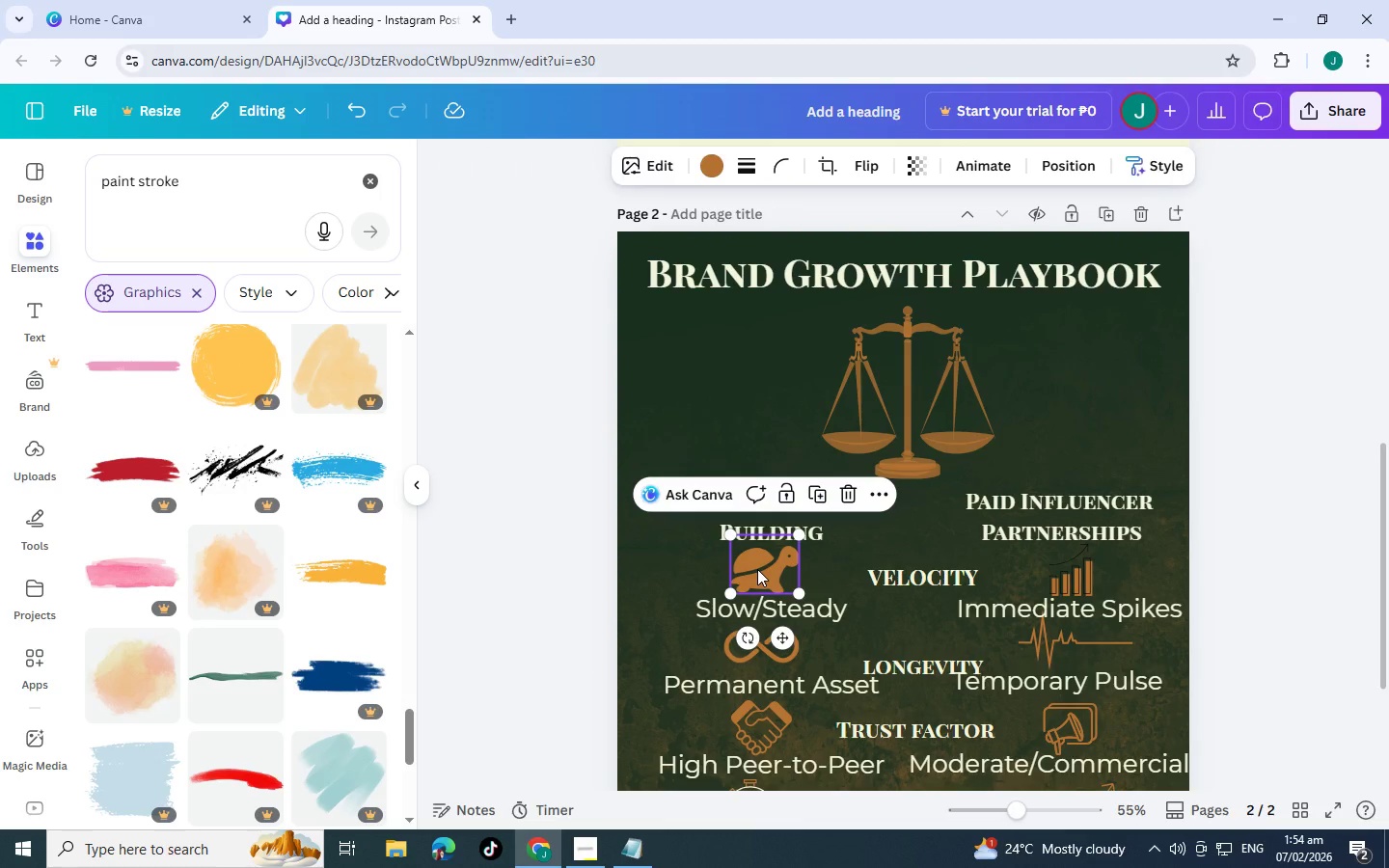 
scroll: coordinate [757, 571], scroll_direction: up, amount: 1.0
 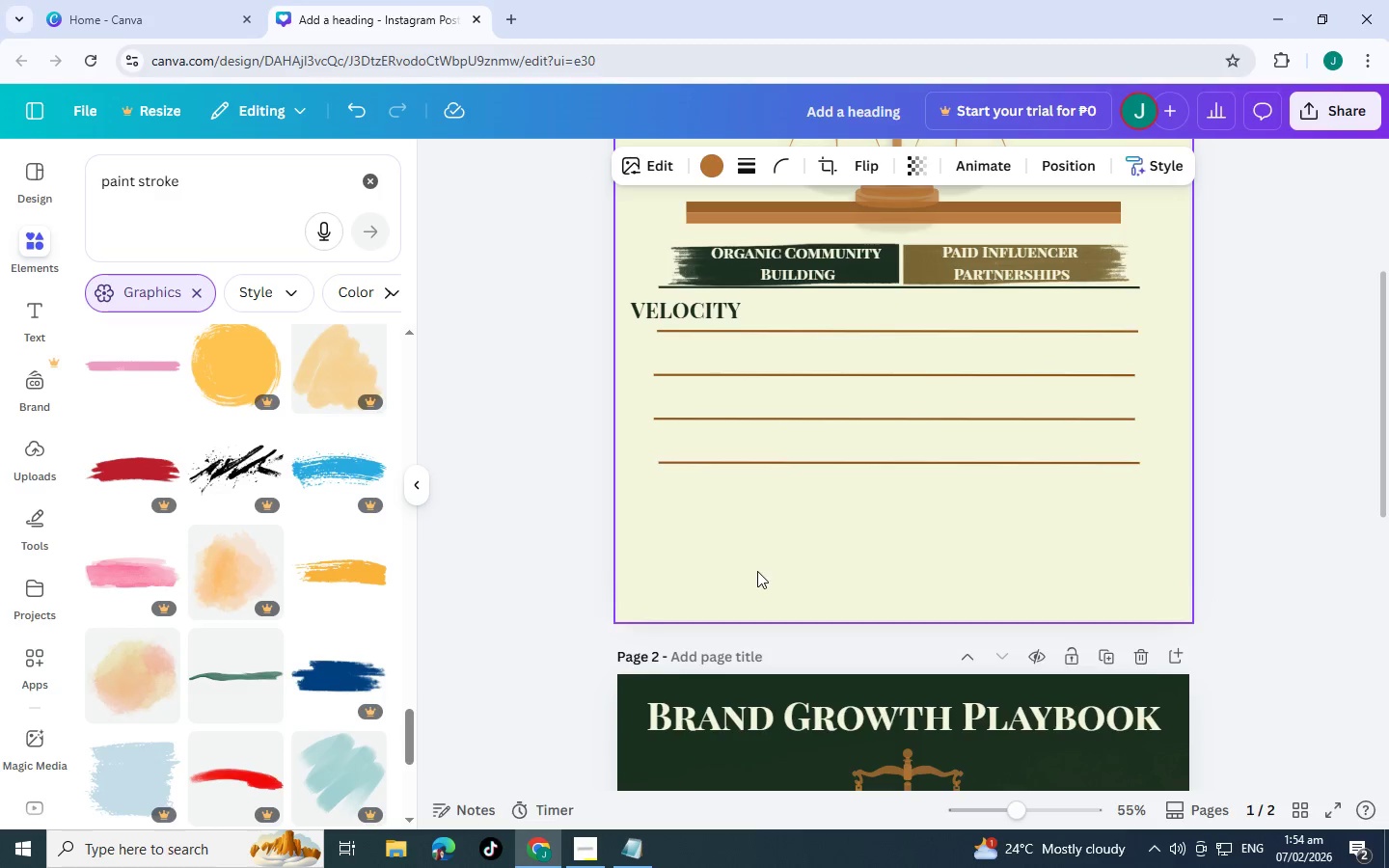 
key(Control+C)
 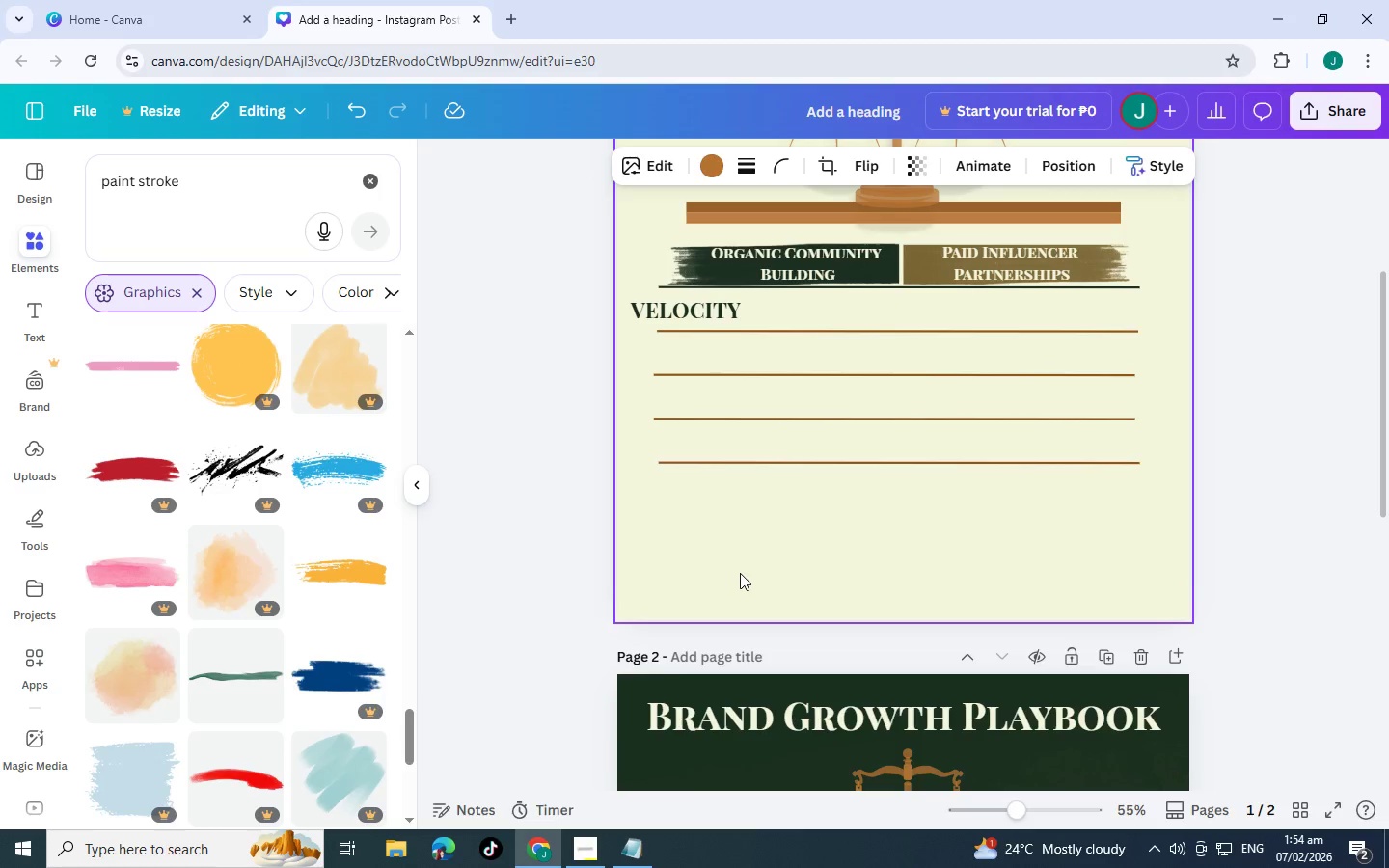 
key(Control+V)
 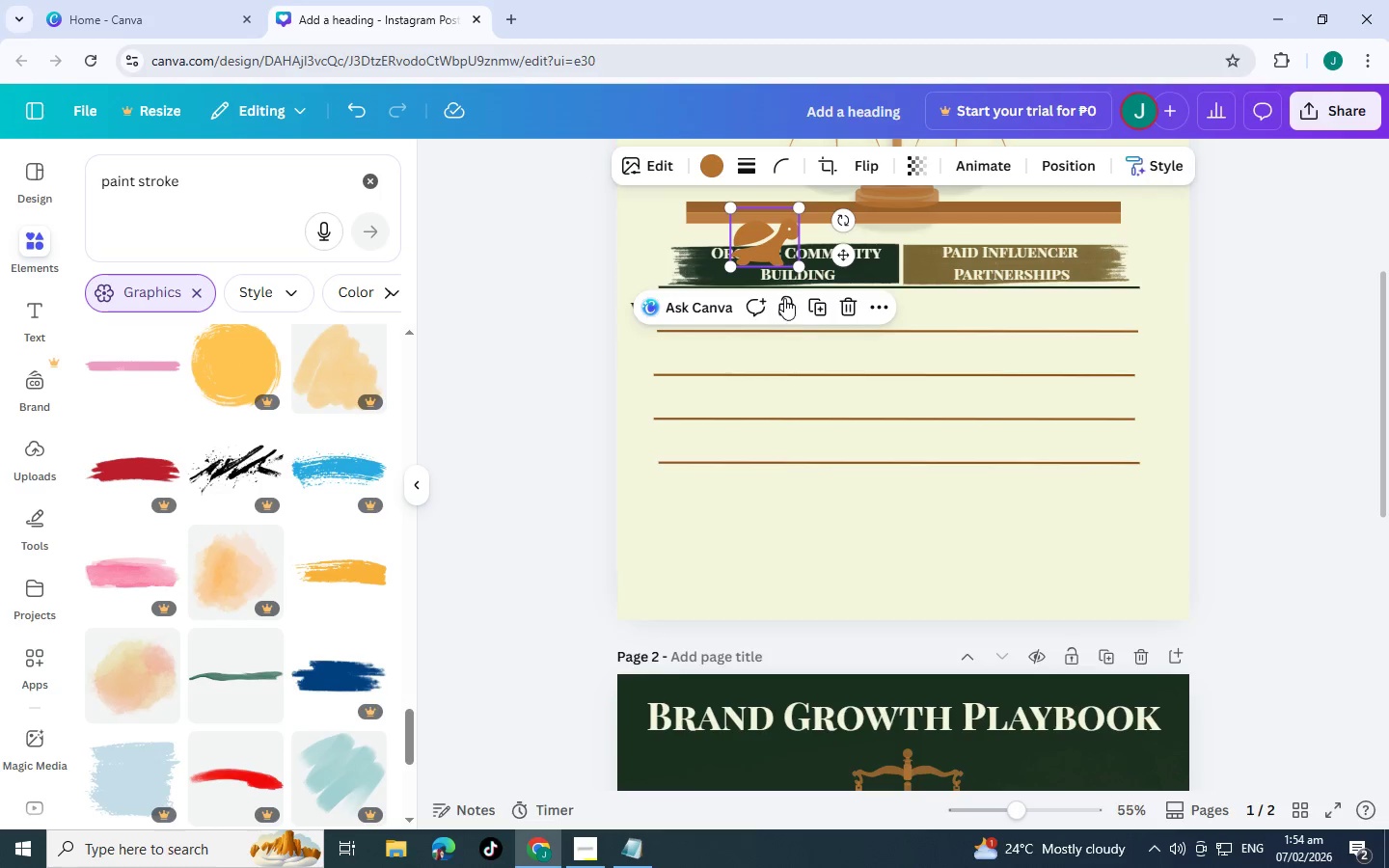 
key(Control+Z)
 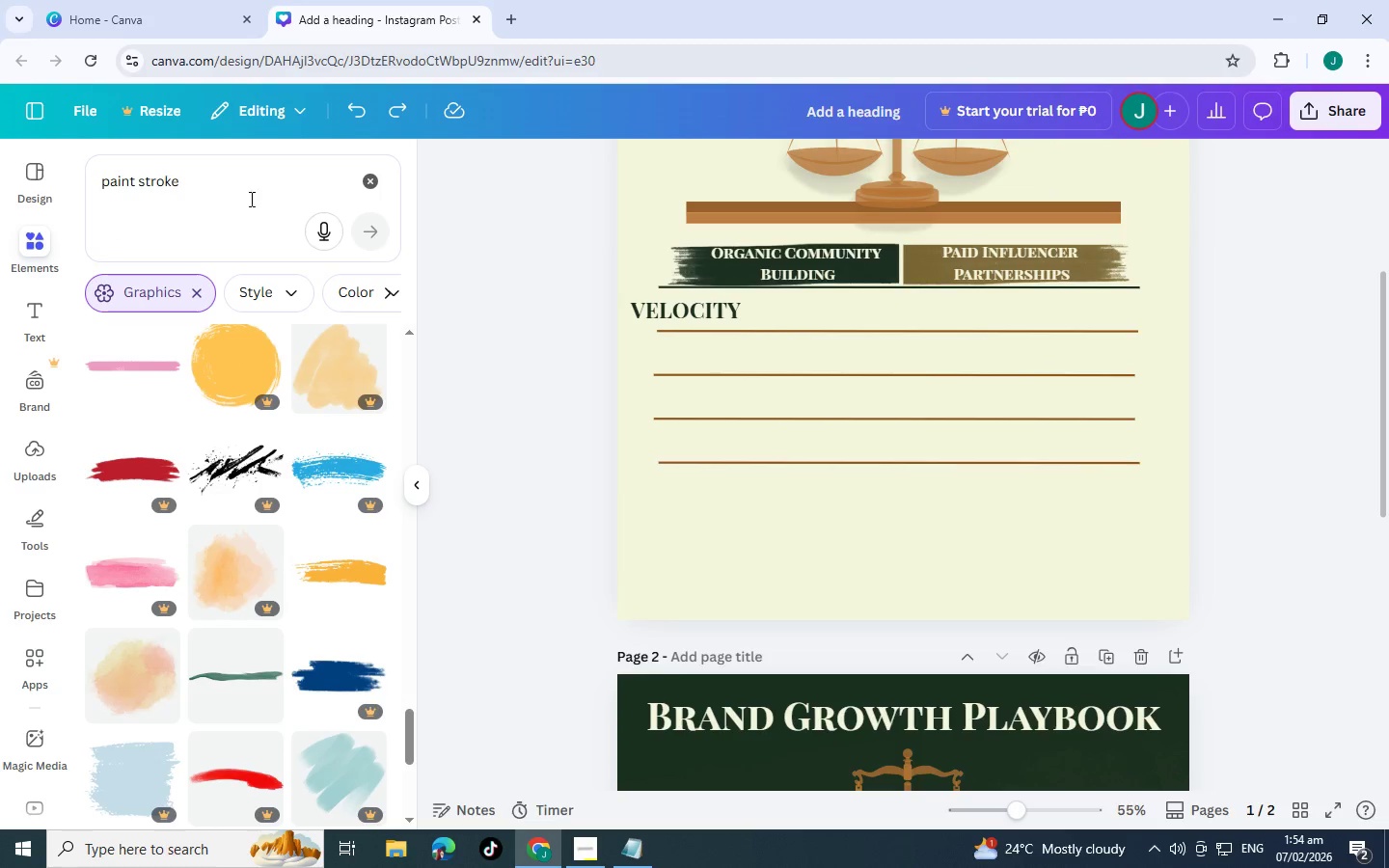 
left_click_drag(start_coordinate=[237, 179], to_coordinate=[47, 174])
 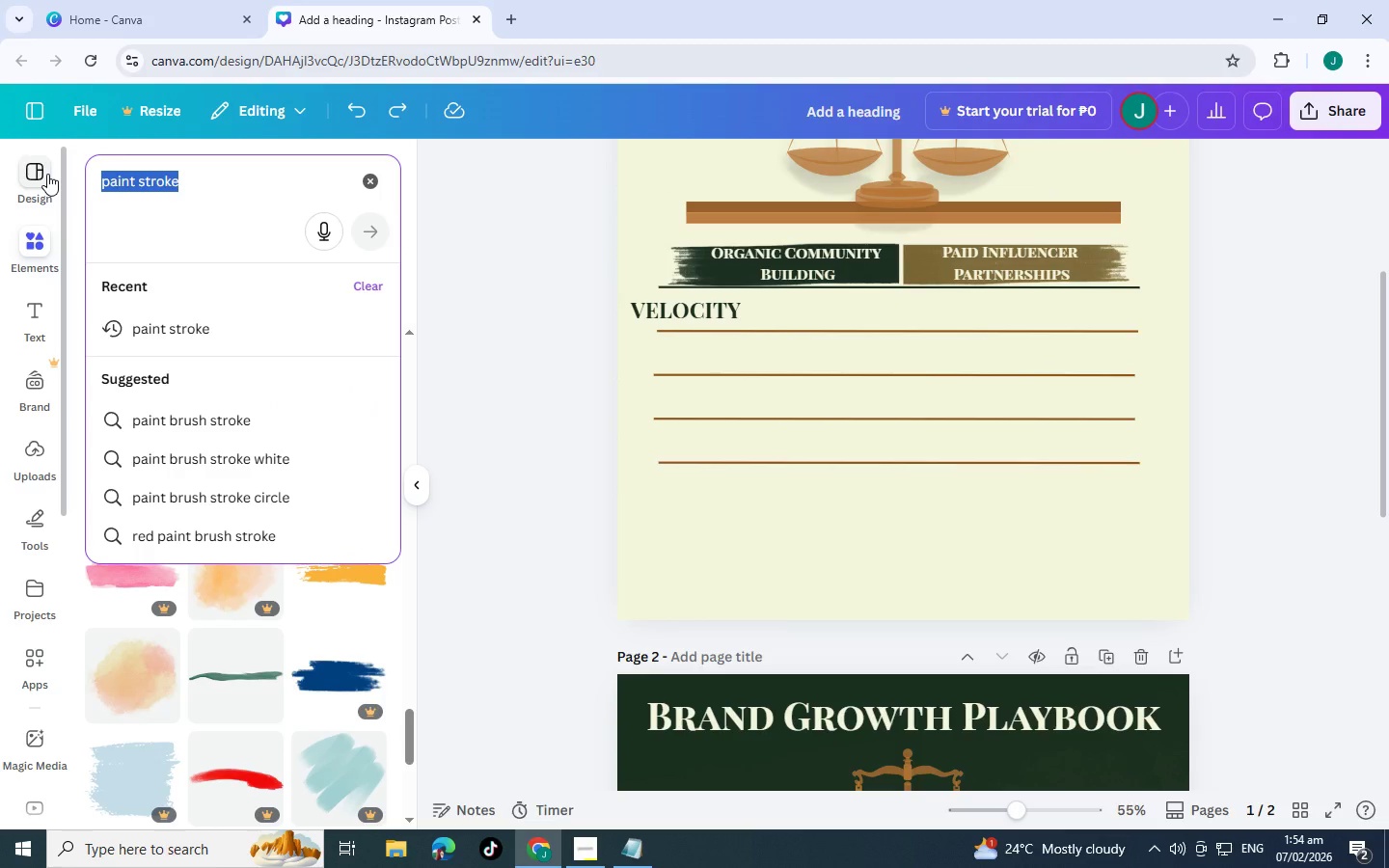 
type(snail logo)
 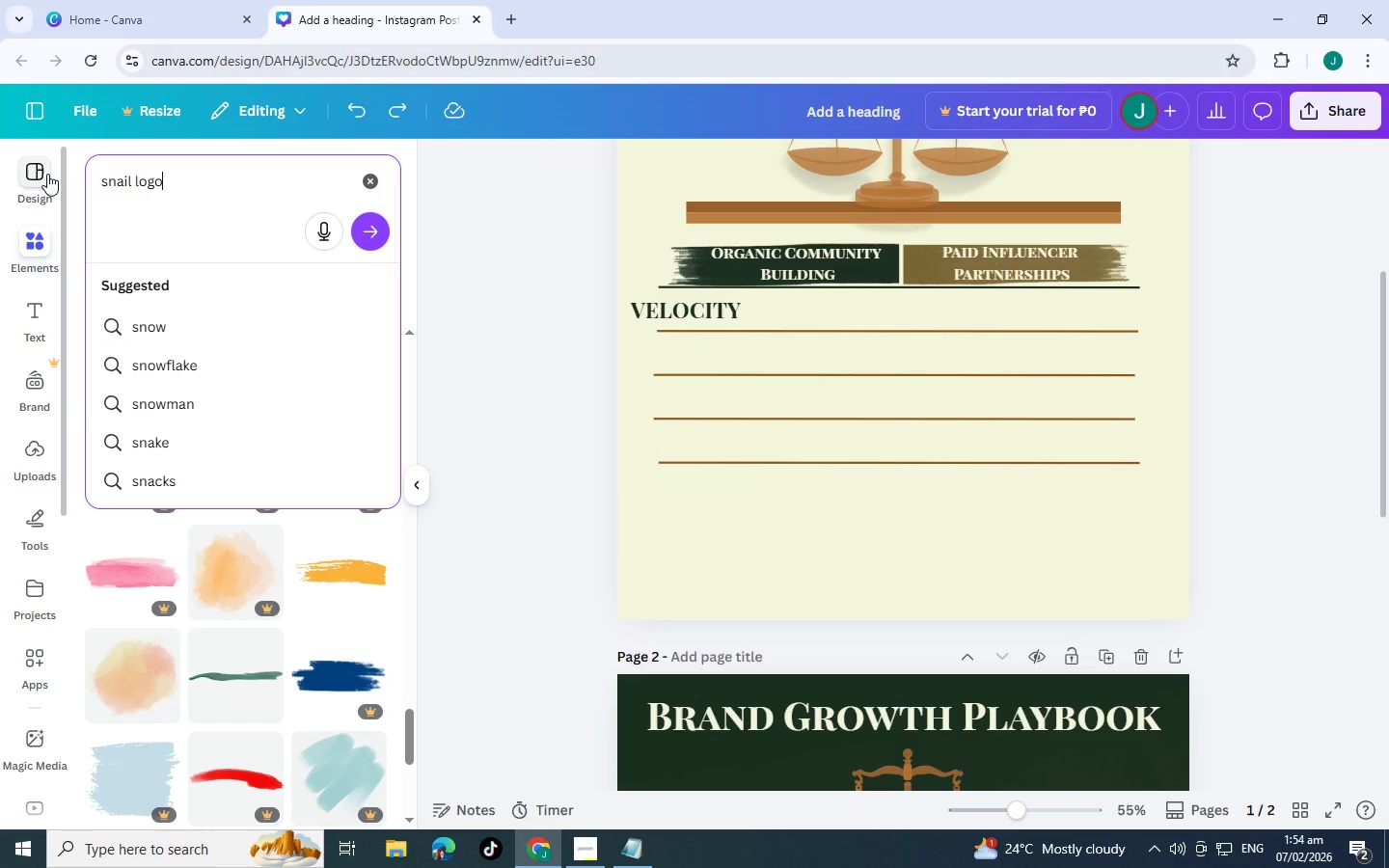 
key(Enter)
 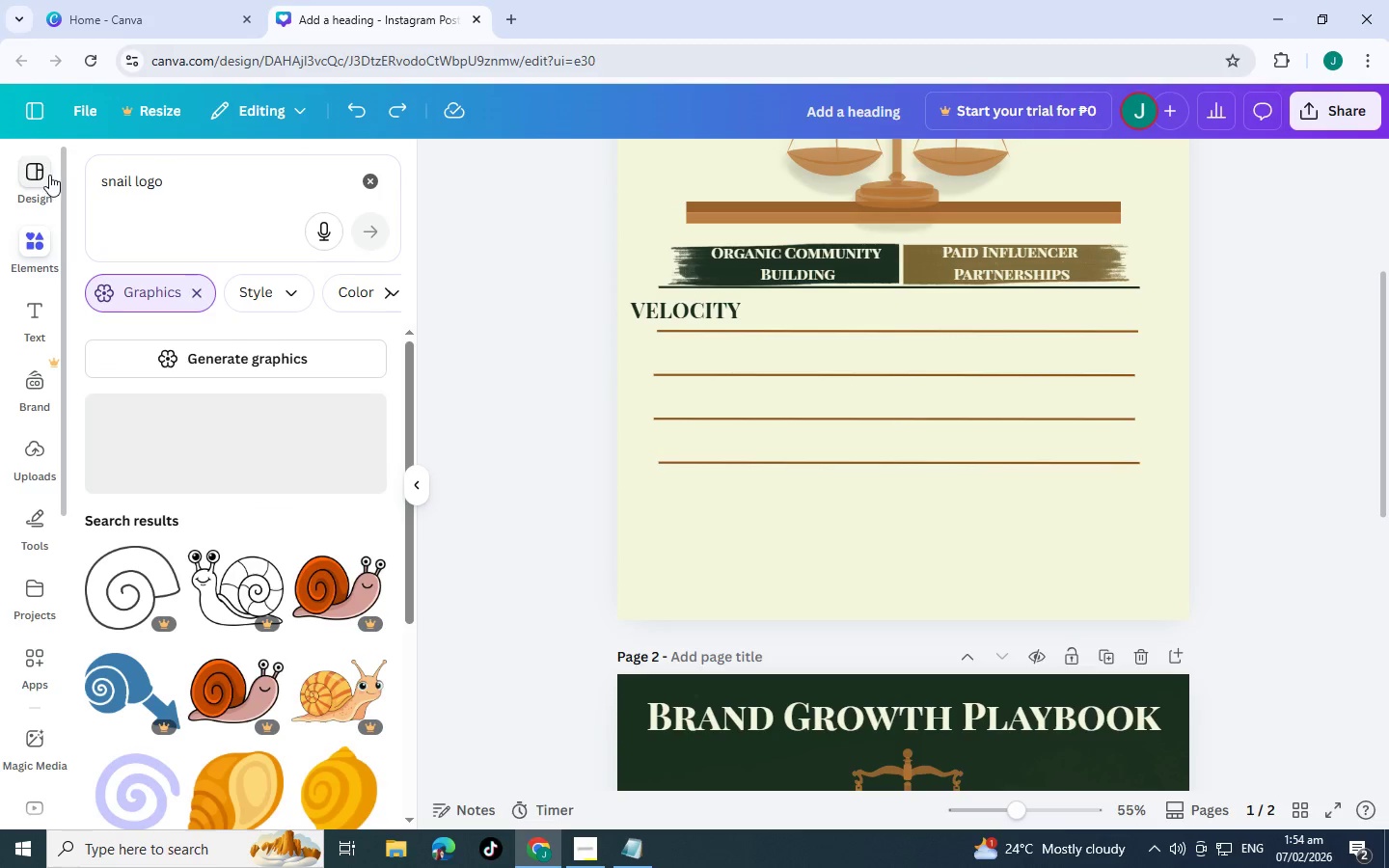 
scroll: coordinate [262, 568], scroll_direction: down, amount: 21.0
 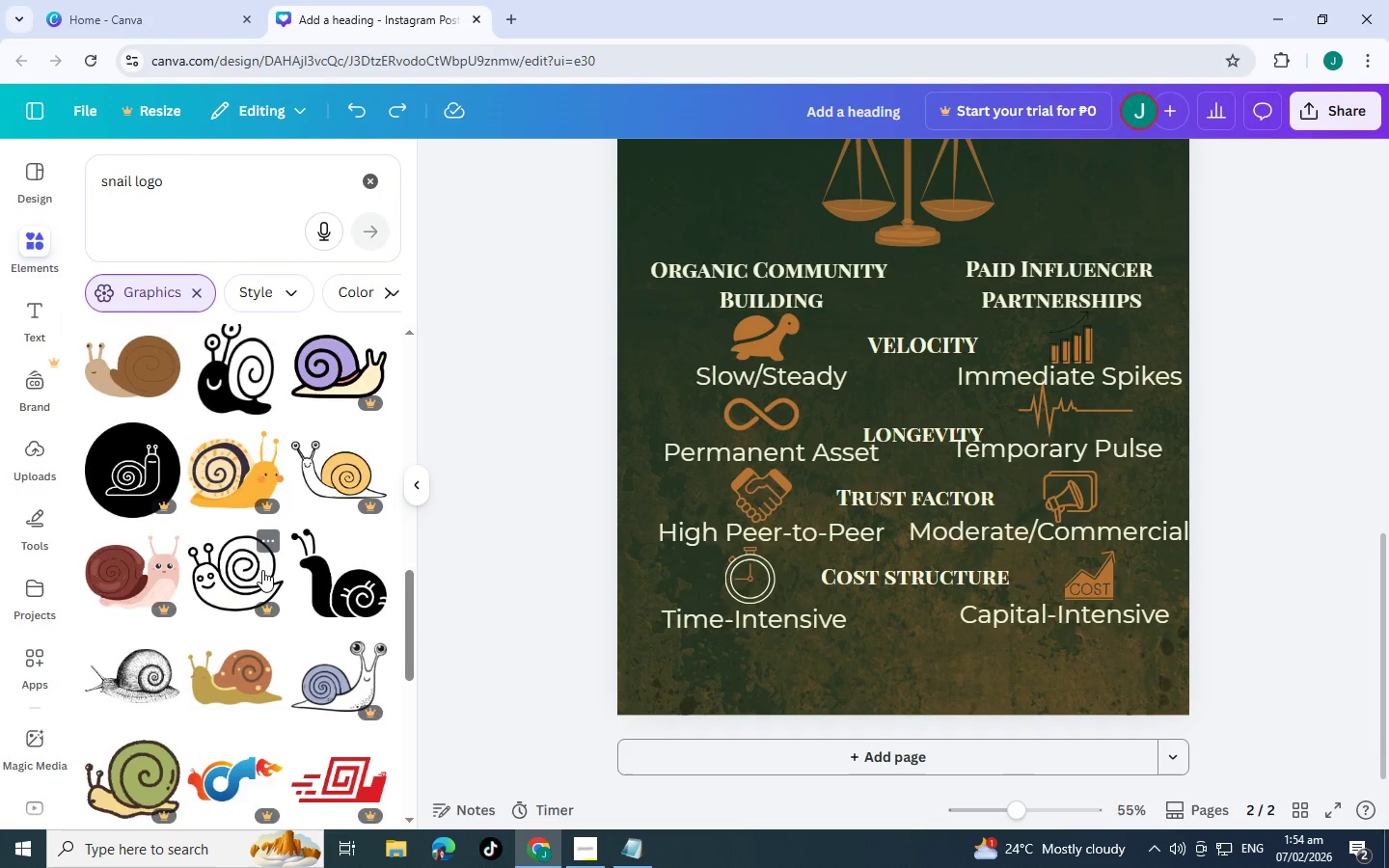 
scroll: coordinate [262, 570], scroll_direction: none, amount: 0.0
 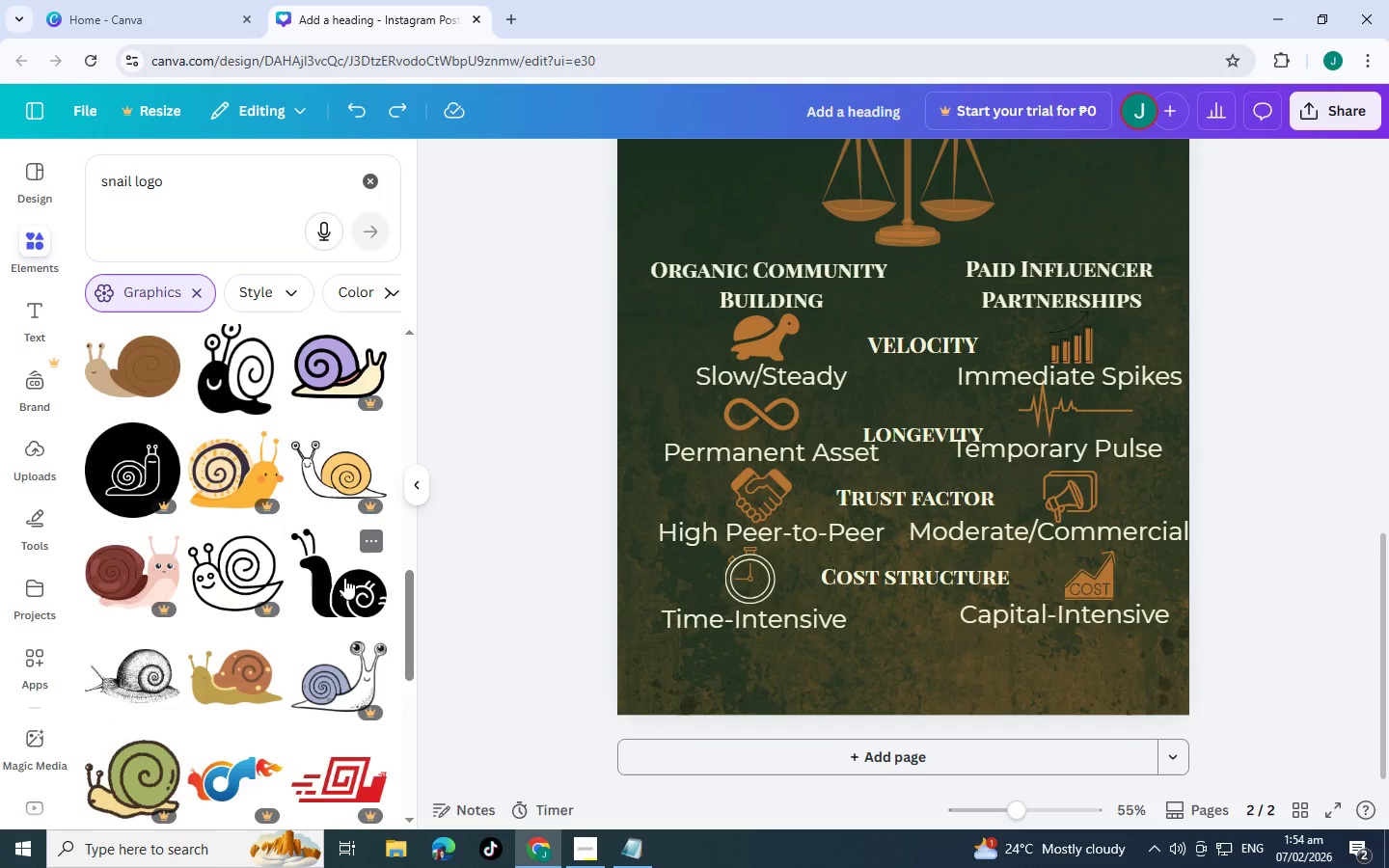 
left_click([344, 578])
 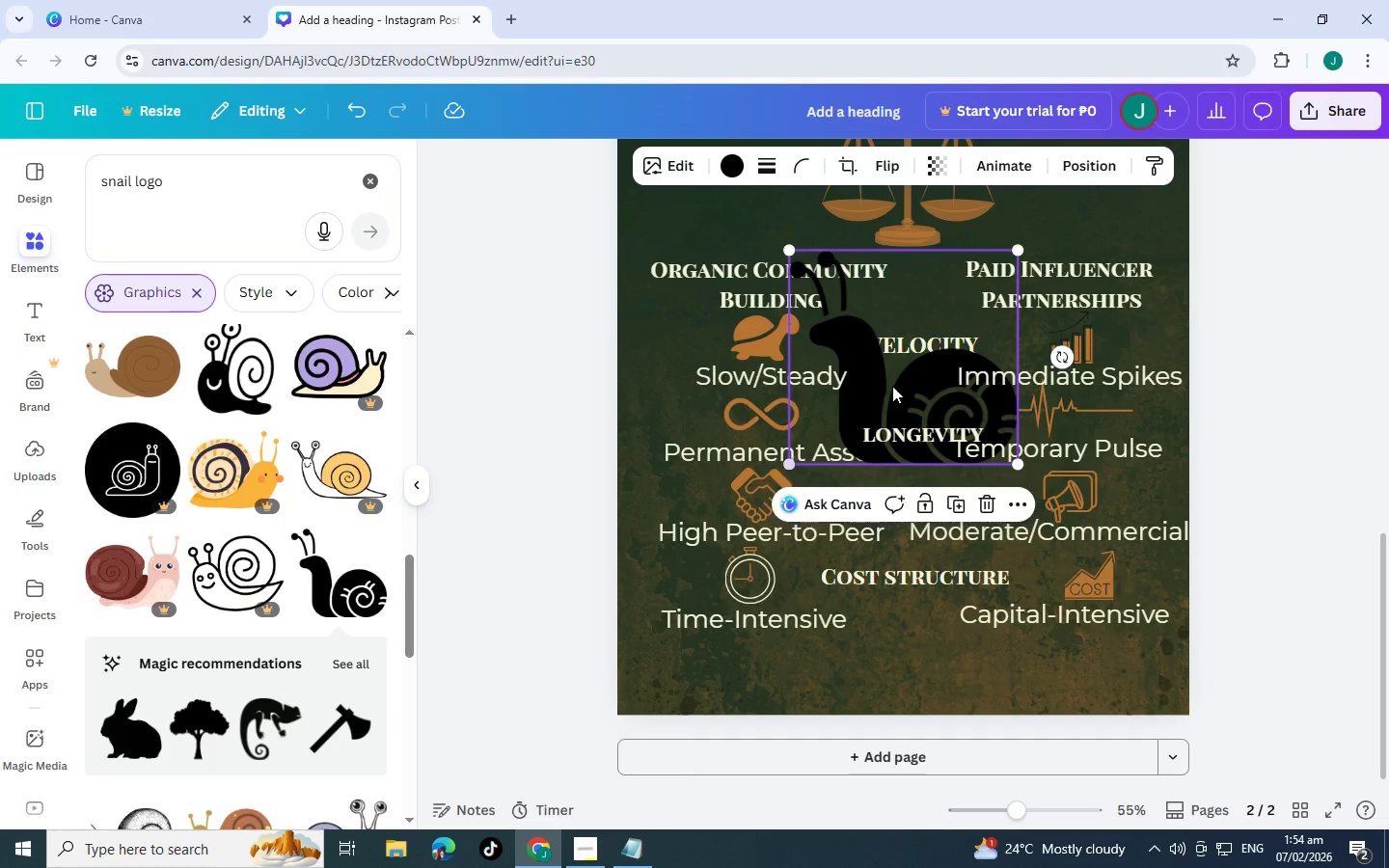 
left_click_drag(start_coordinate=[916, 360], to_coordinate=[864, 431])
 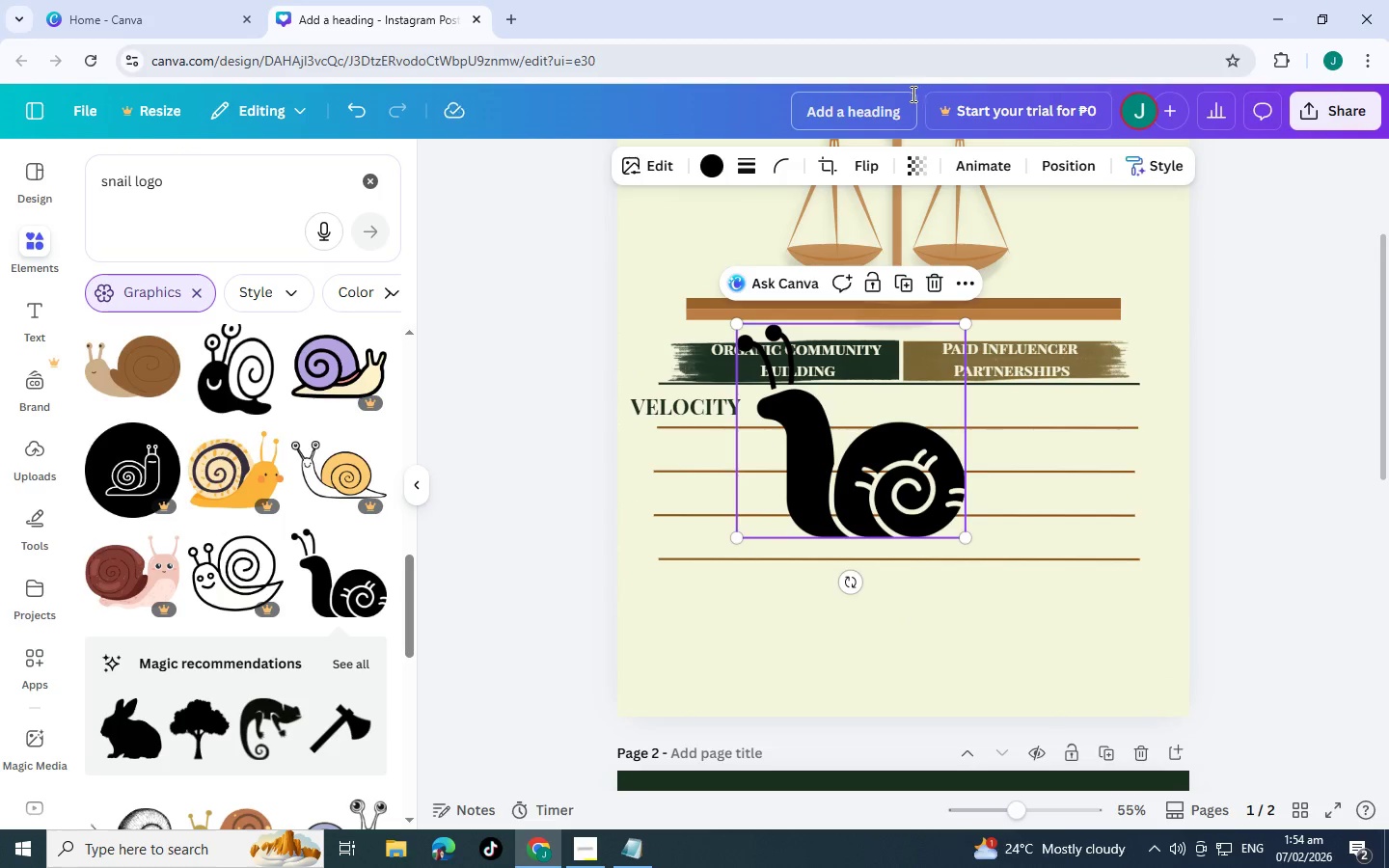 
scroll: coordinate [932, 284], scroll_direction: up, amount: 5.0
 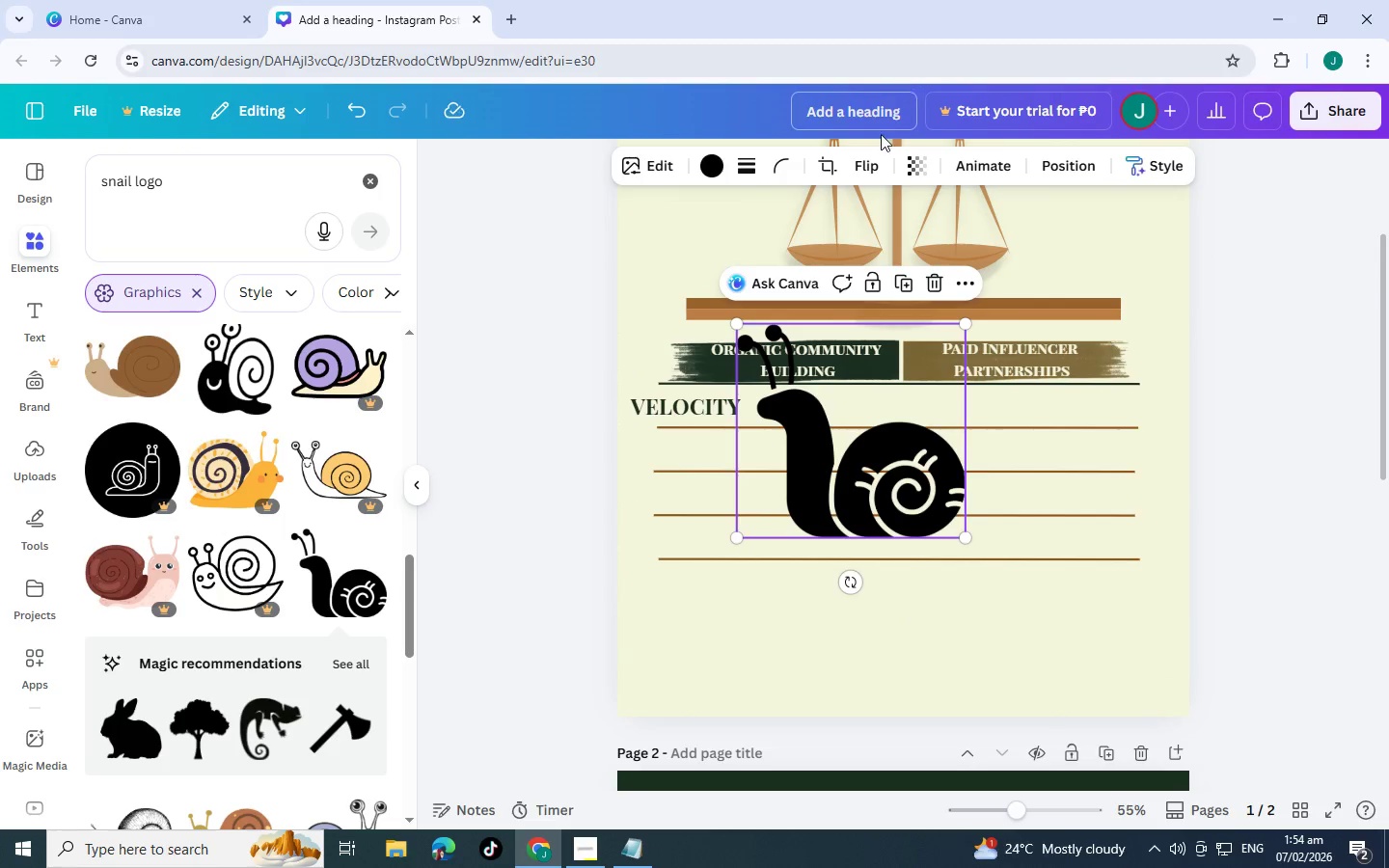 
left_click([866, 154])
 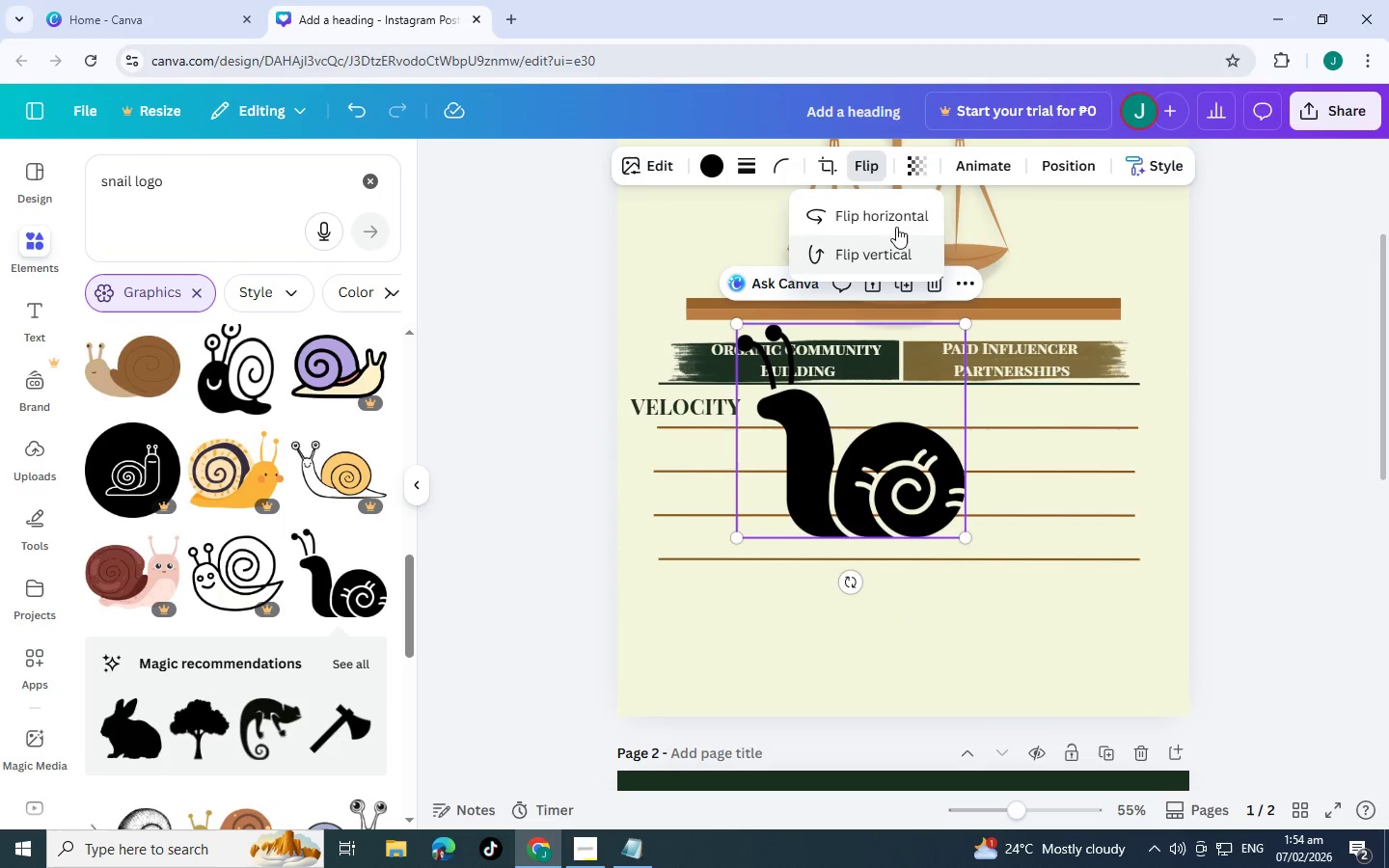 
left_click([897, 212])
 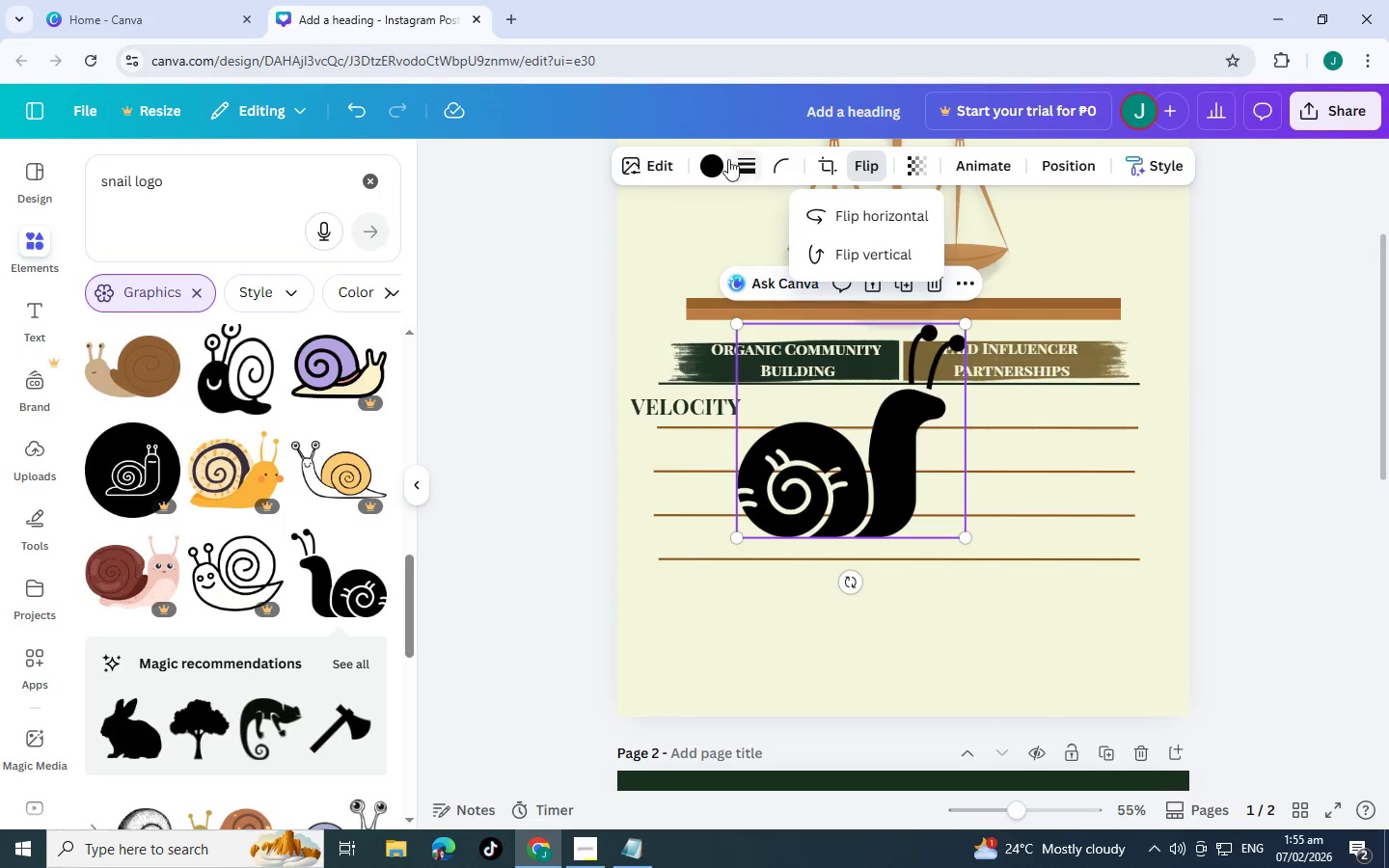 
left_click([721, 159])
 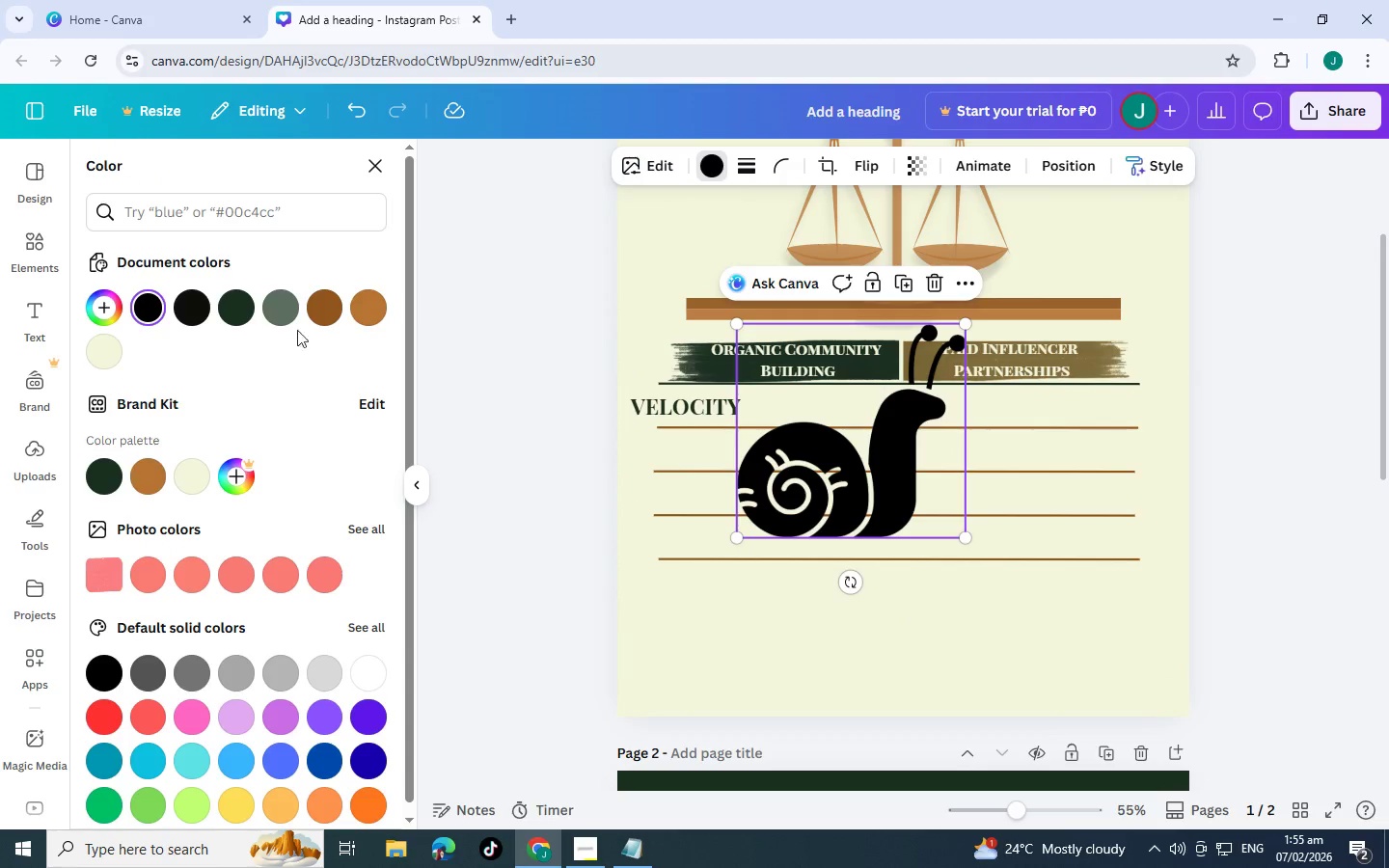 
left_click([326, 310])
 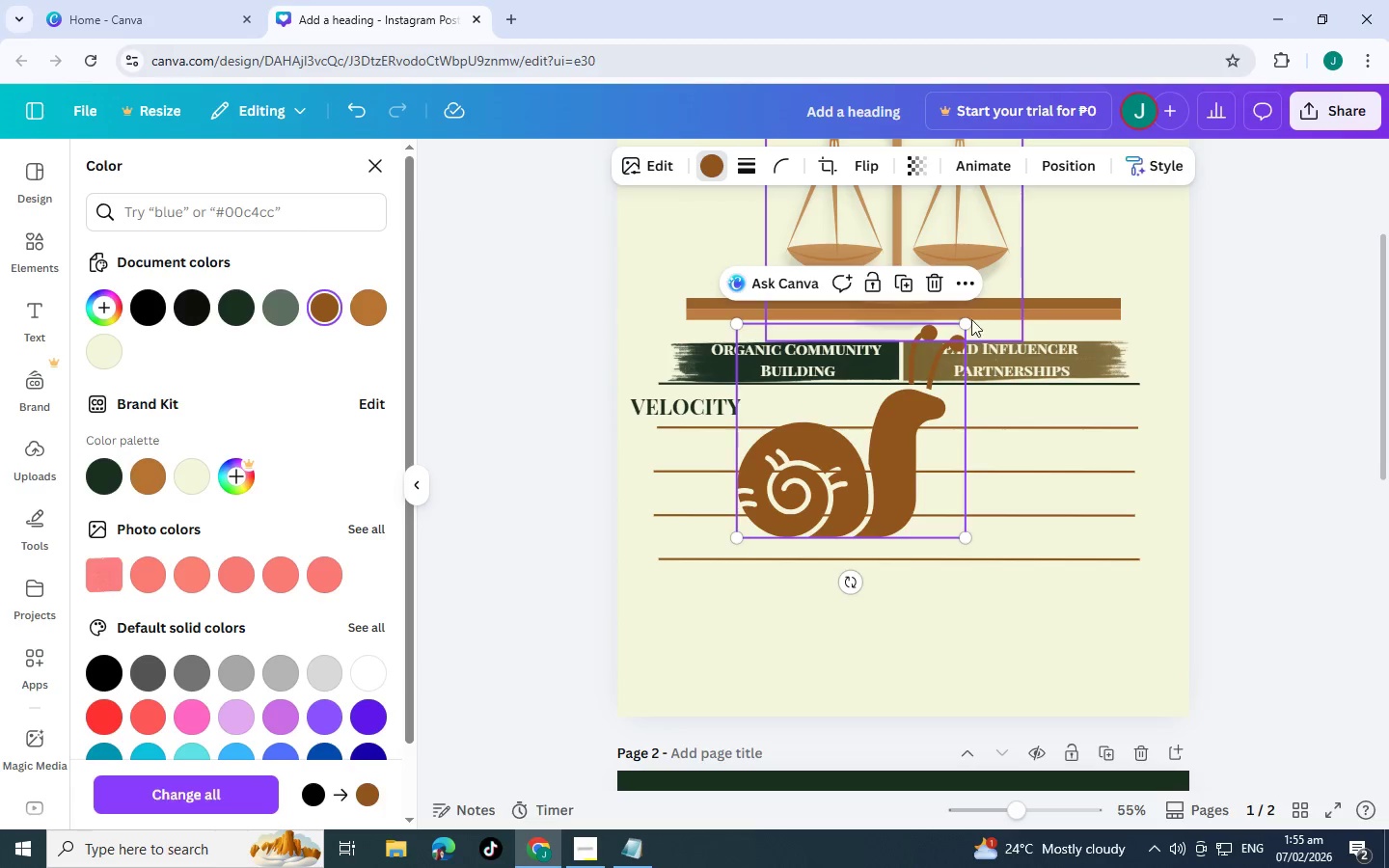 
left_click_drag(start_coordinate=[967, 319], to_coordinate=[785, 451])
 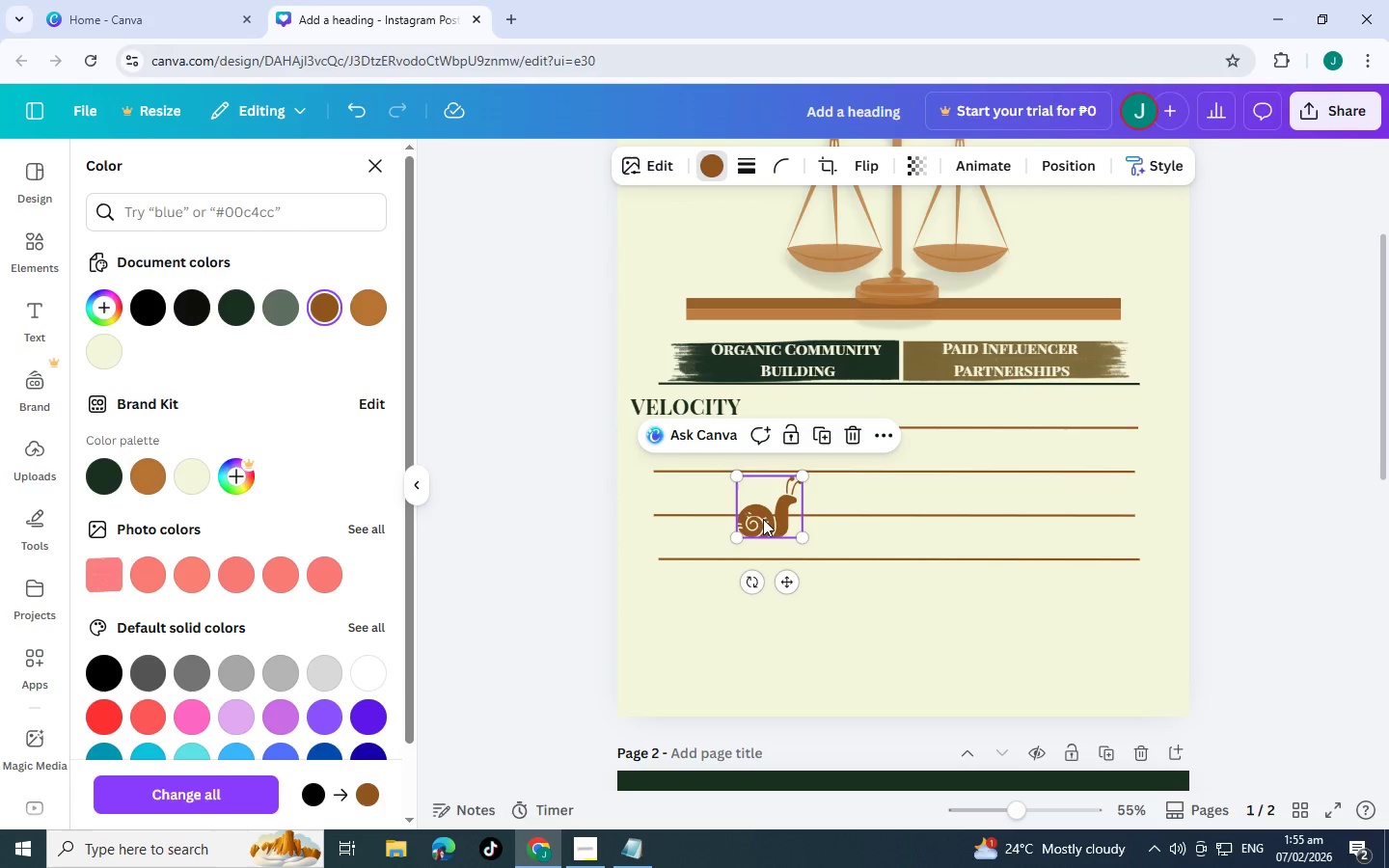 
left_click_drag(start_coordinate=[766, 515], to_coordinate=[777, 407])
 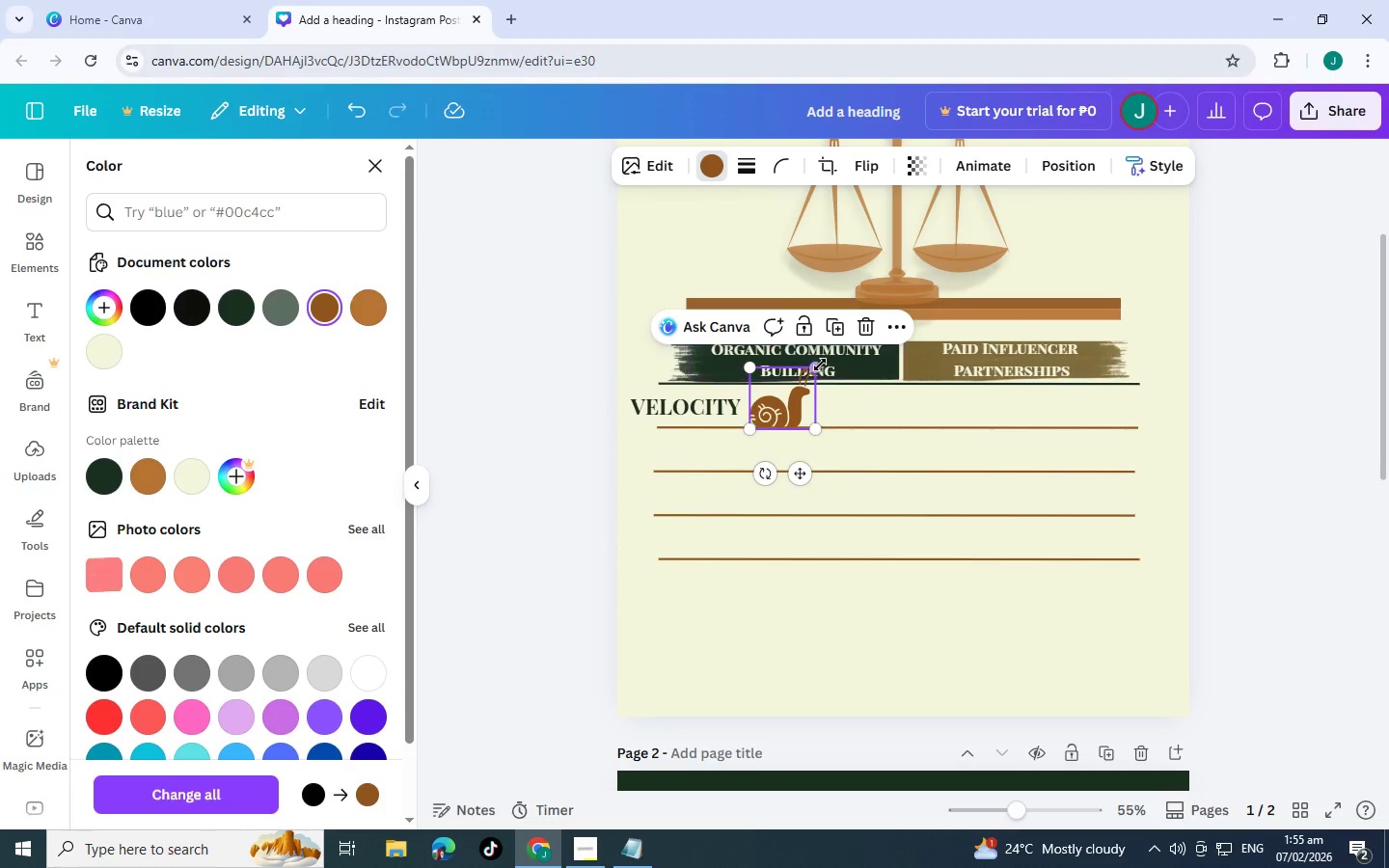 
left_click_drag(start_coordinate=[815, 365], to_coordinate=[785, 373])
 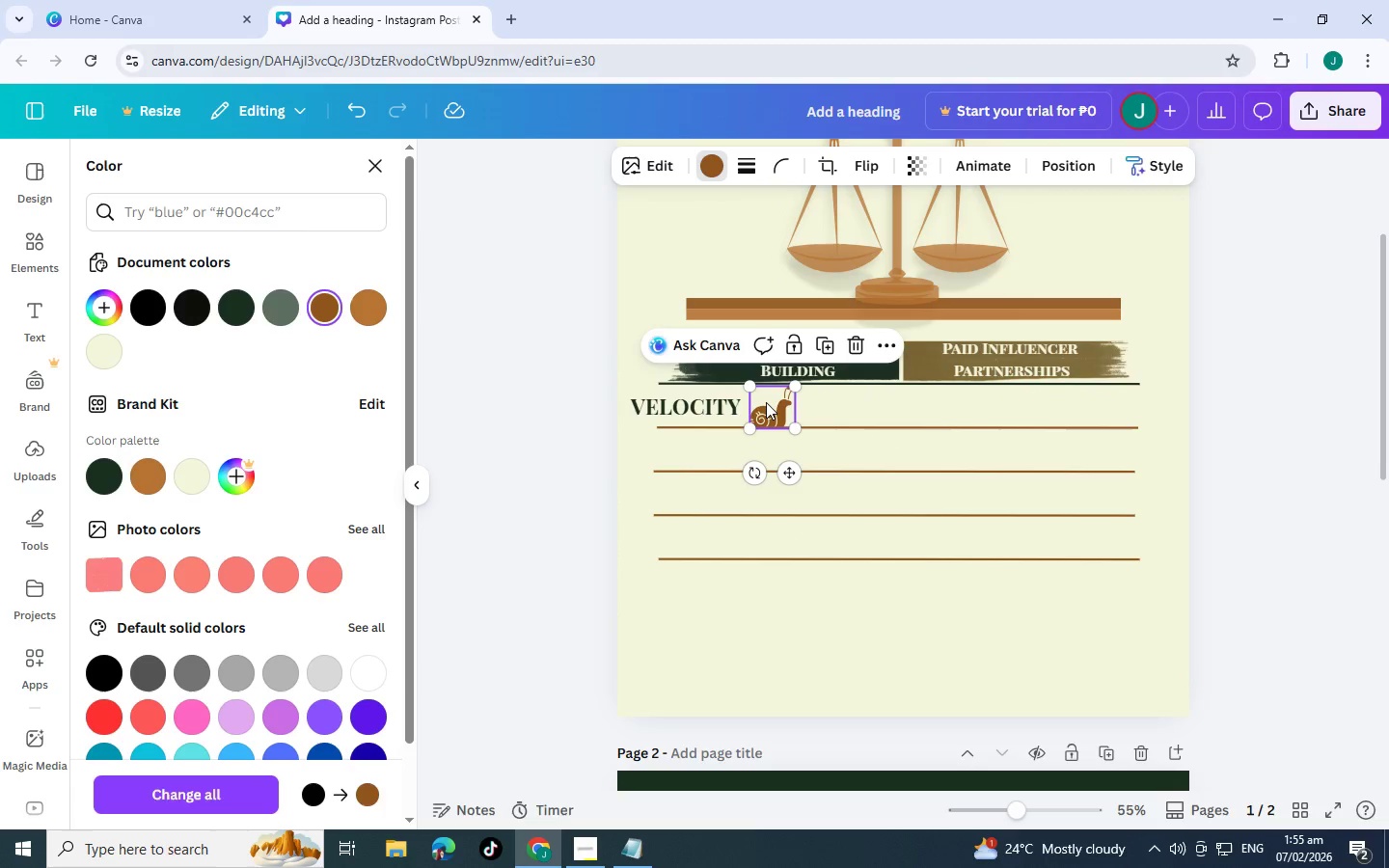 
left_click_drag(start_coordinate=[774, 411], to_coordinate=[775, 405])
 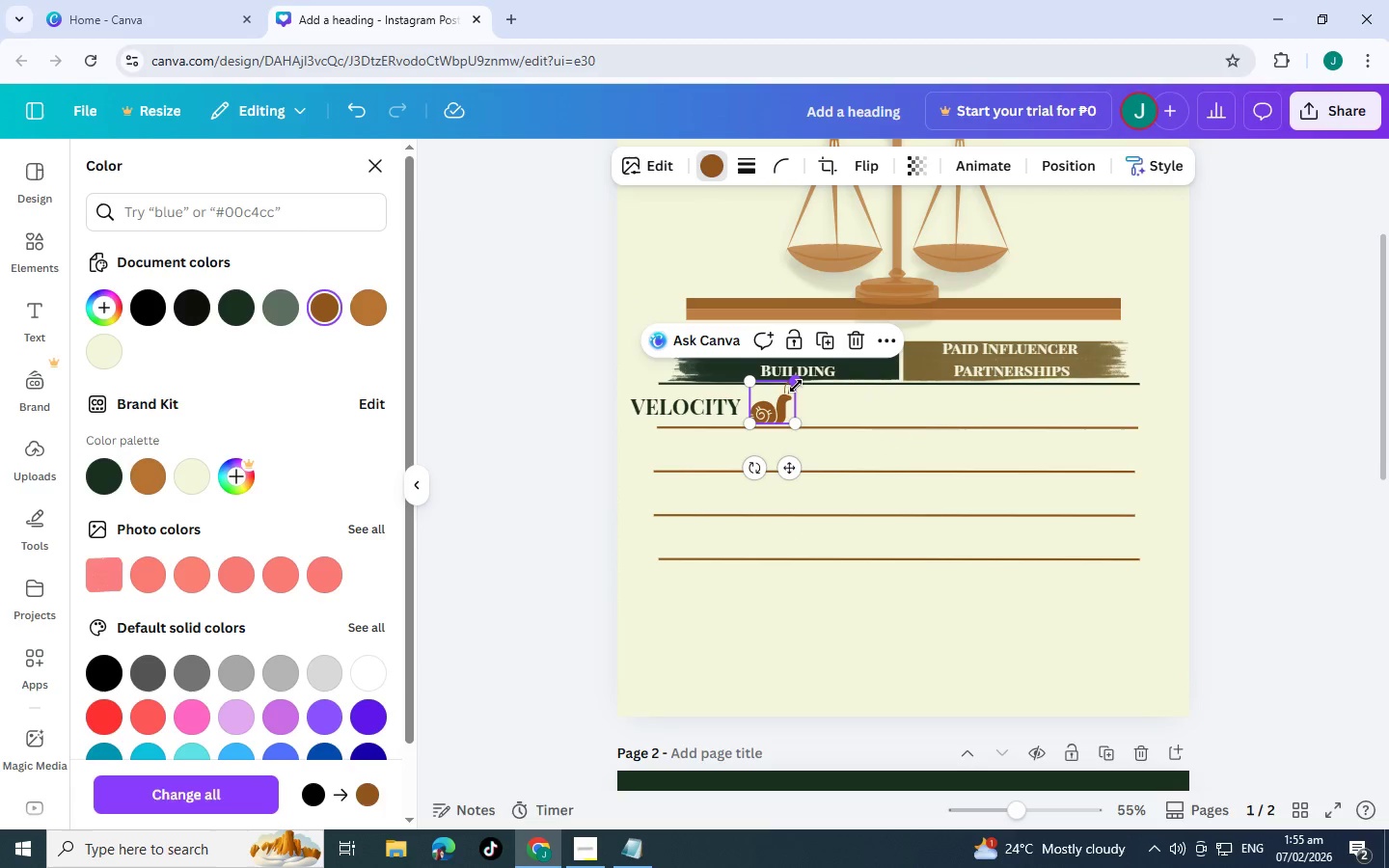 
left_click_drag(start_coordinate=[796, 386], to_coordinate=[789, 390])
 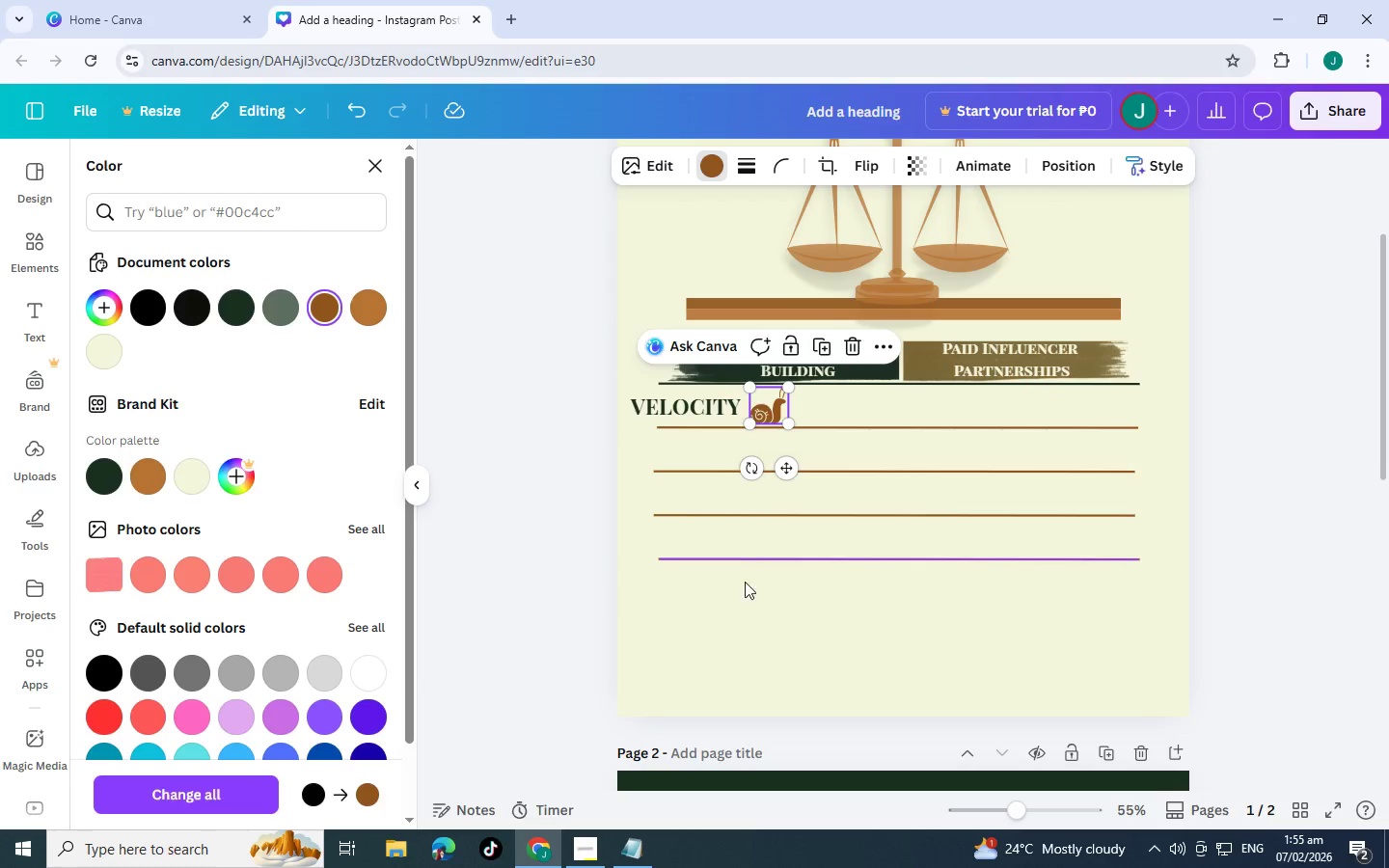 
scroll: coordinate [778, 708], scroll_direction: down, amount: 7.0
 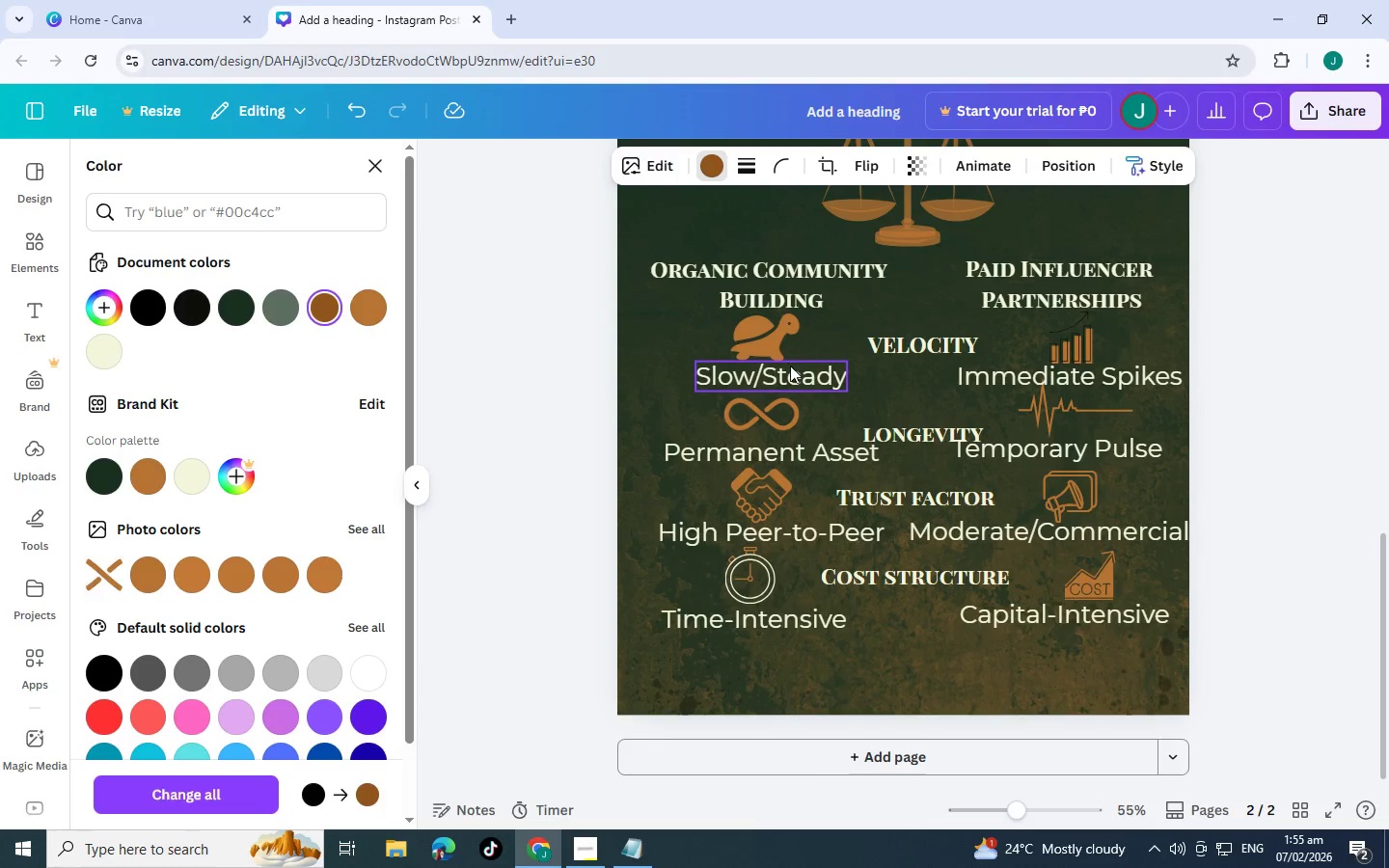 
left_click([790, 367])
 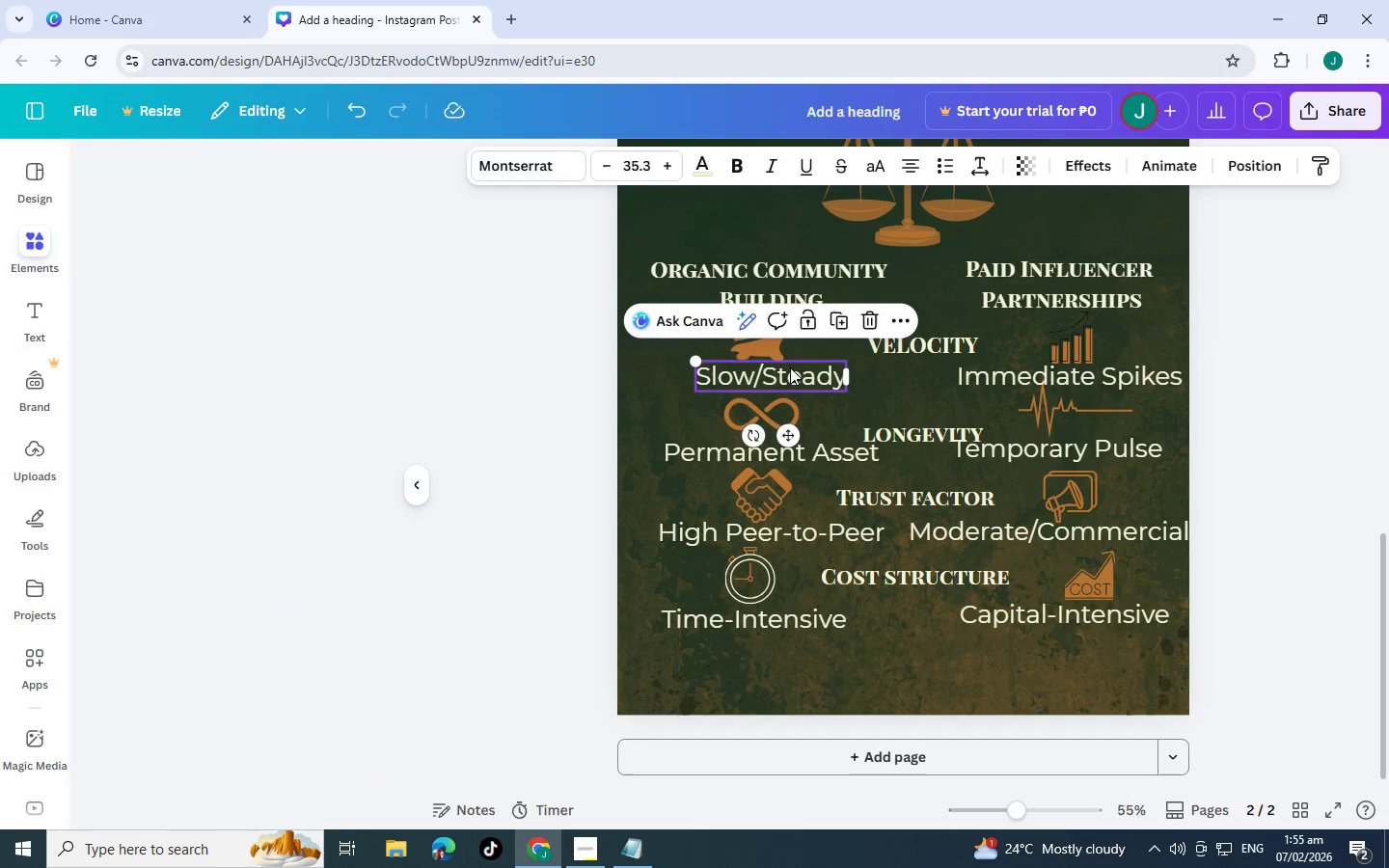 
key(Control+C)
 